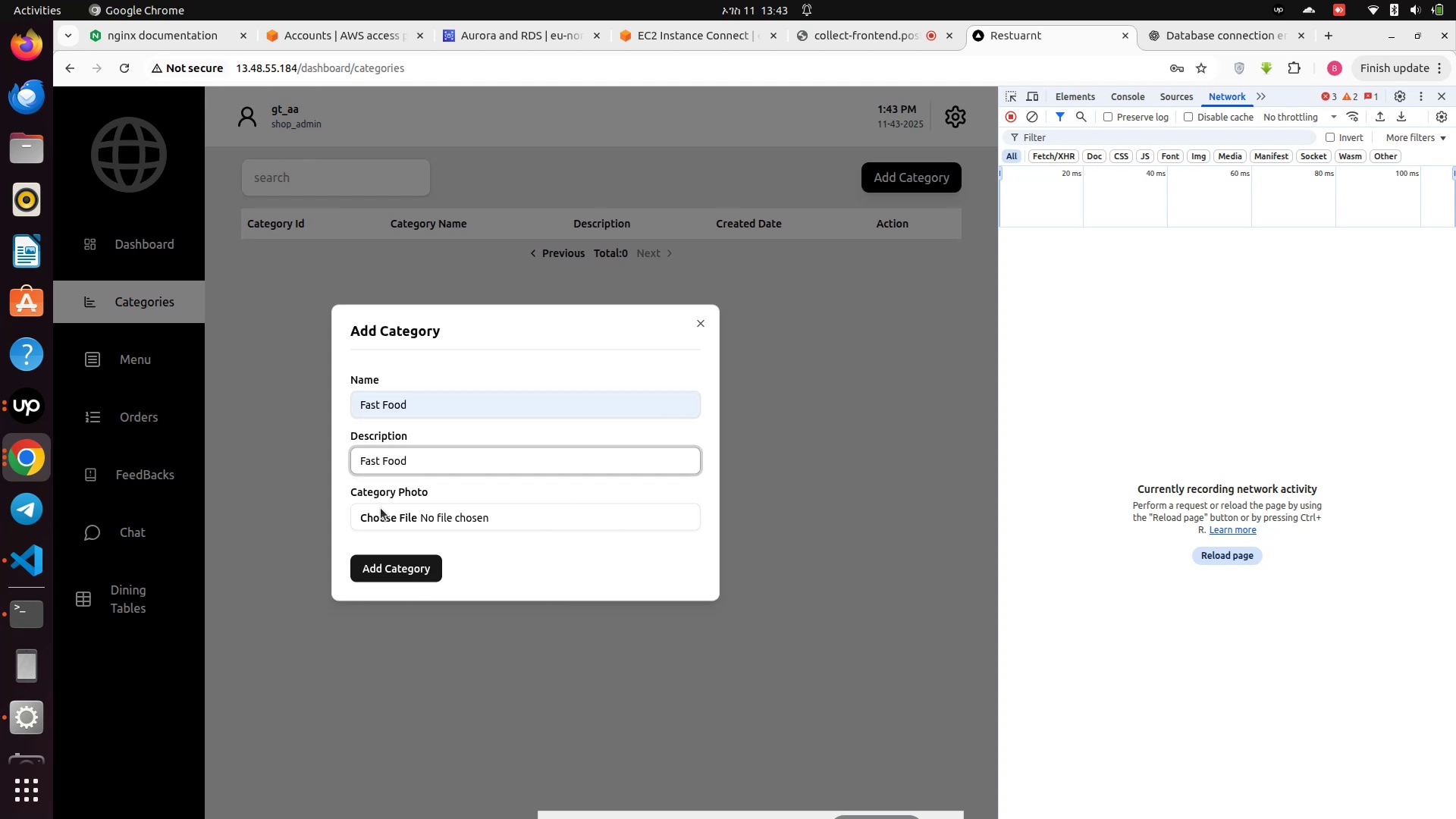 
left_click([406, 520])
 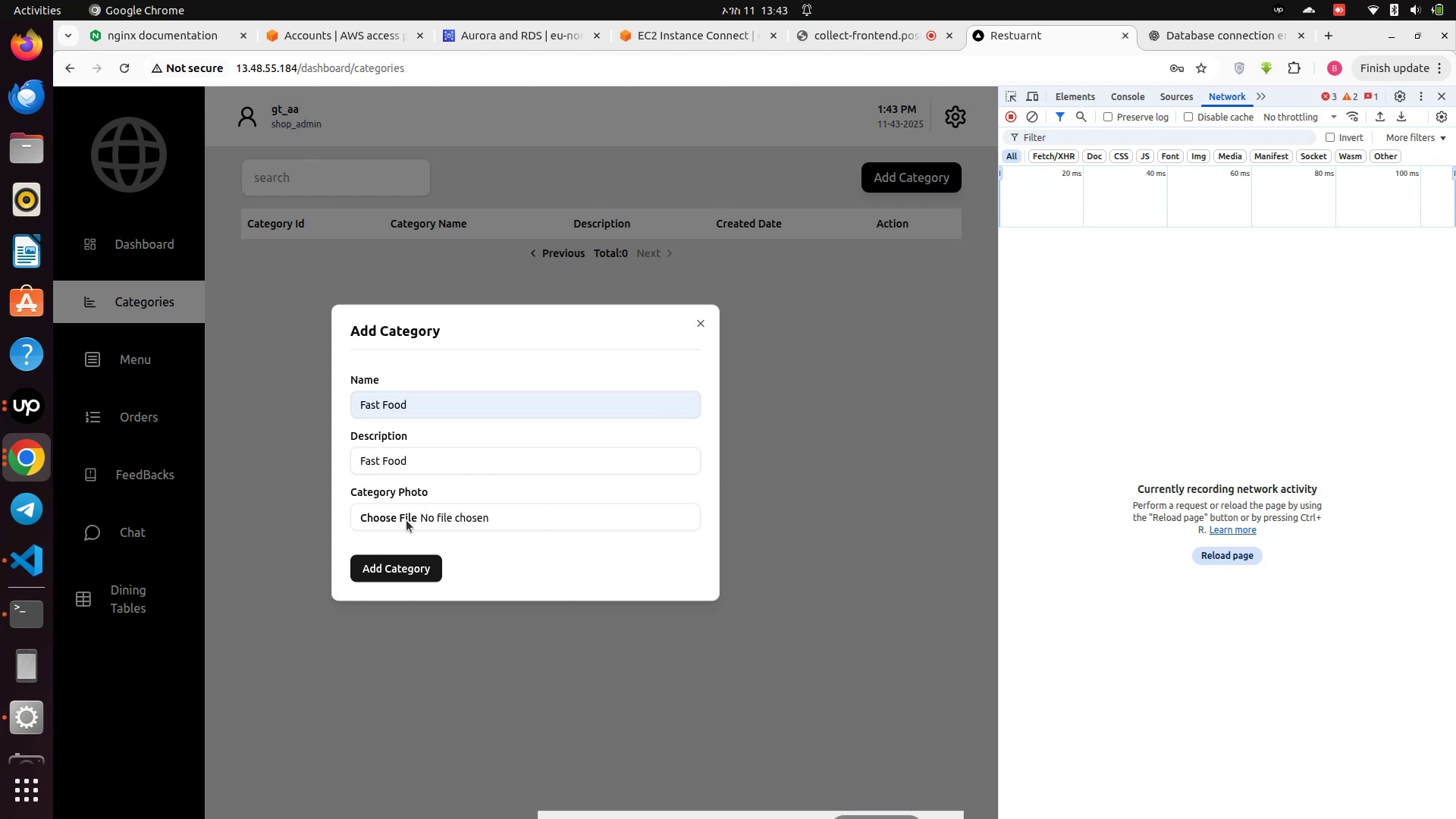 
left_click([406, 520])
 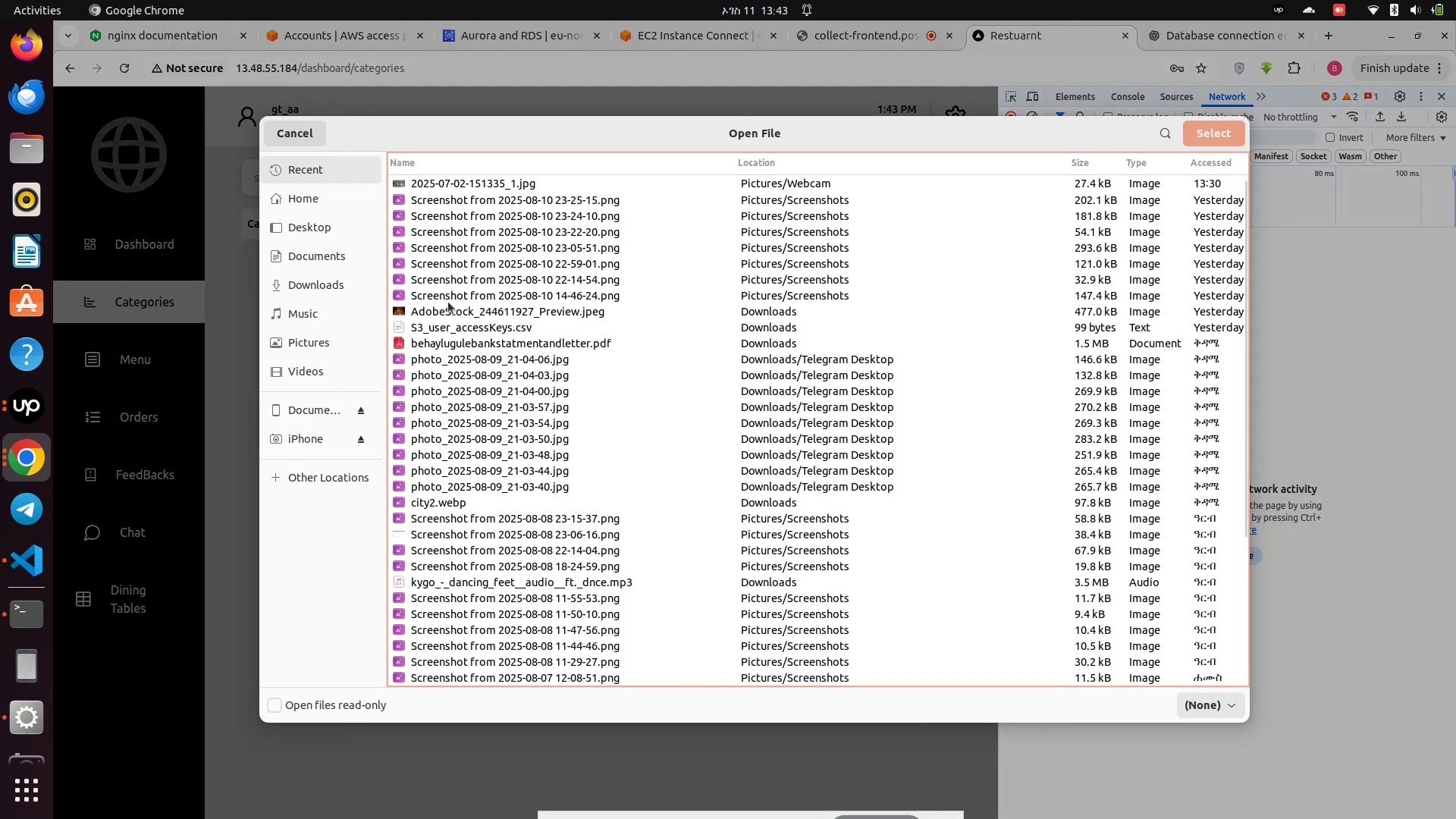 
left_click([452, 311])
 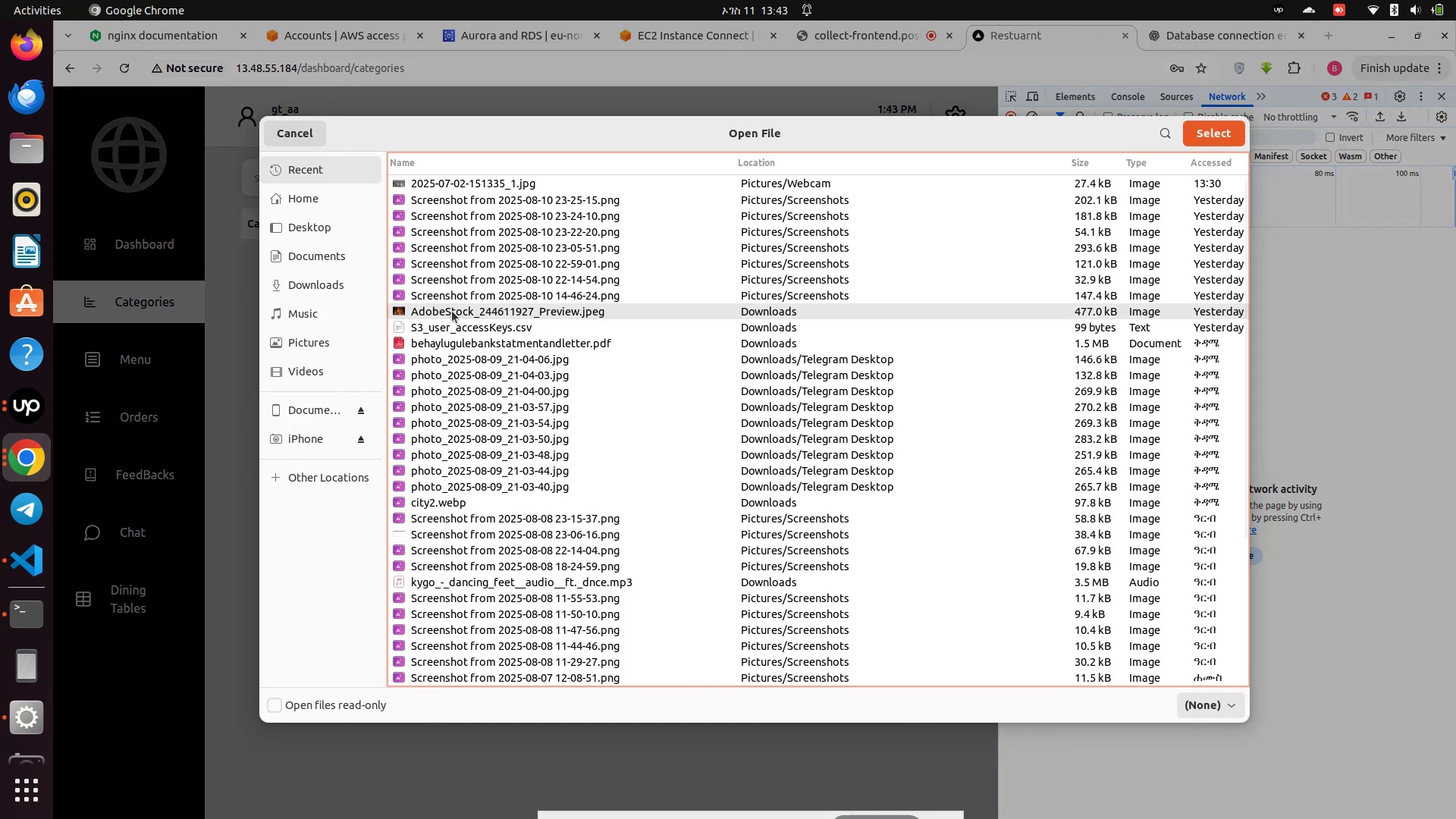 
left_click([452, 311])
 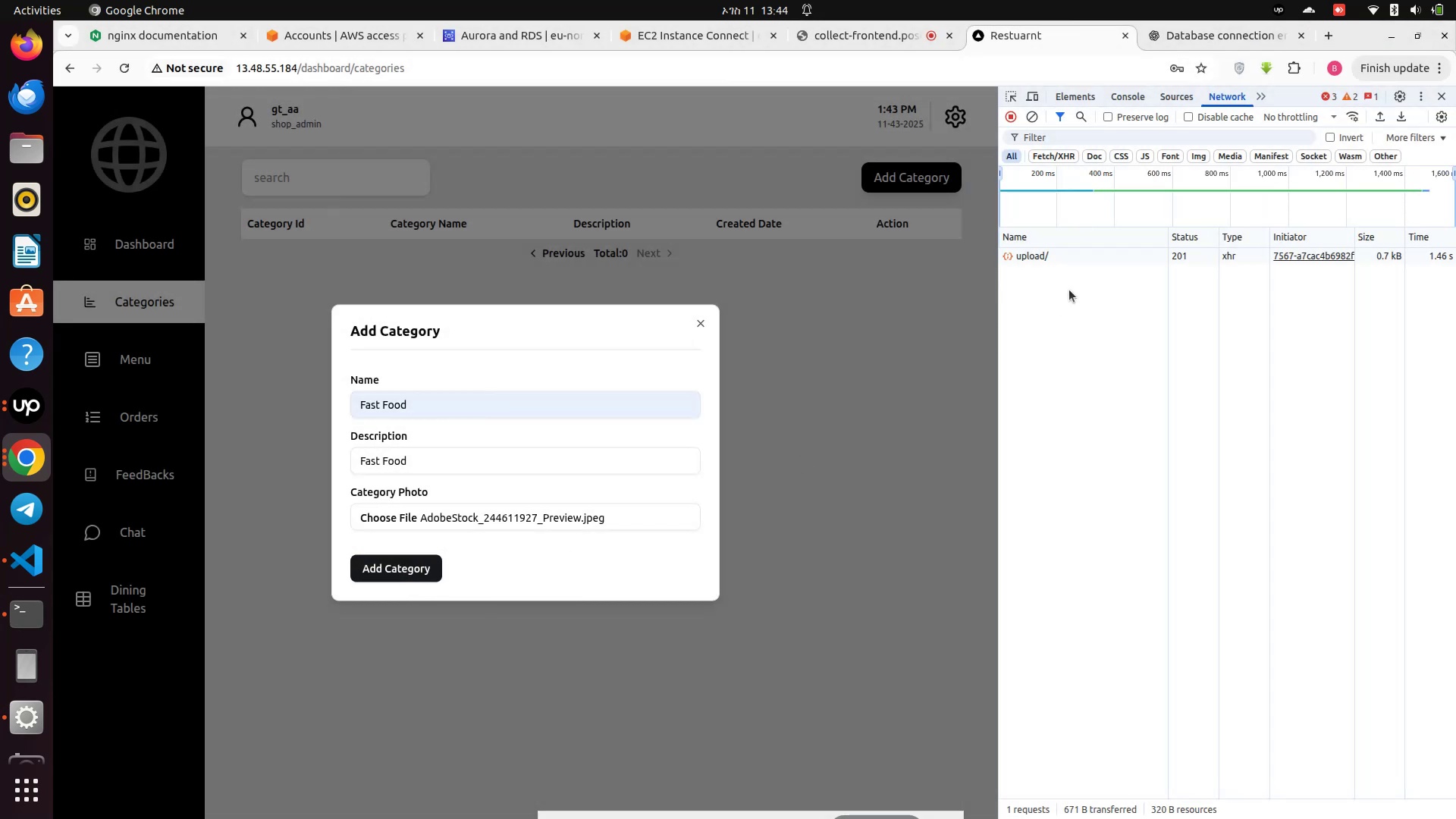 
left_click([1031, 260])
 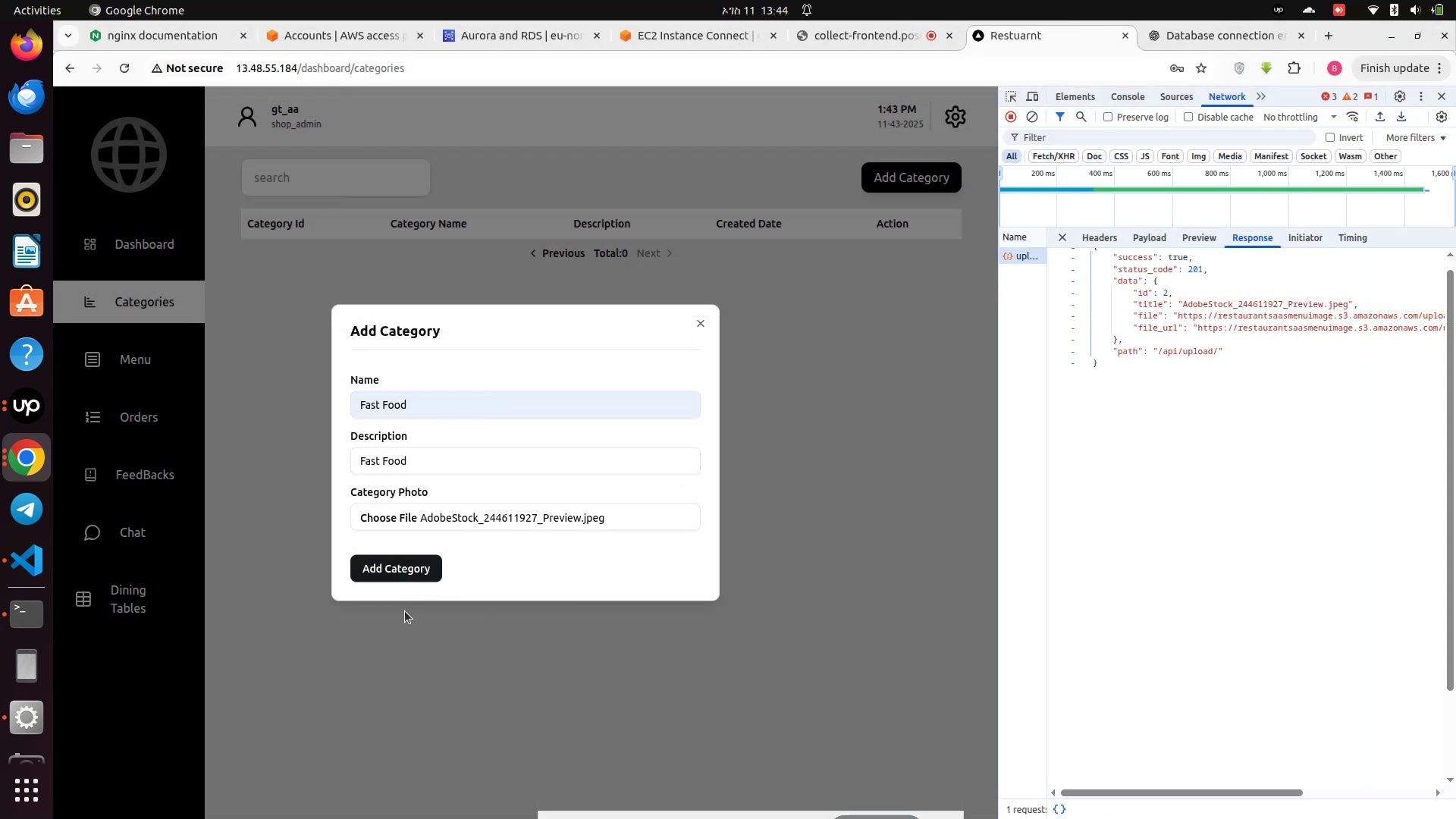 
left_click([393, 573])
 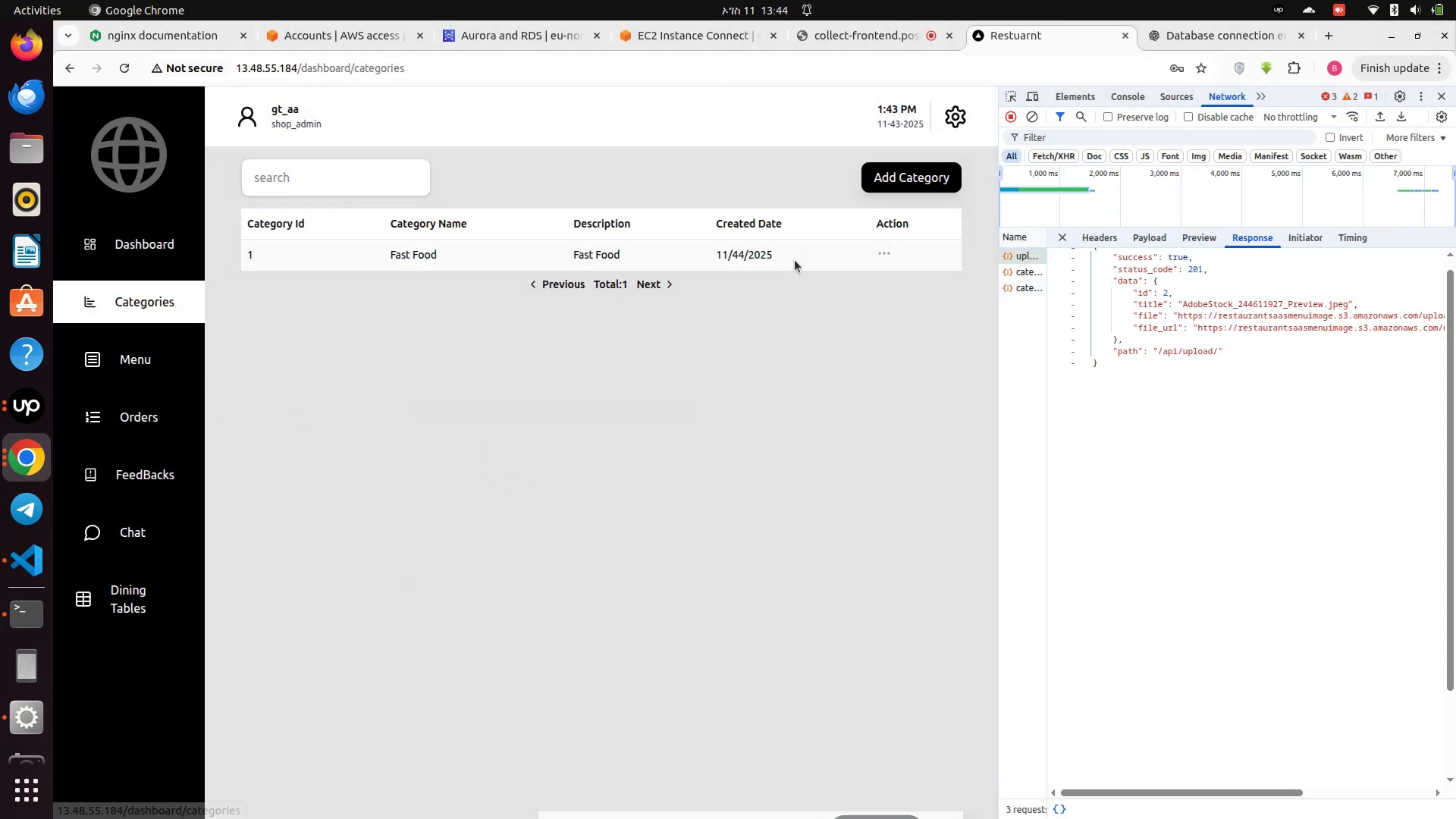 
left_click([883, 175])
 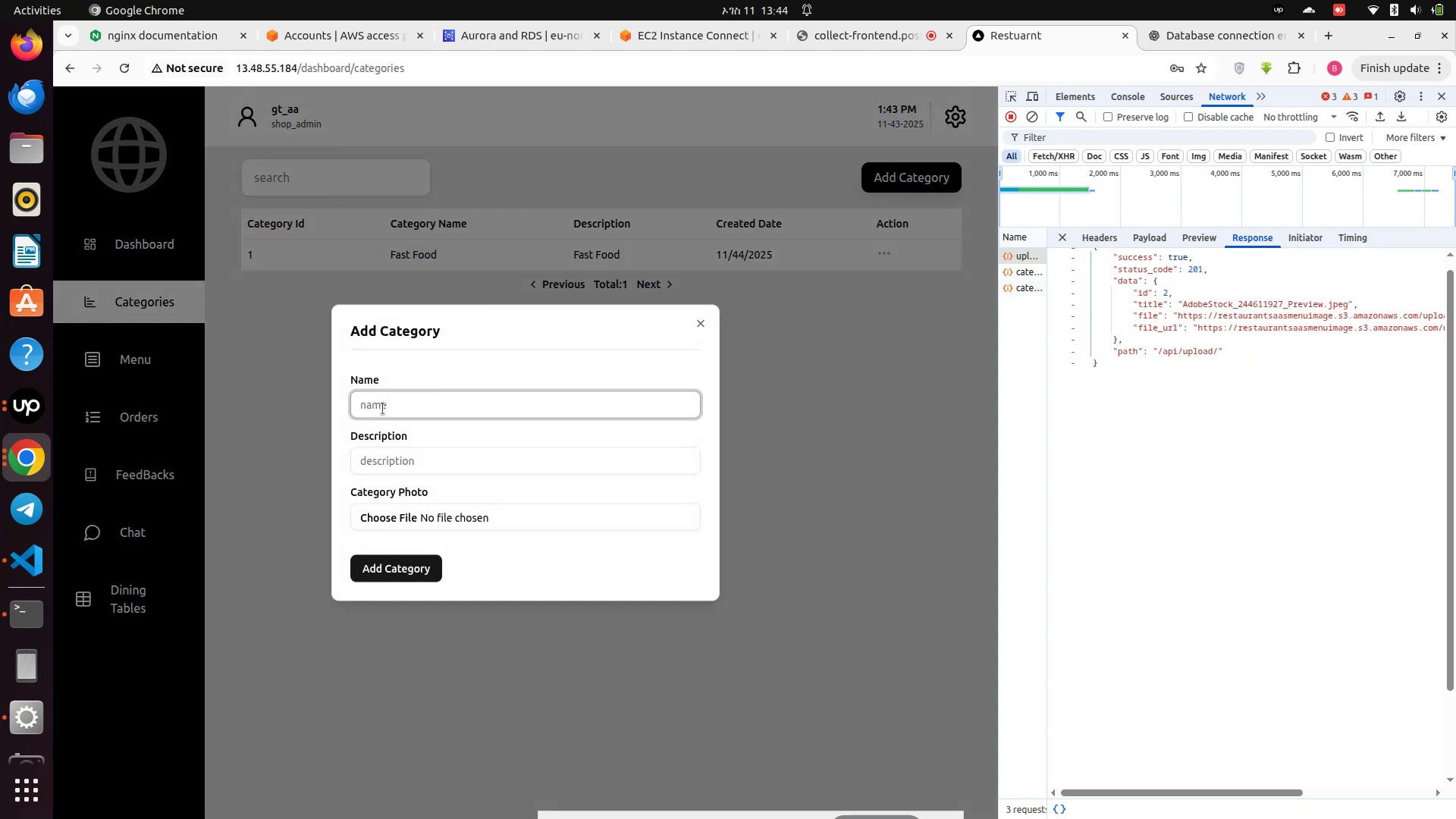 
left_click([381, 412])
 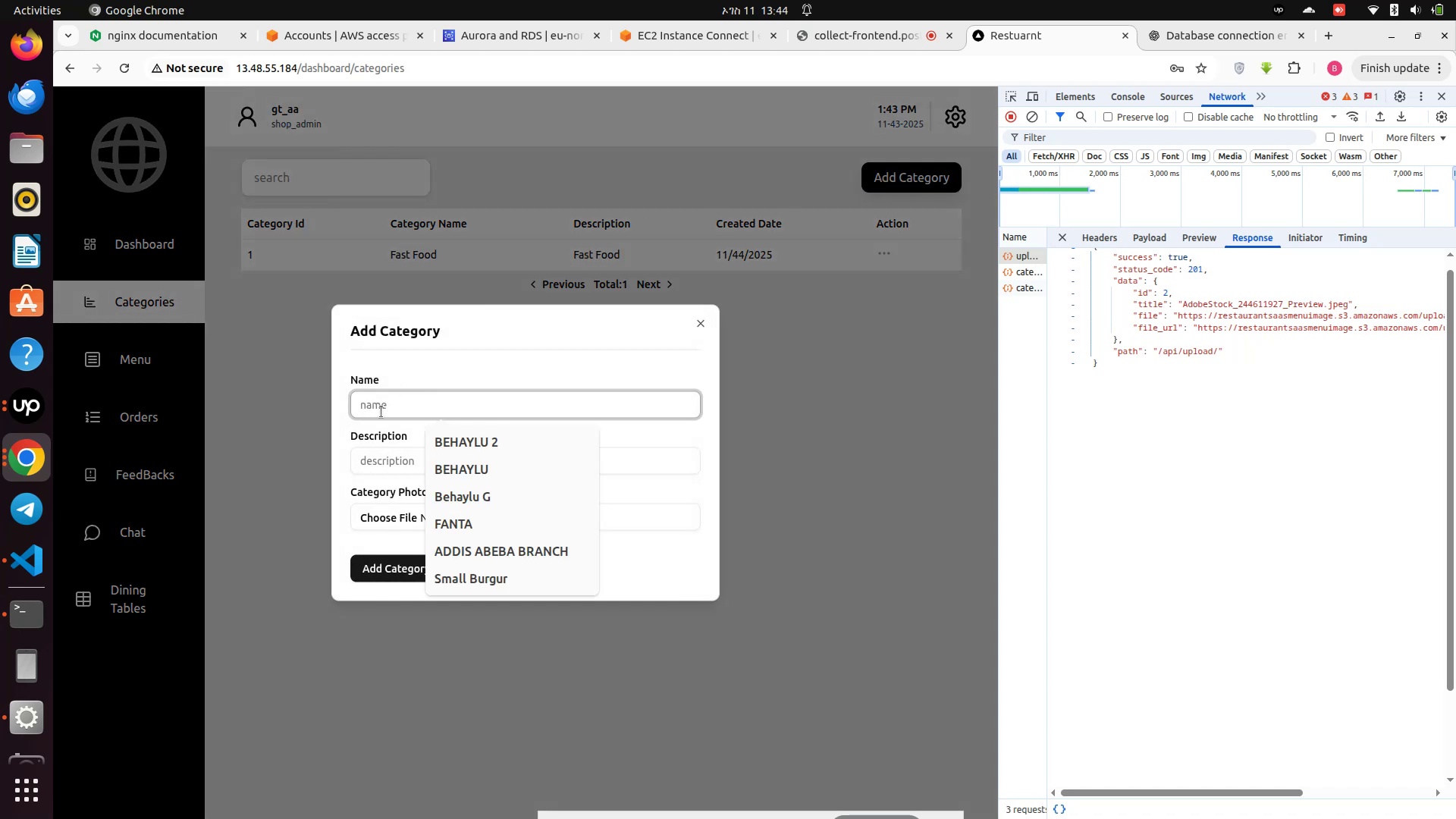 
type(FAst)
key(Backspace)
key(Backspace)
key(Backspace)
type(ast Food Soft Drink)
 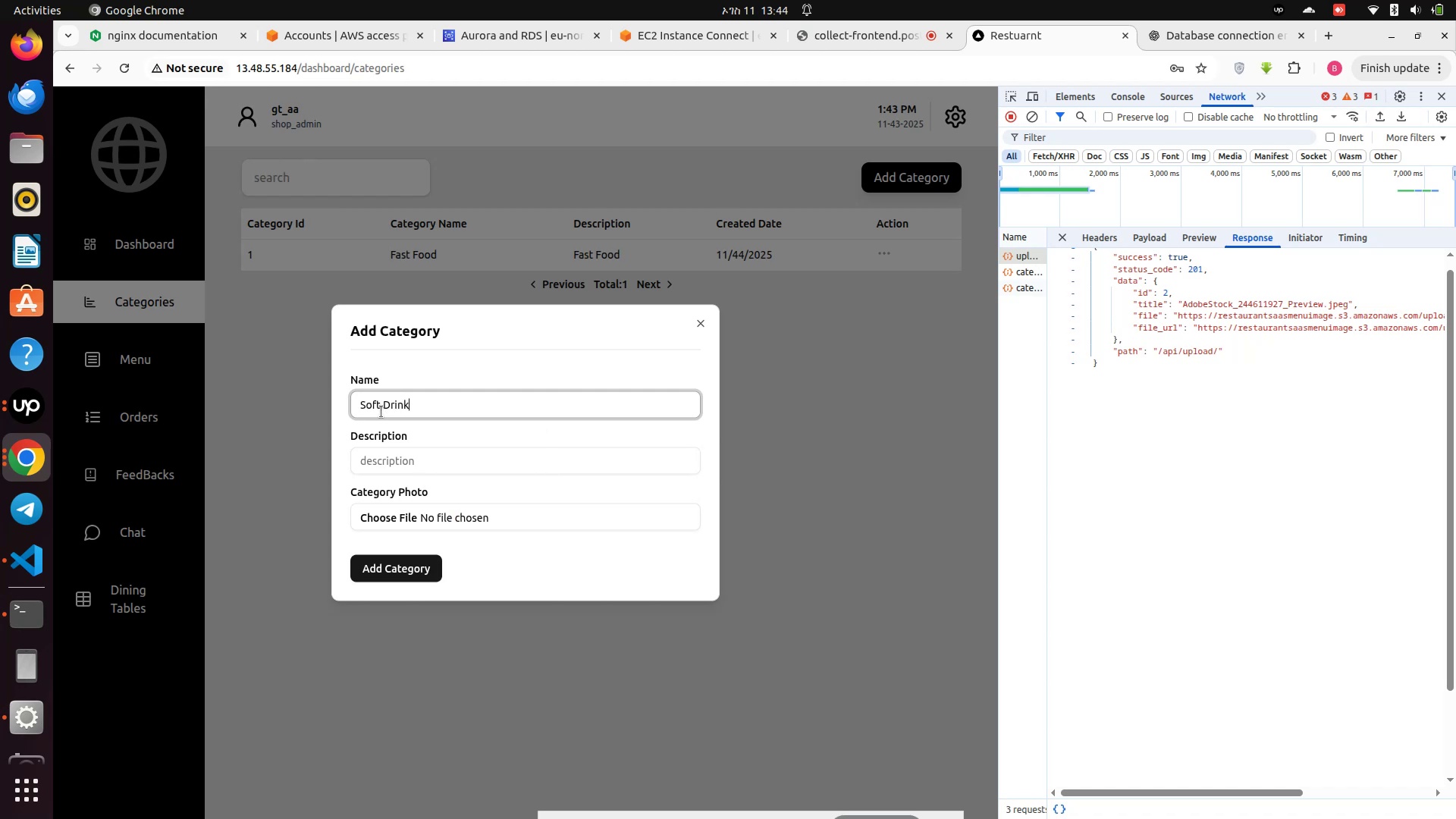 
left_click([391, 461])
 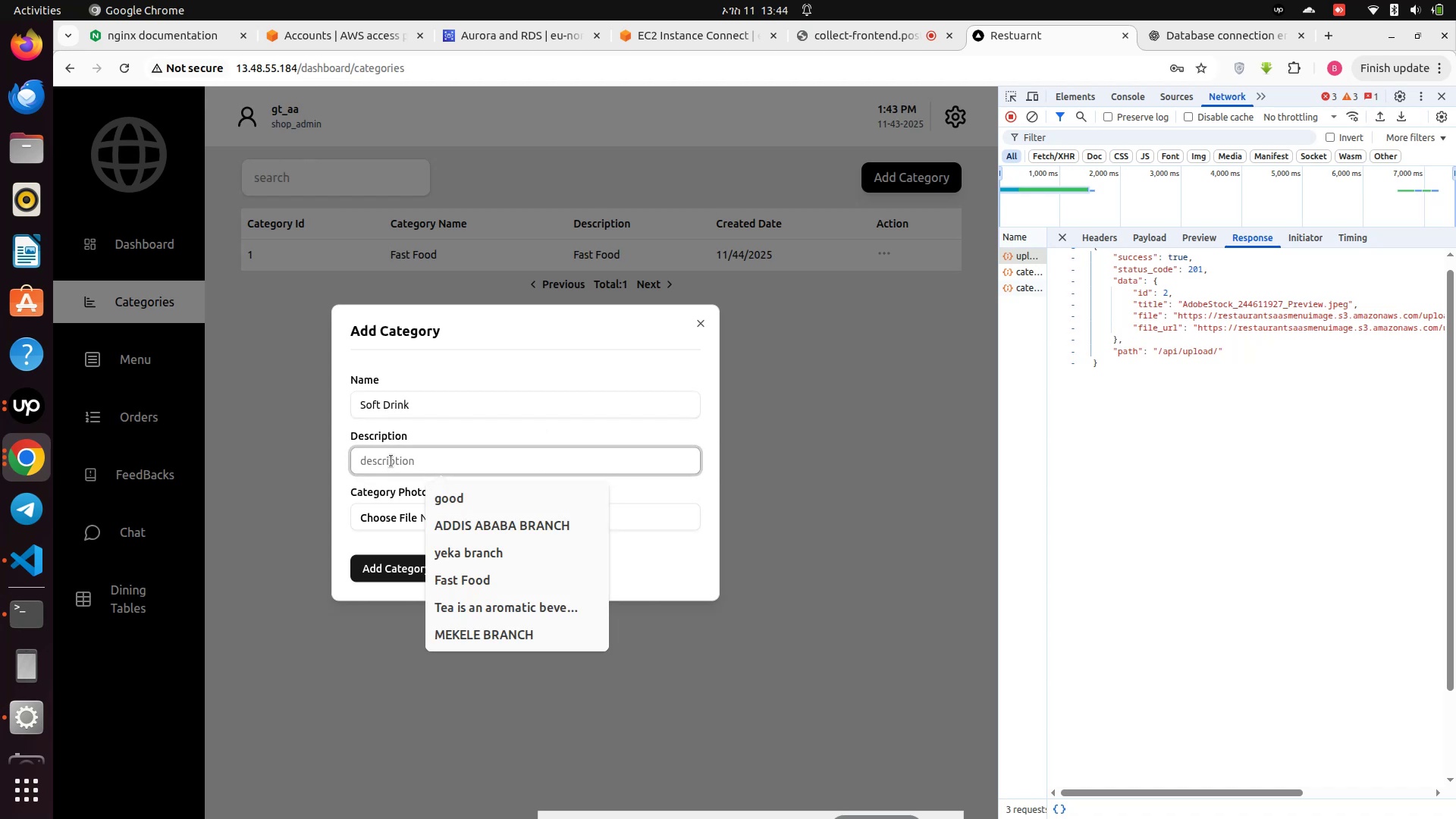 
type(Soft Ser)
key(Backspace)
key(Backspace)
key(Backspace)
type(Drink @)
key(Backspace)
type(2)
 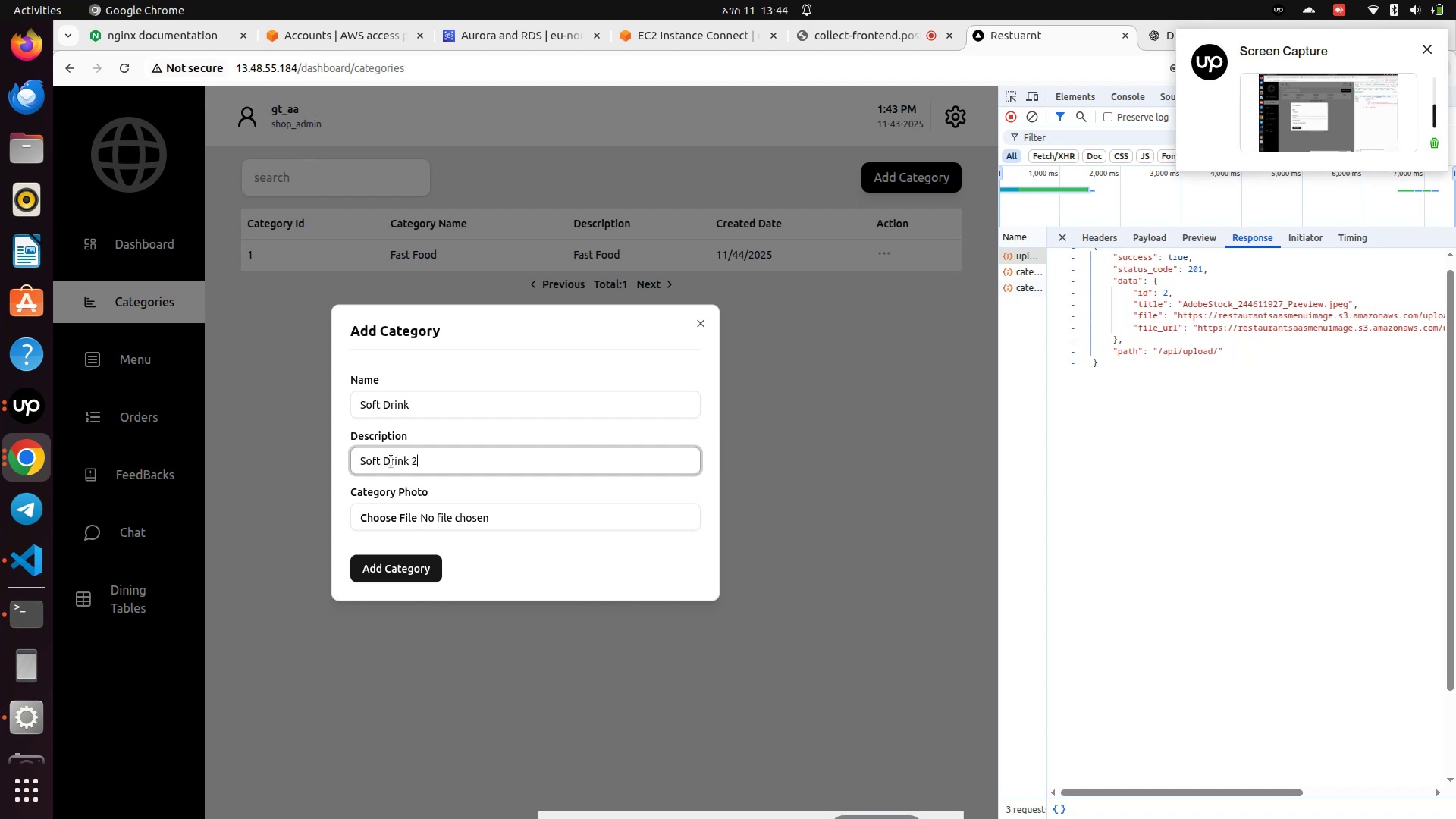 
left_click([423, 518])
 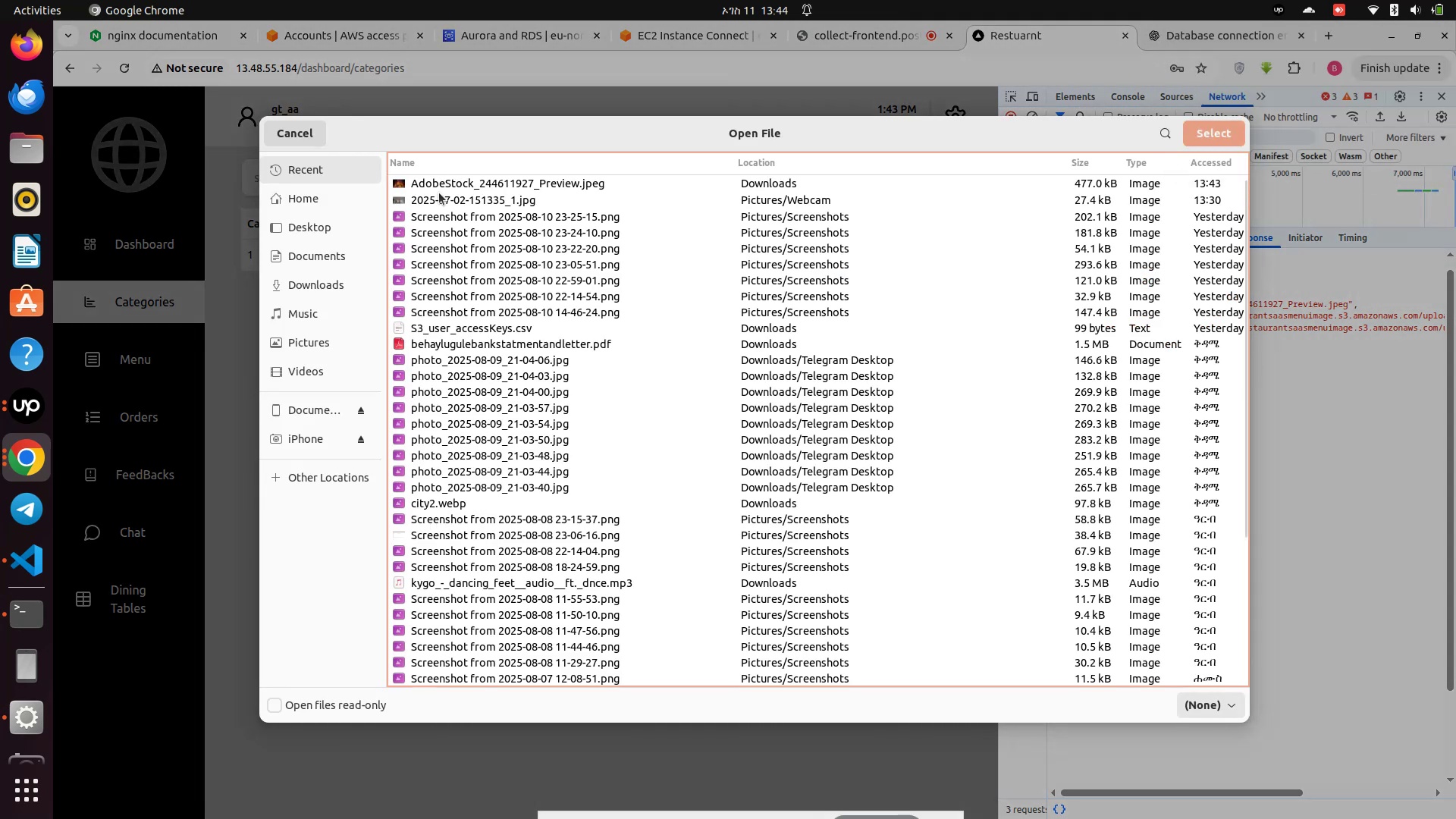 
left_click([437, 199])
 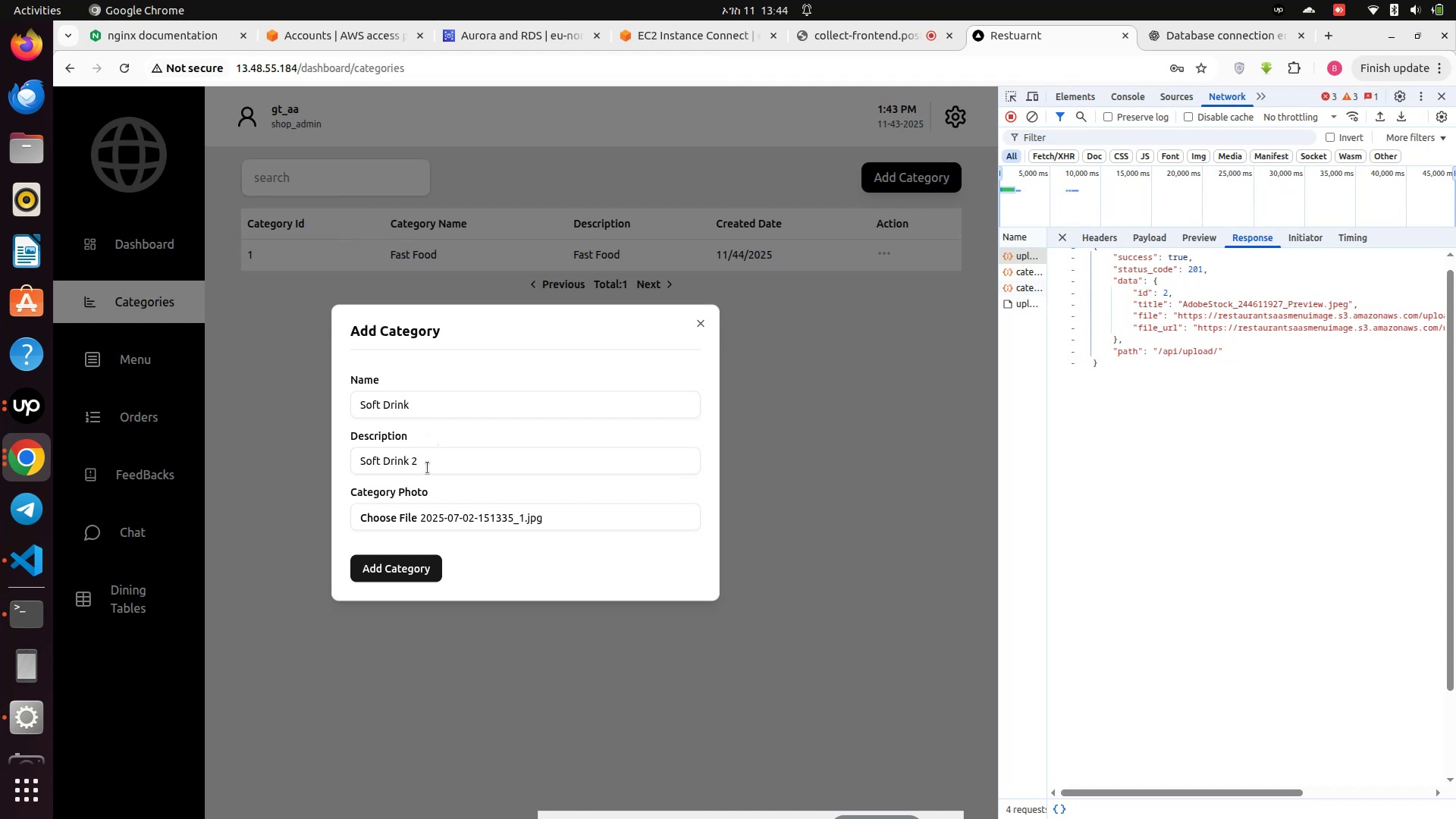 
key(Backspace)
 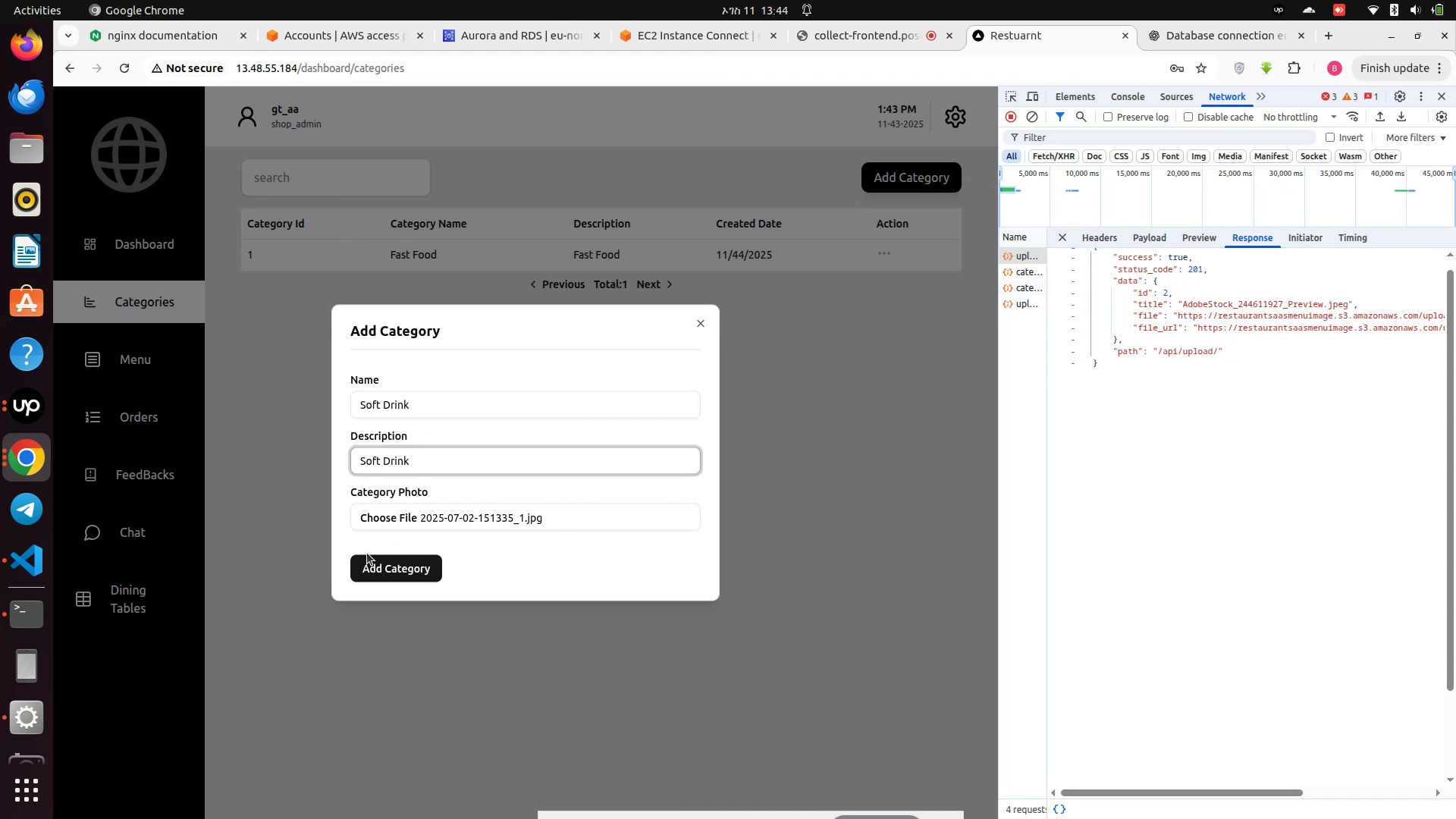 
left_click([372, 564])
 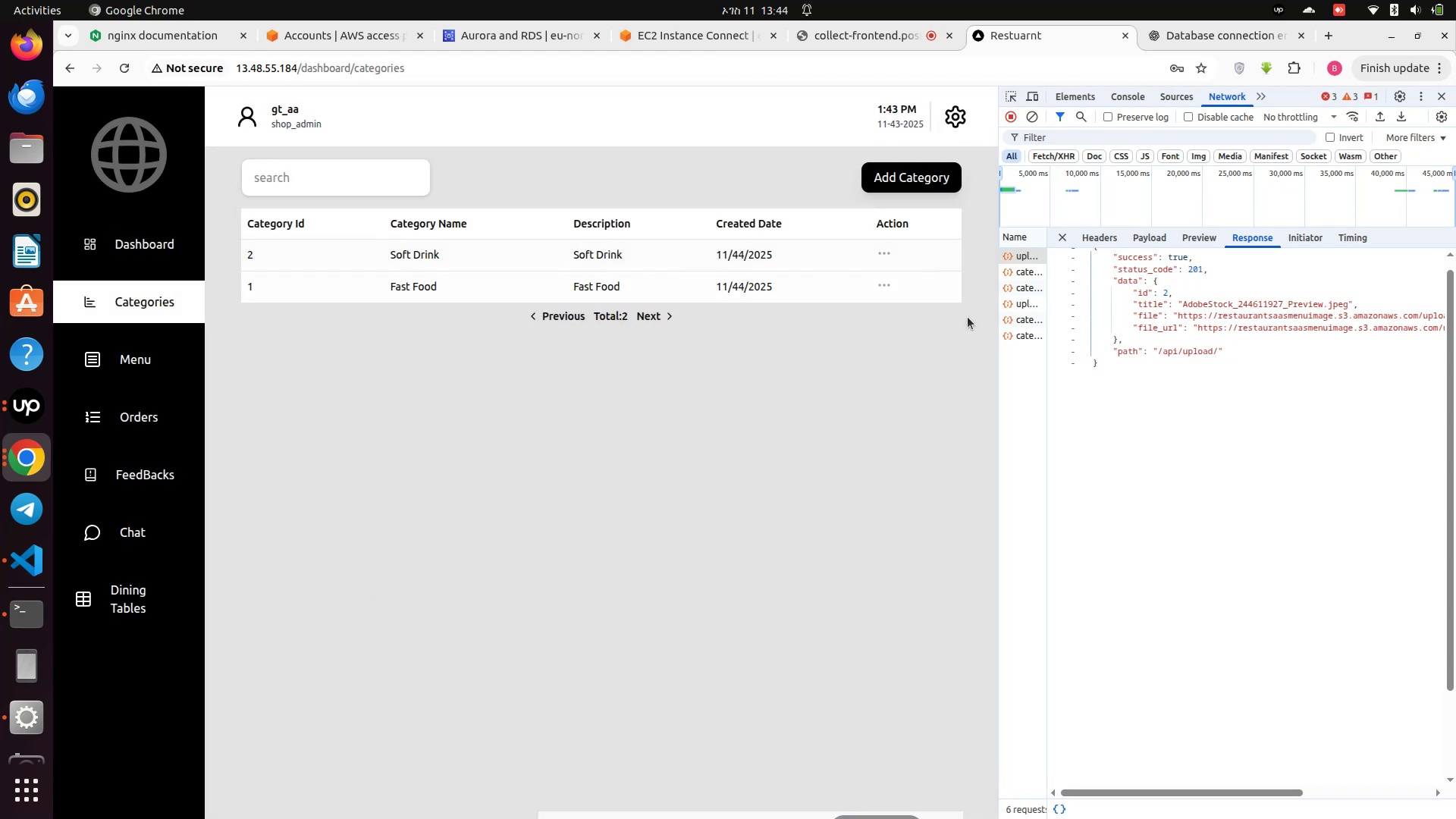 
left_click([1012, 313])
 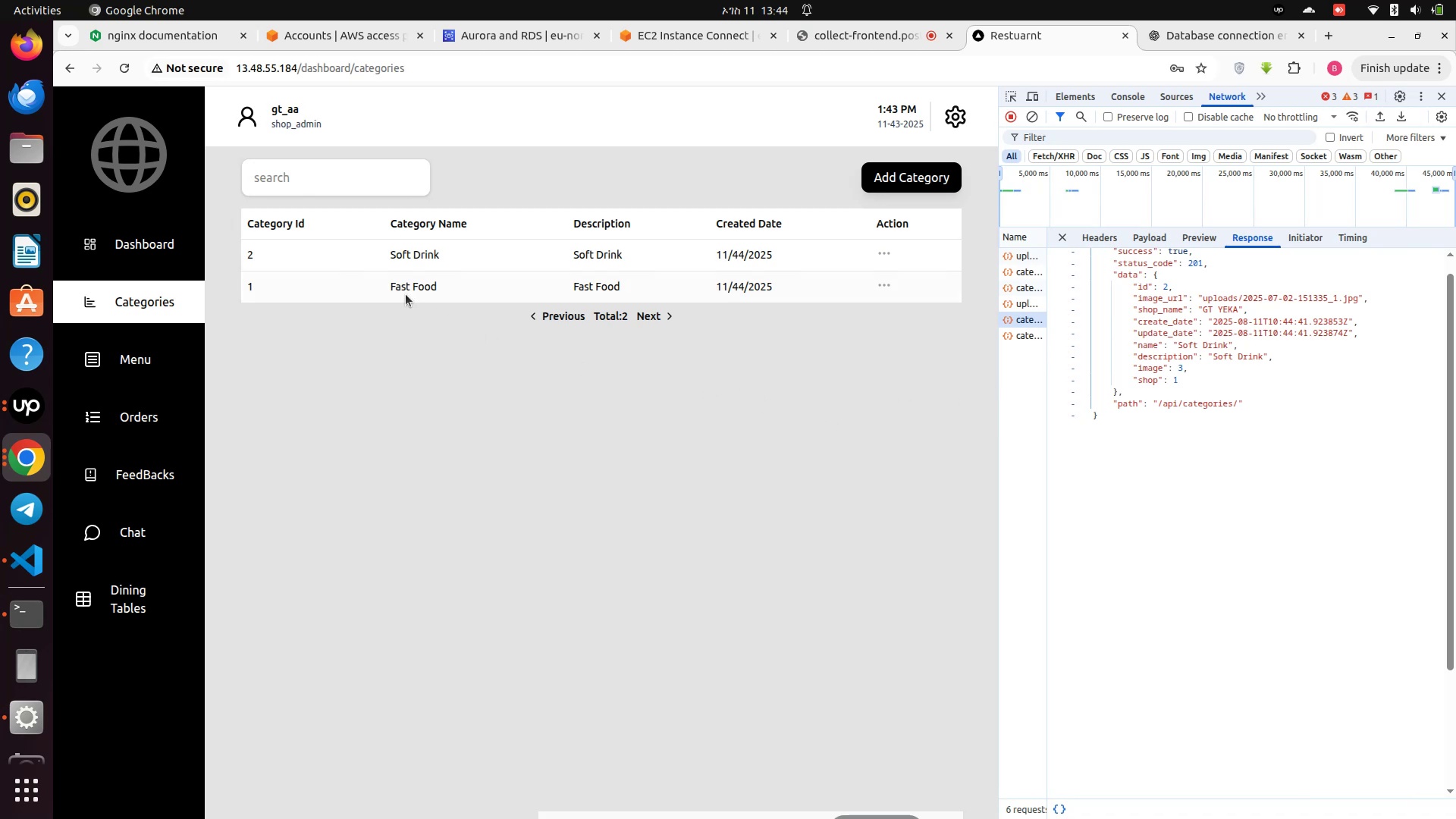 
wait(5.62)
 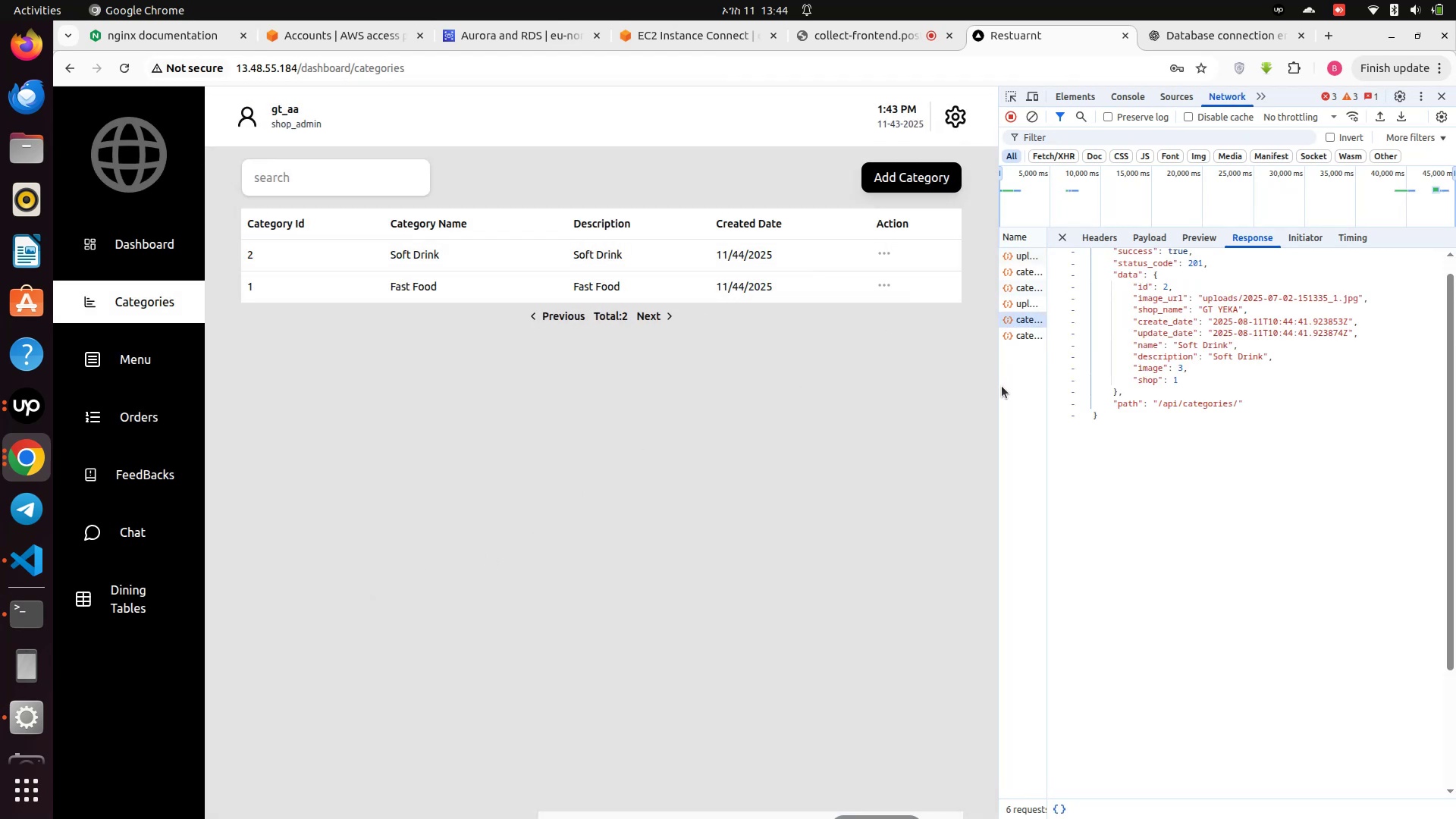 
left_click([132, 375])
 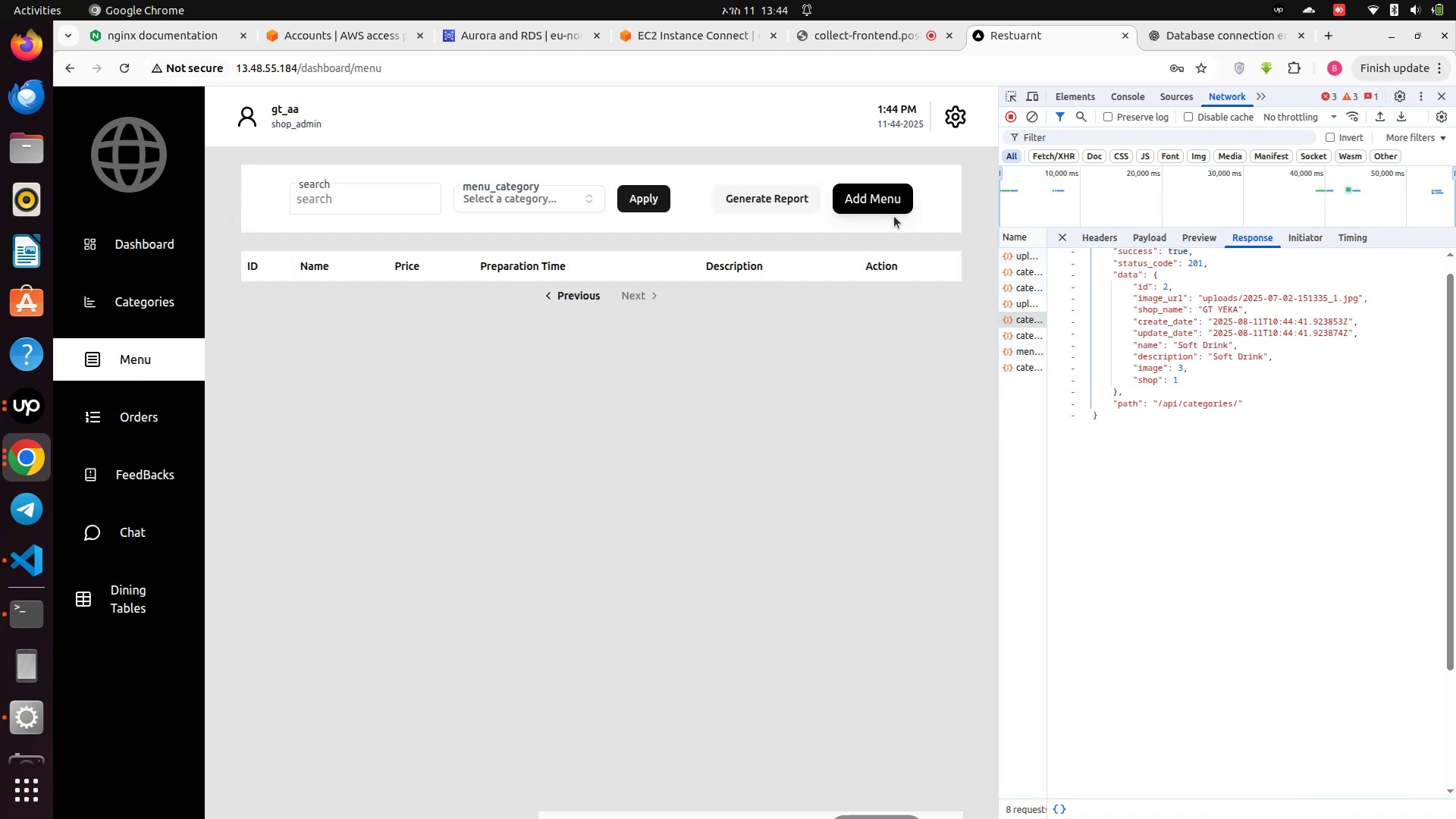 
left_click([874, 187])
 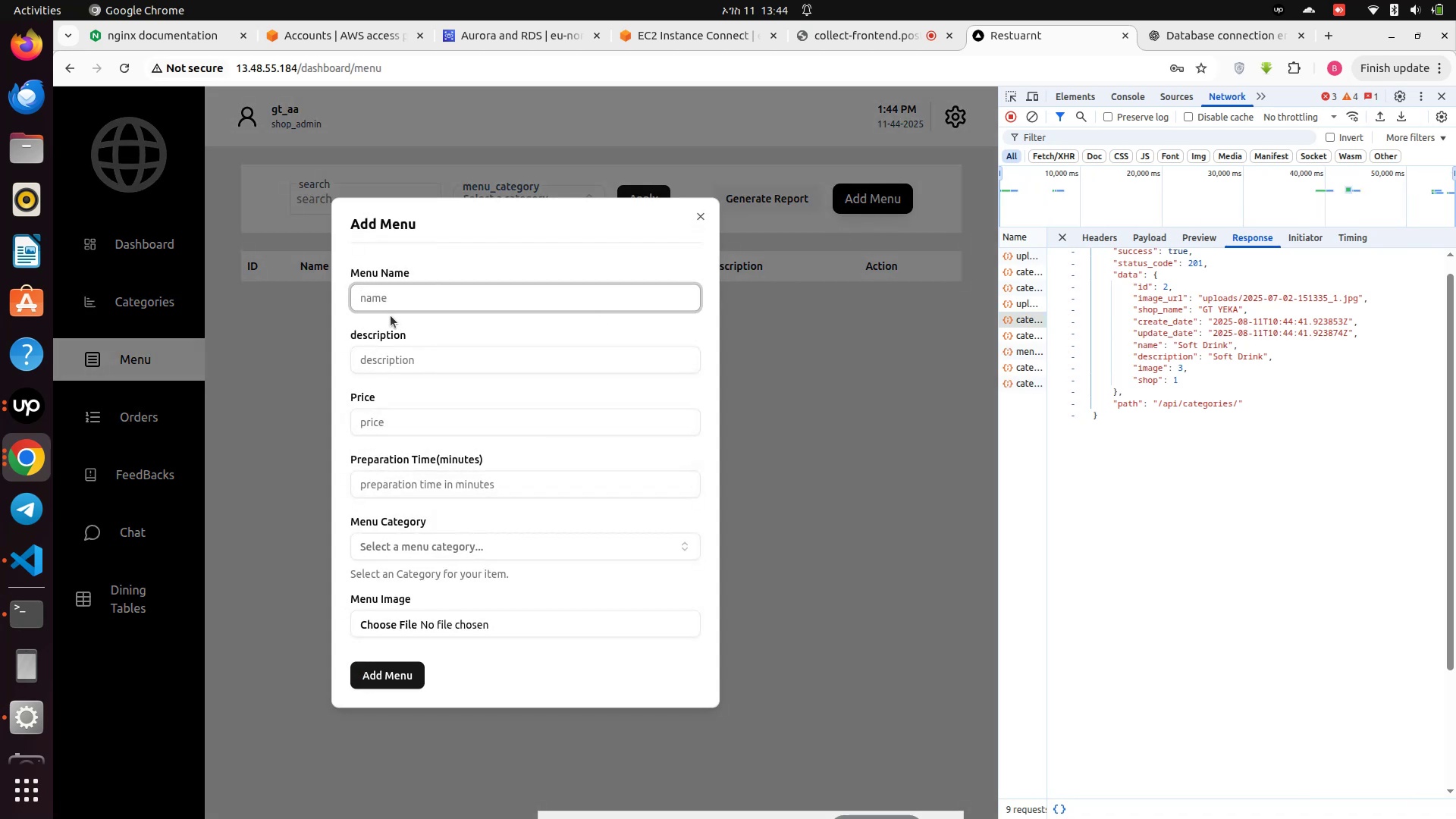 
left_click([385, 304])
 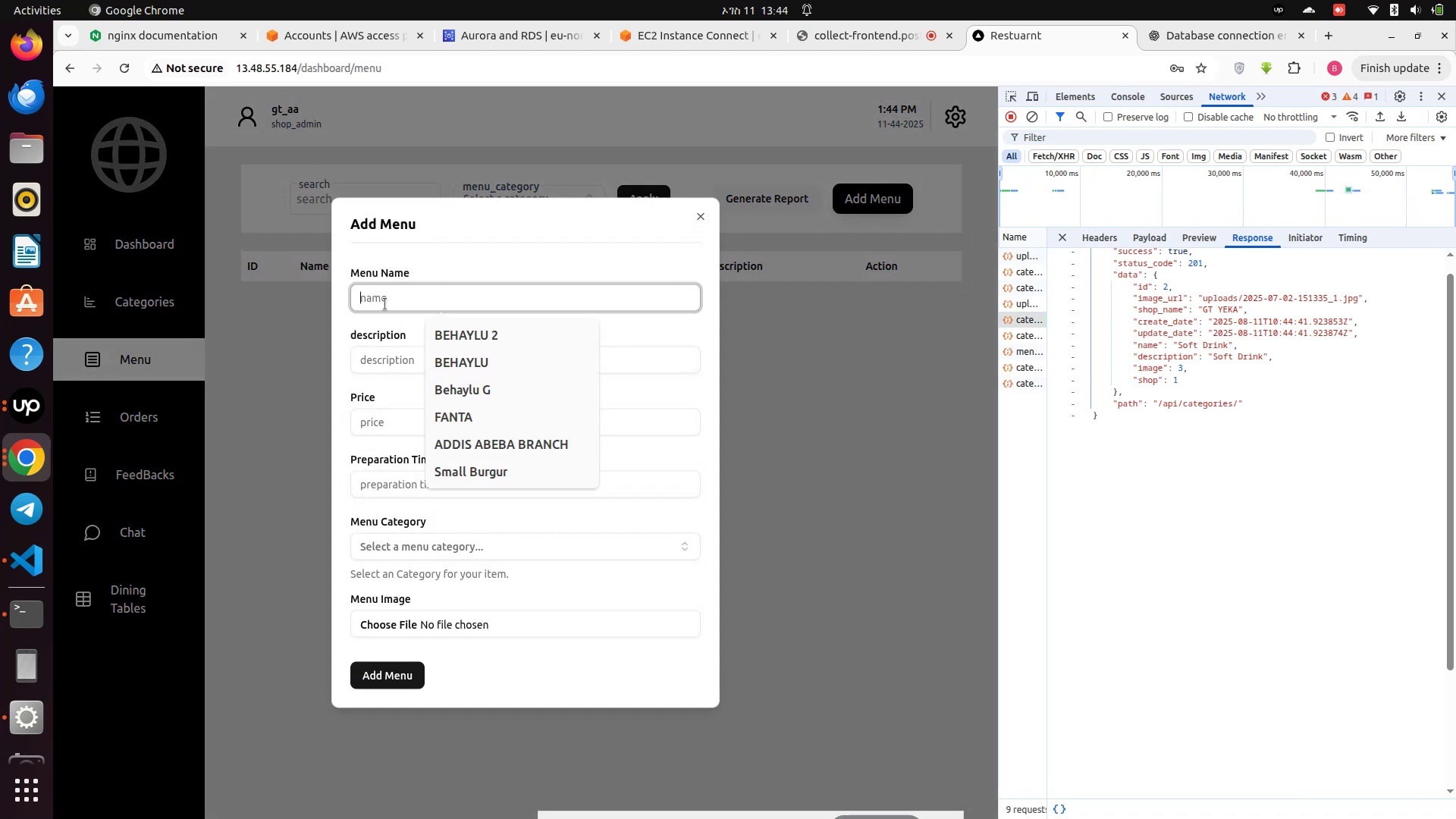 
hold_key(key=ShiftRight, duration=1.23)
 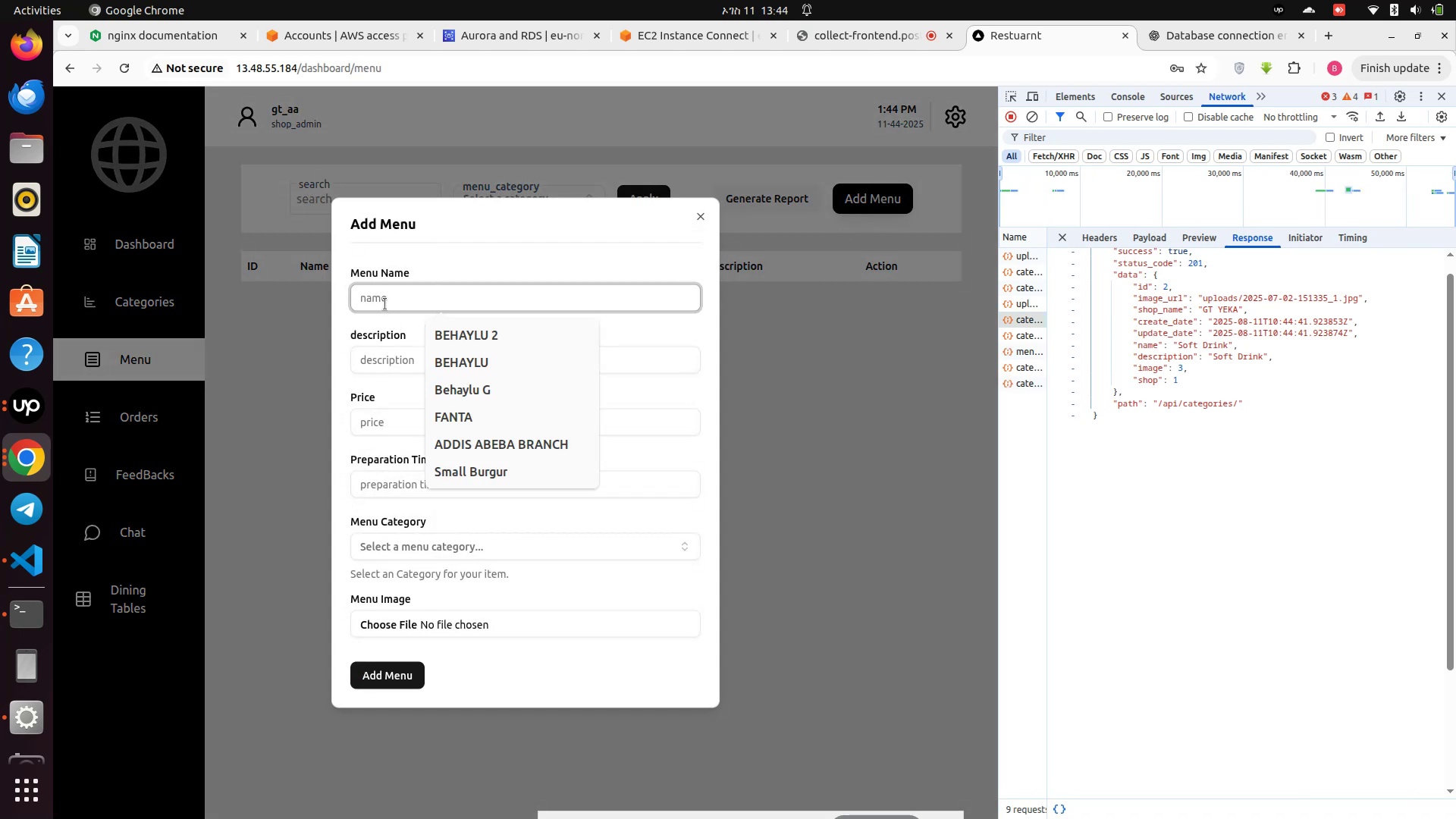 
type(Chees B)
key(Backspace)
key(Backspace)
type(e Burgur)
 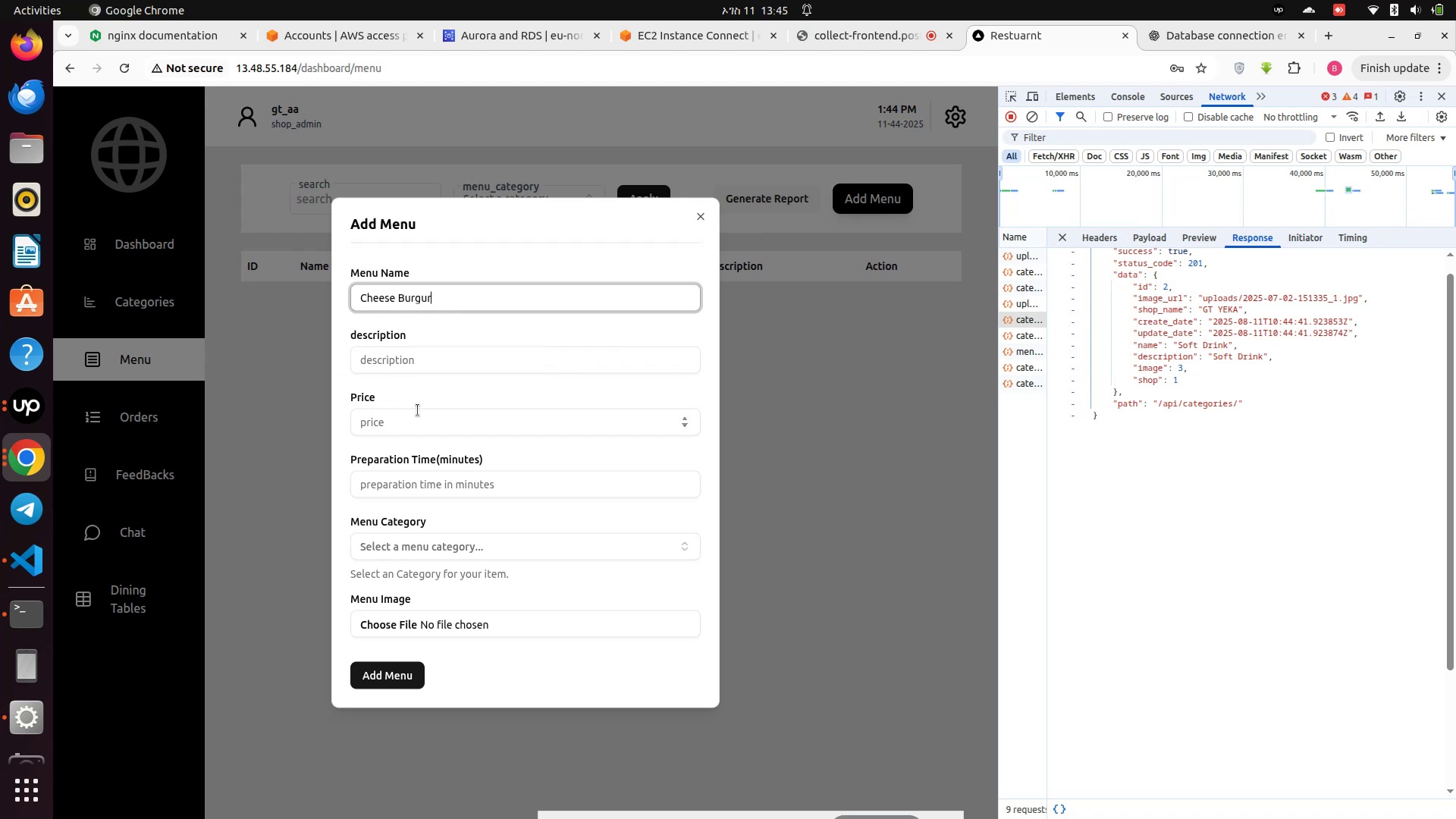 
left_click([442, 362])
 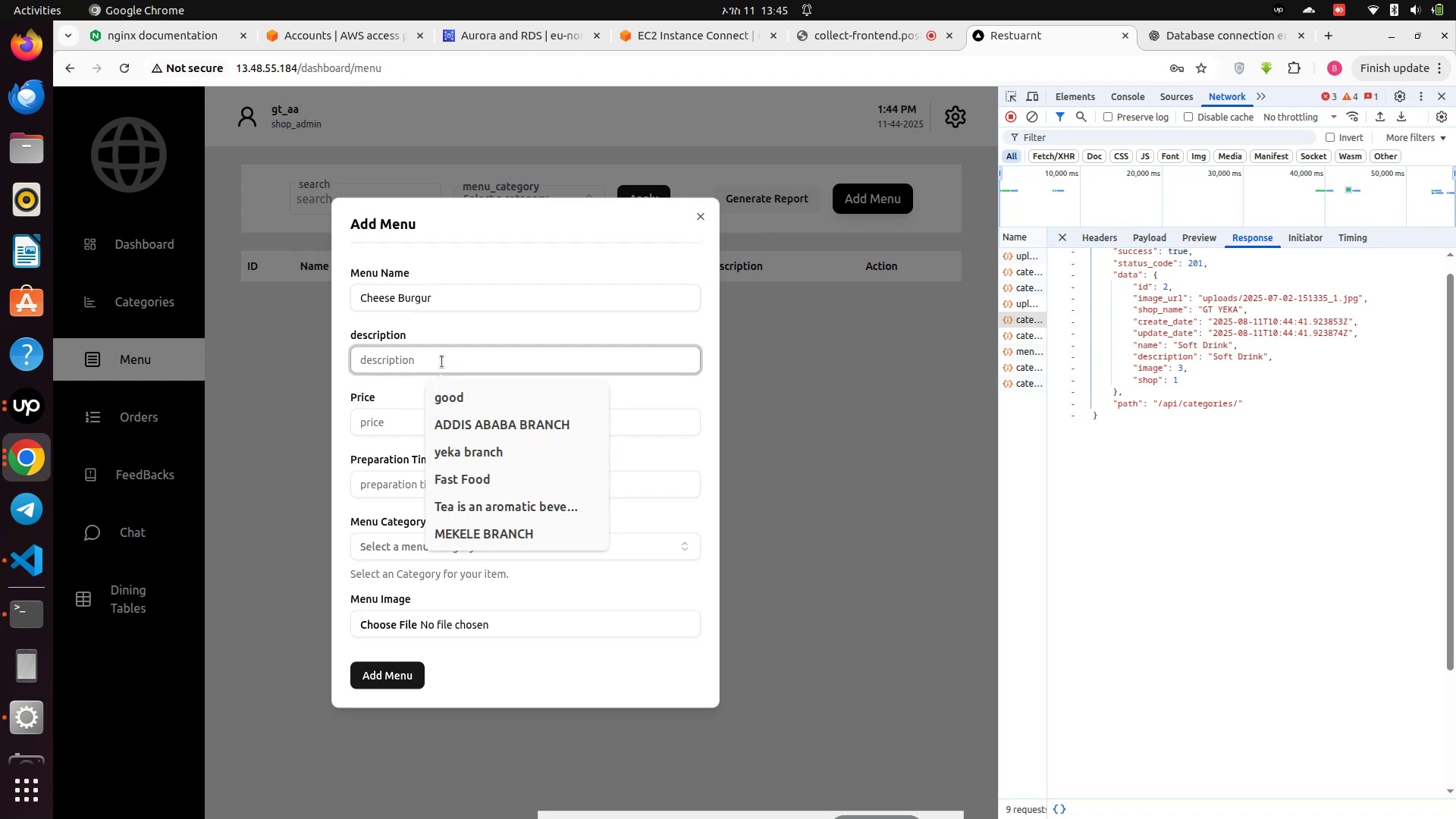 
type(Chees Burger)
key(Backspace)
key(Backspace)
type(er)
 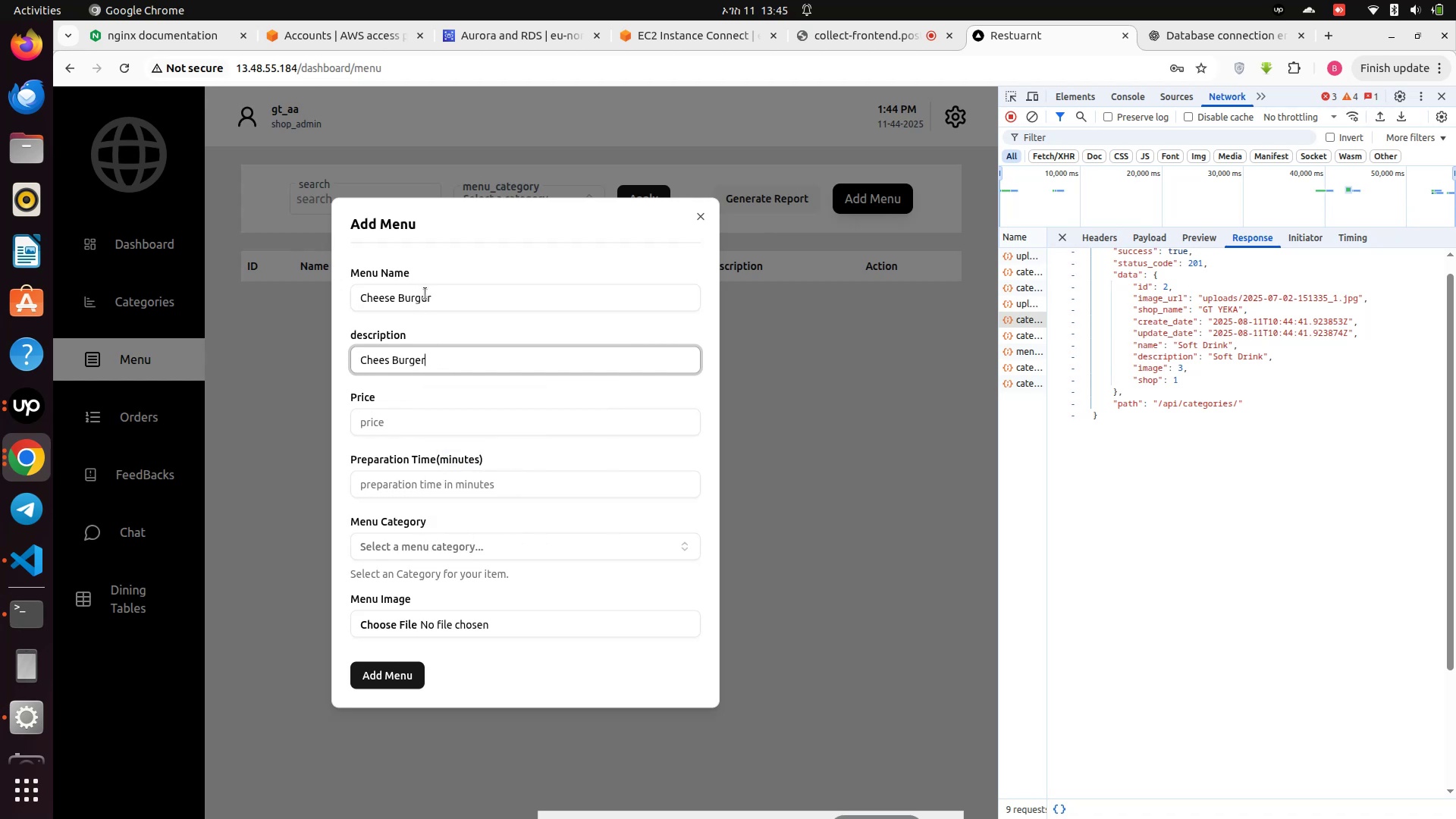 
left_click([431, 293])
 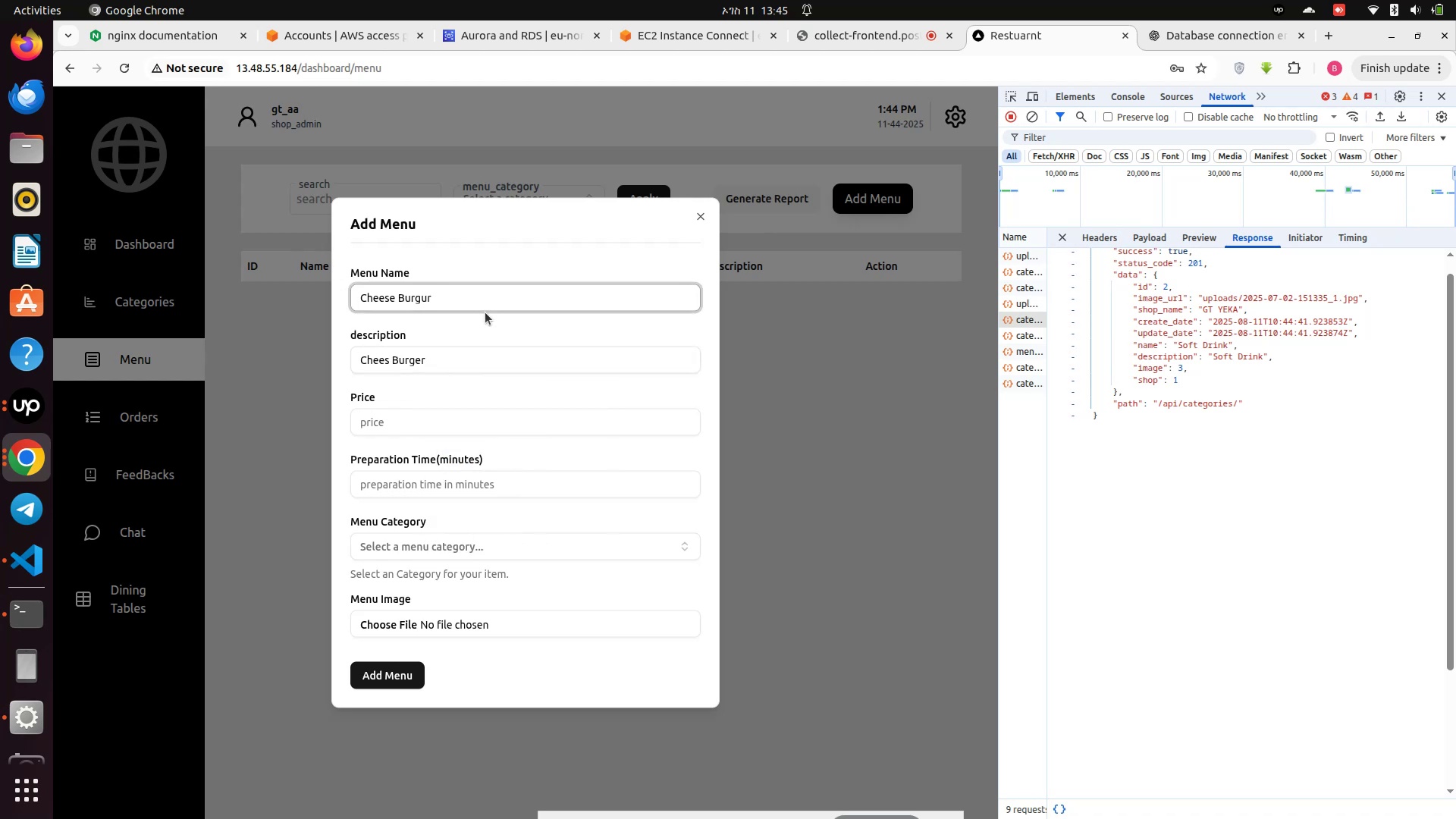 
key(ArrowLeft)
 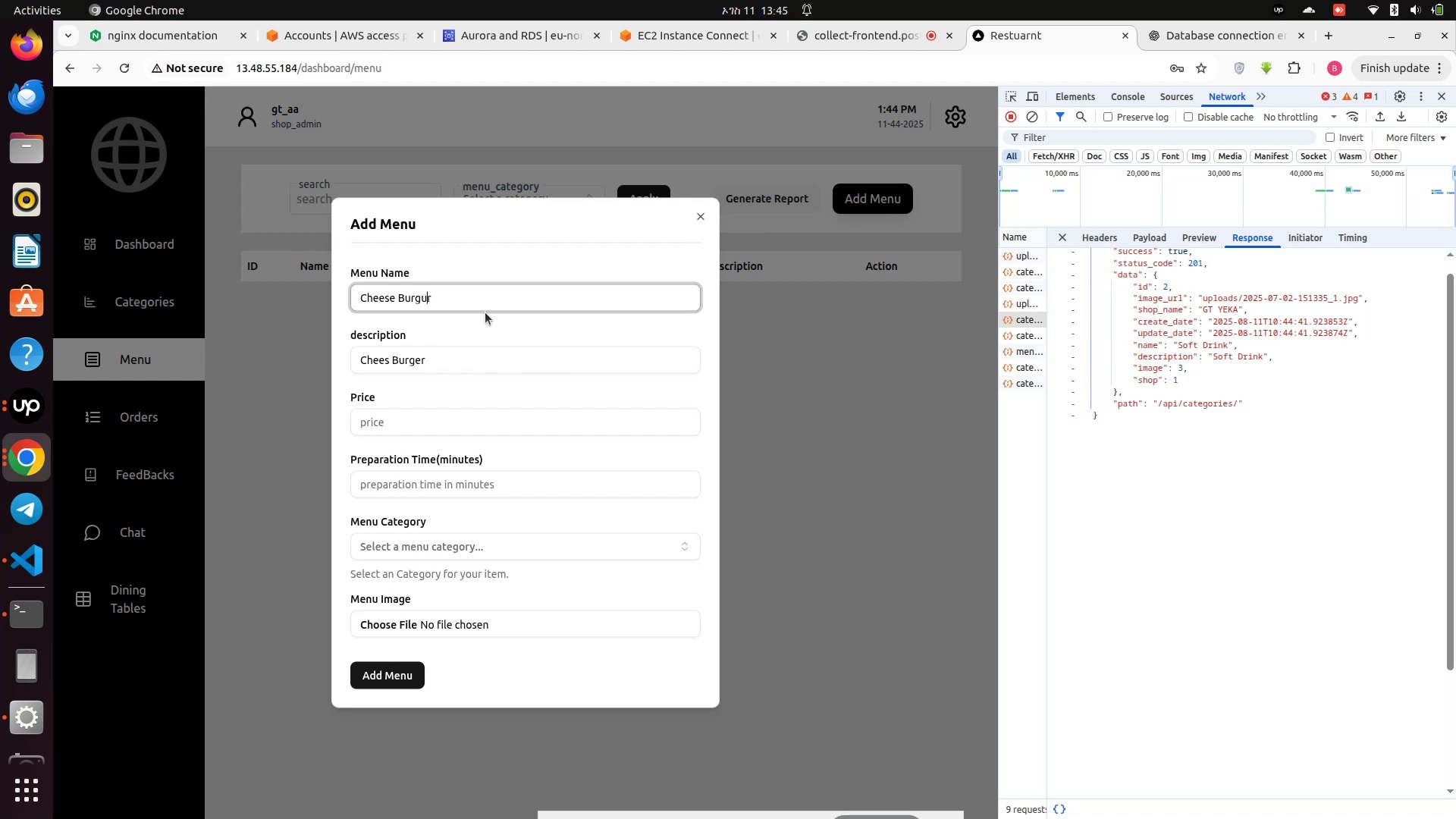 
key(Backspace)
 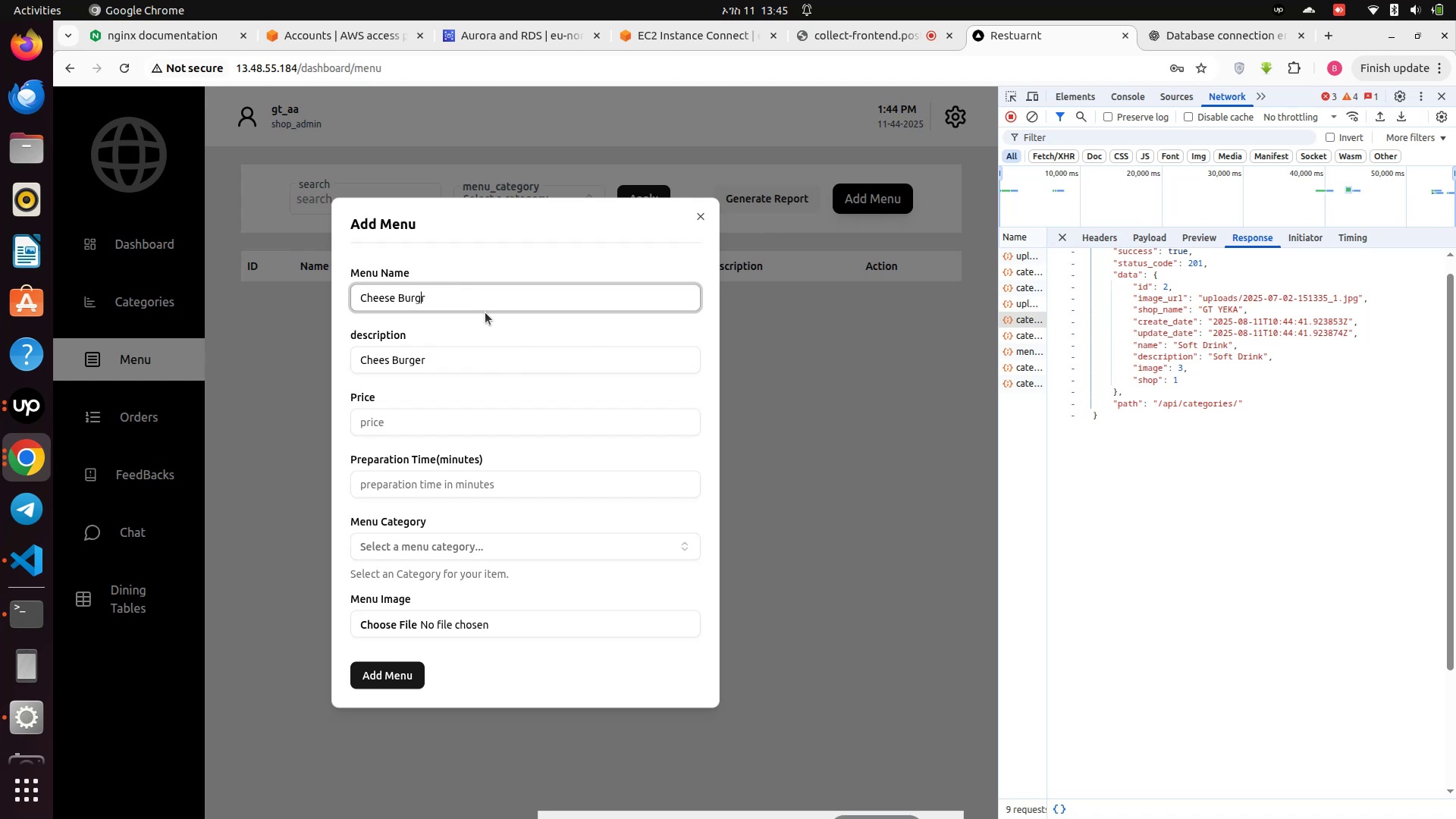 
key(E)
 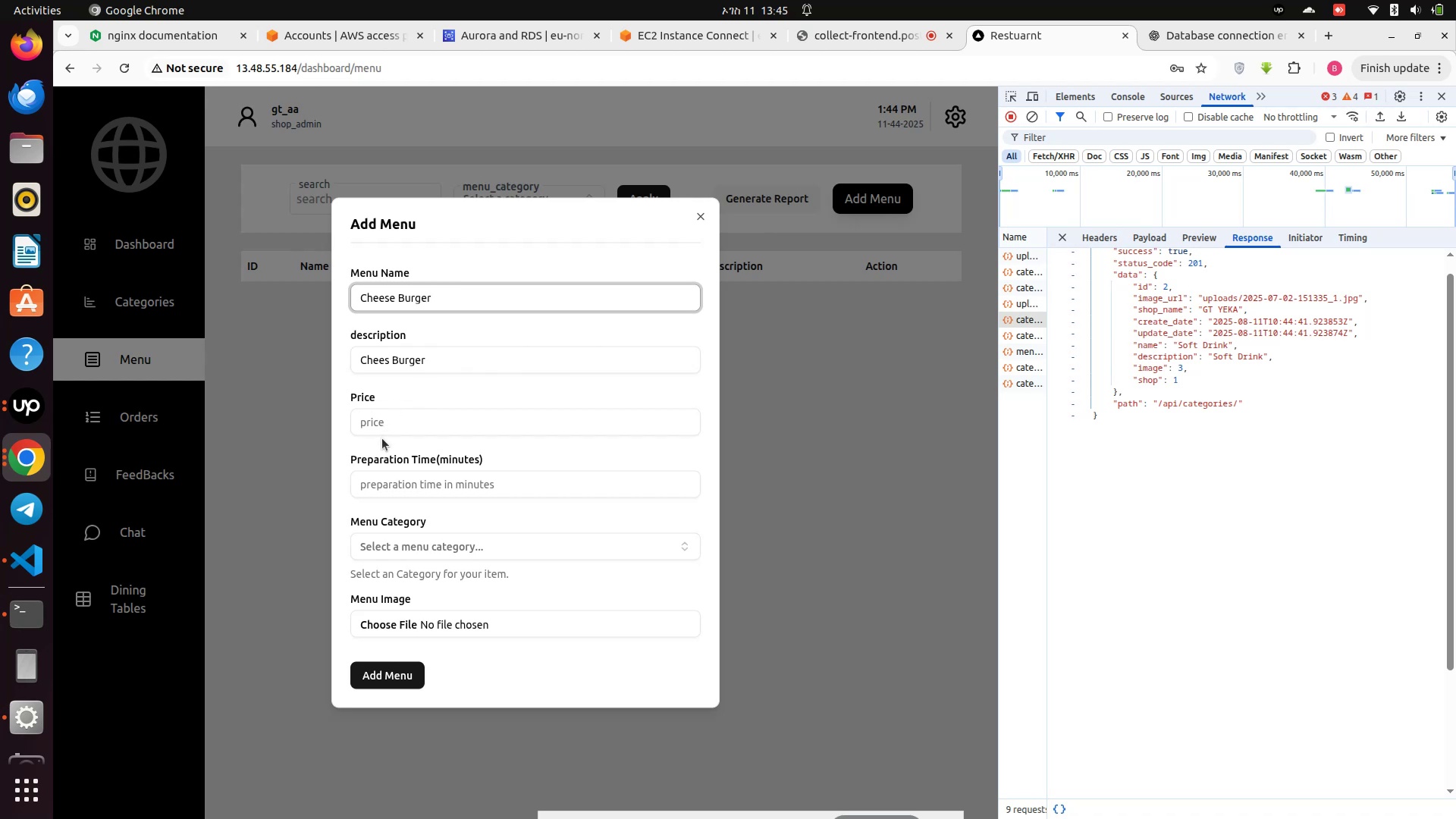 
left_click([382, 431])
 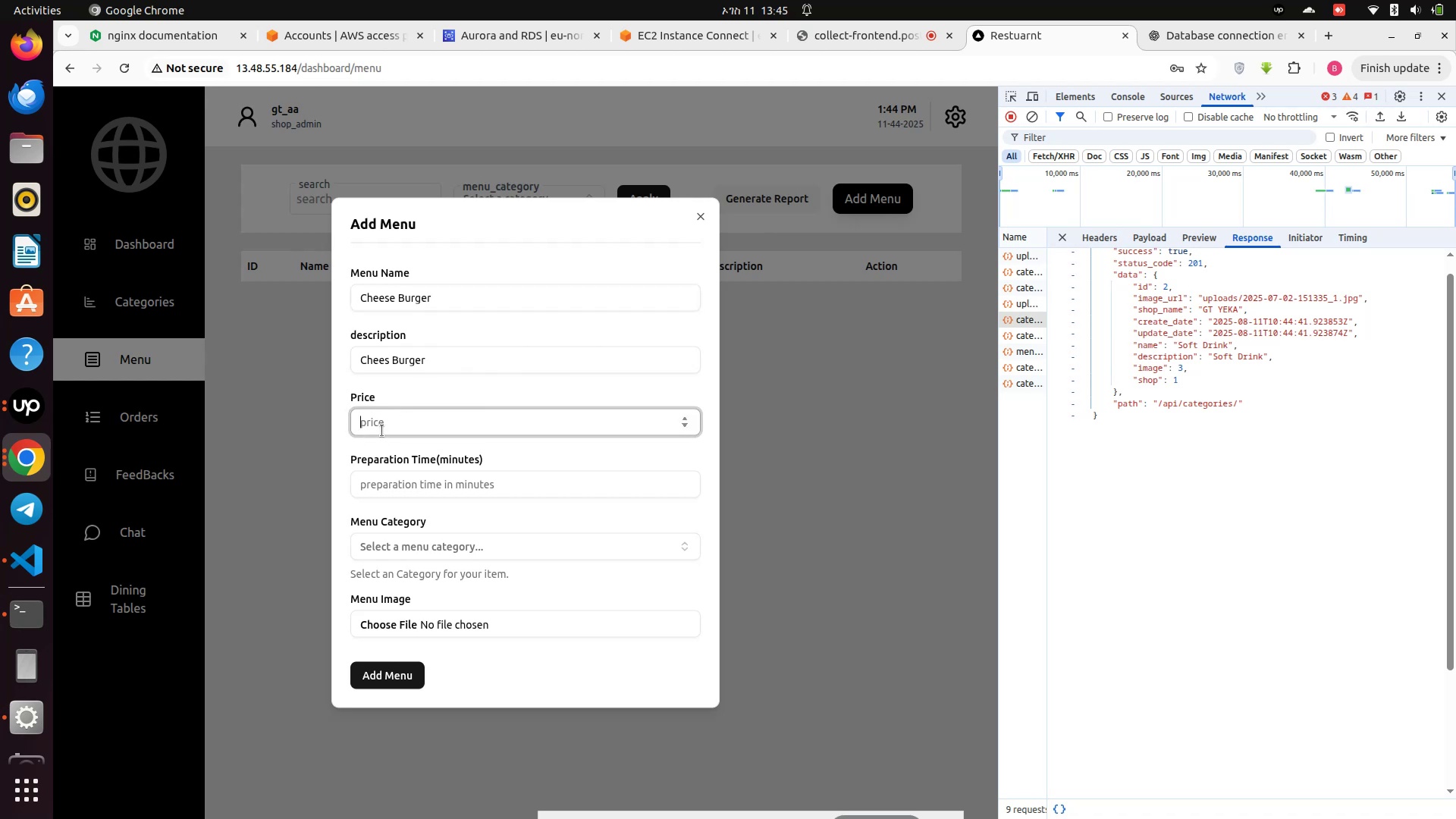 
type(goo300)
key(Backspace)
key(Backspace)
key(Backspace)
type(50)
 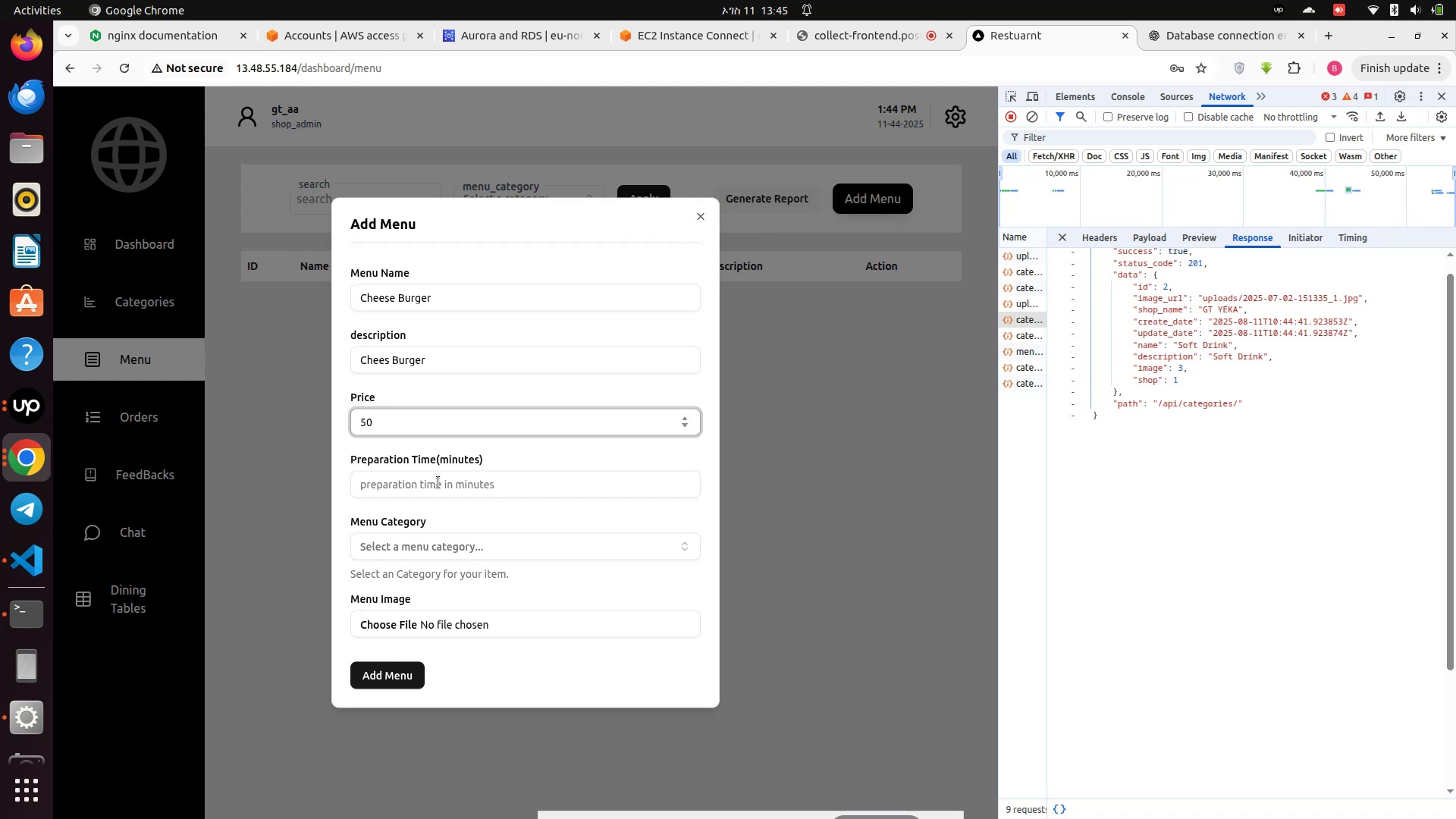 
left_click([412, 485])
 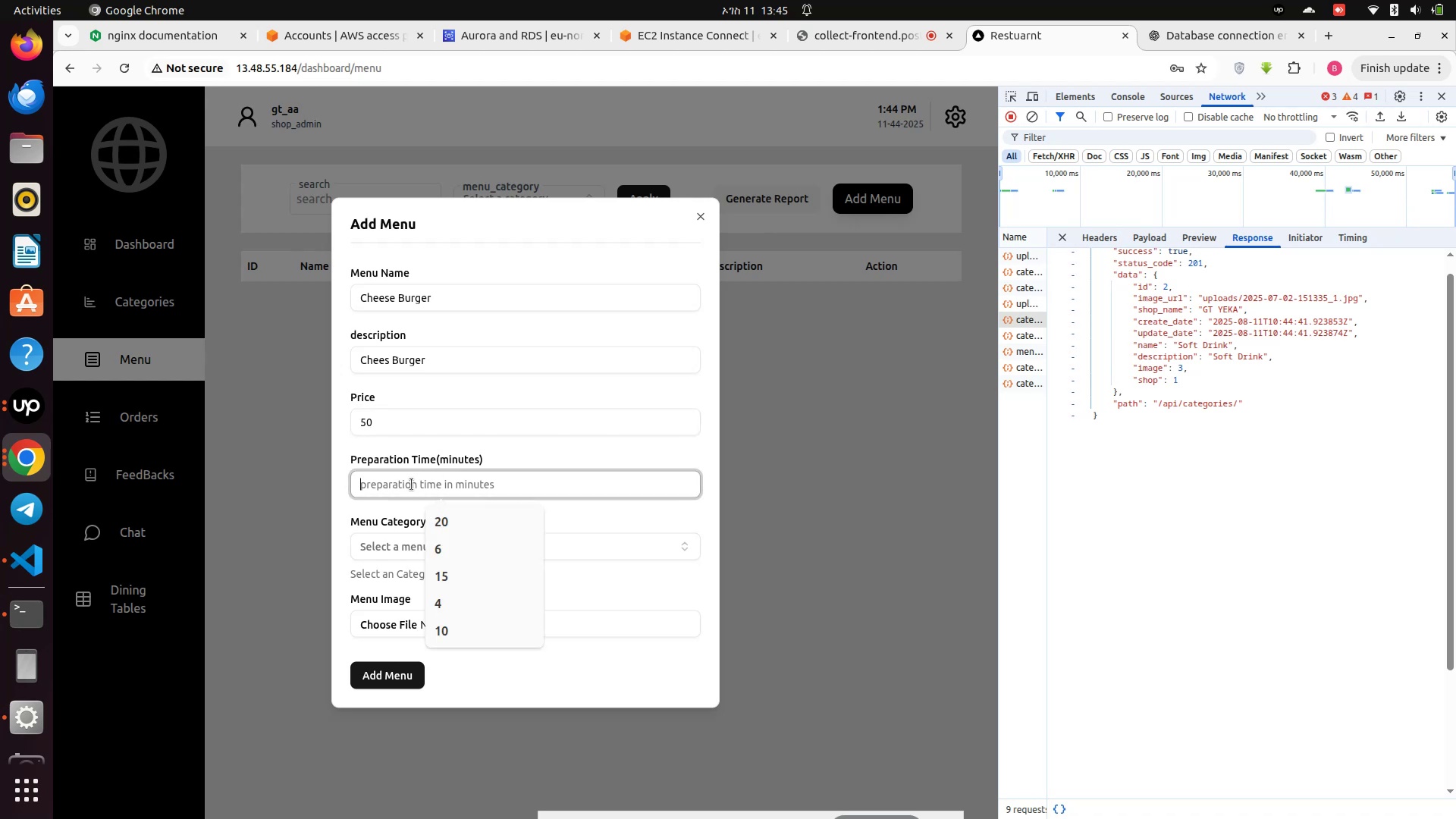 
type(10)
 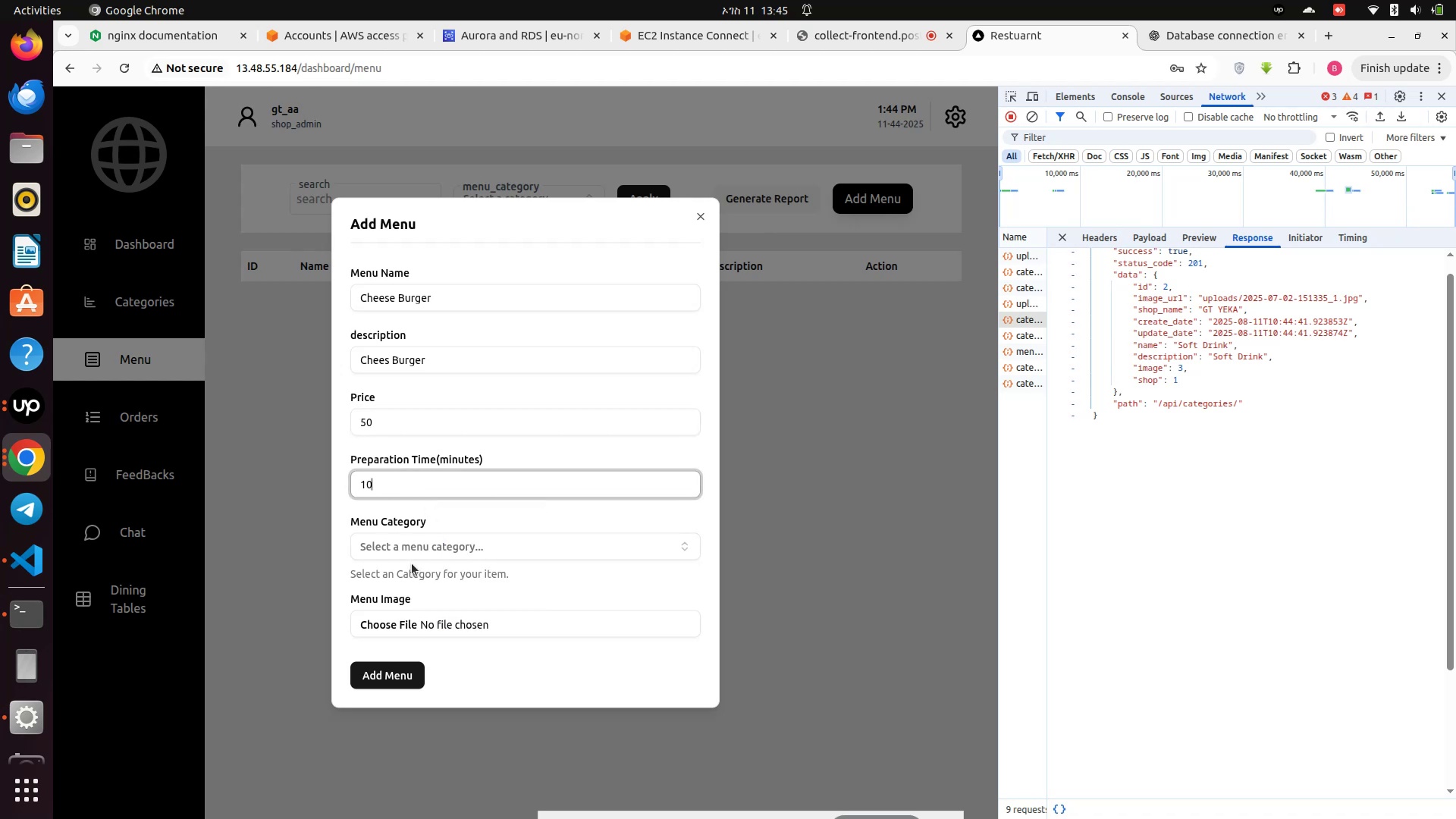 
left_click([410, 550])
 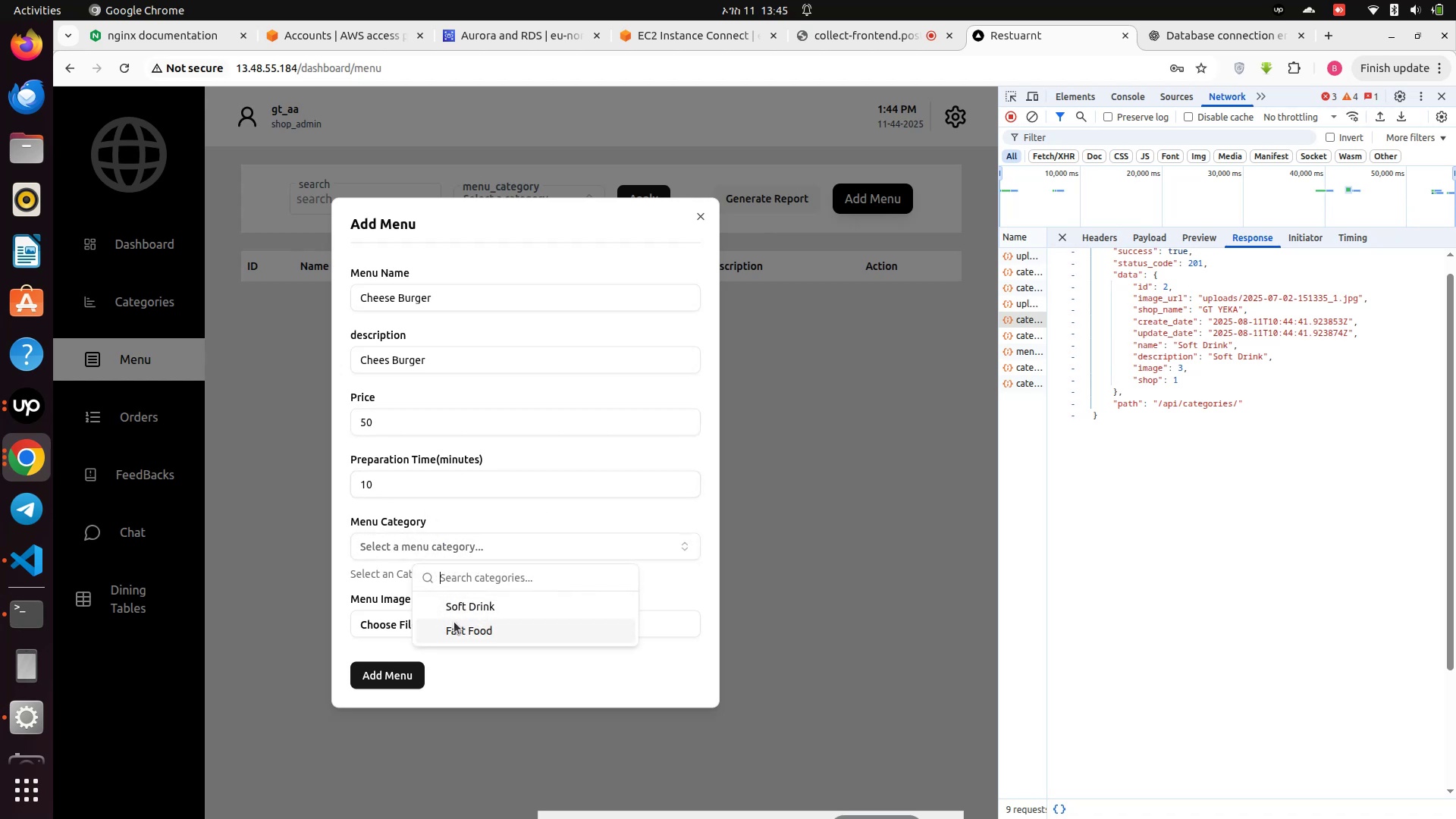 
left_click([452, 629])
 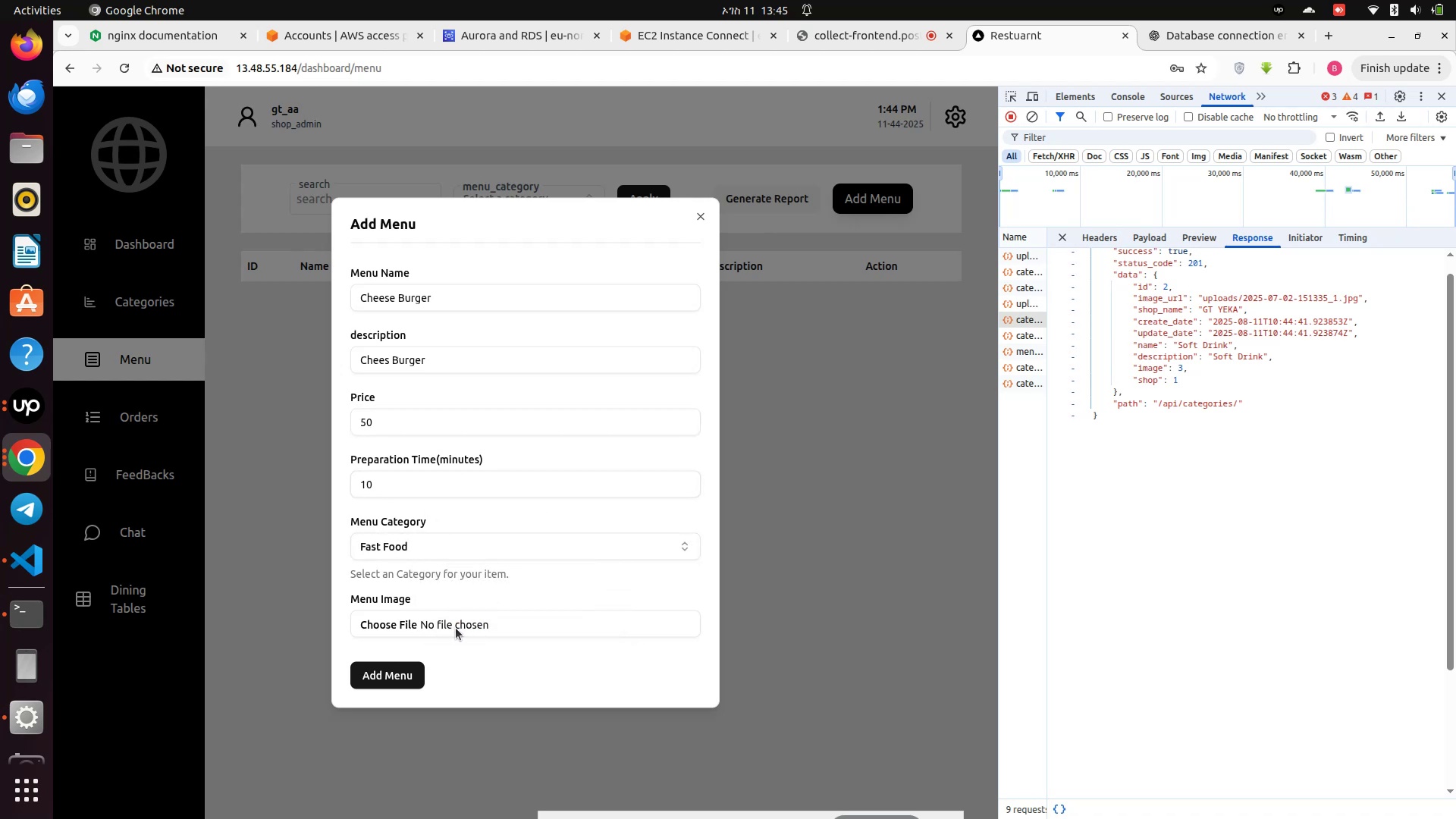 
left_click([456, 628])
 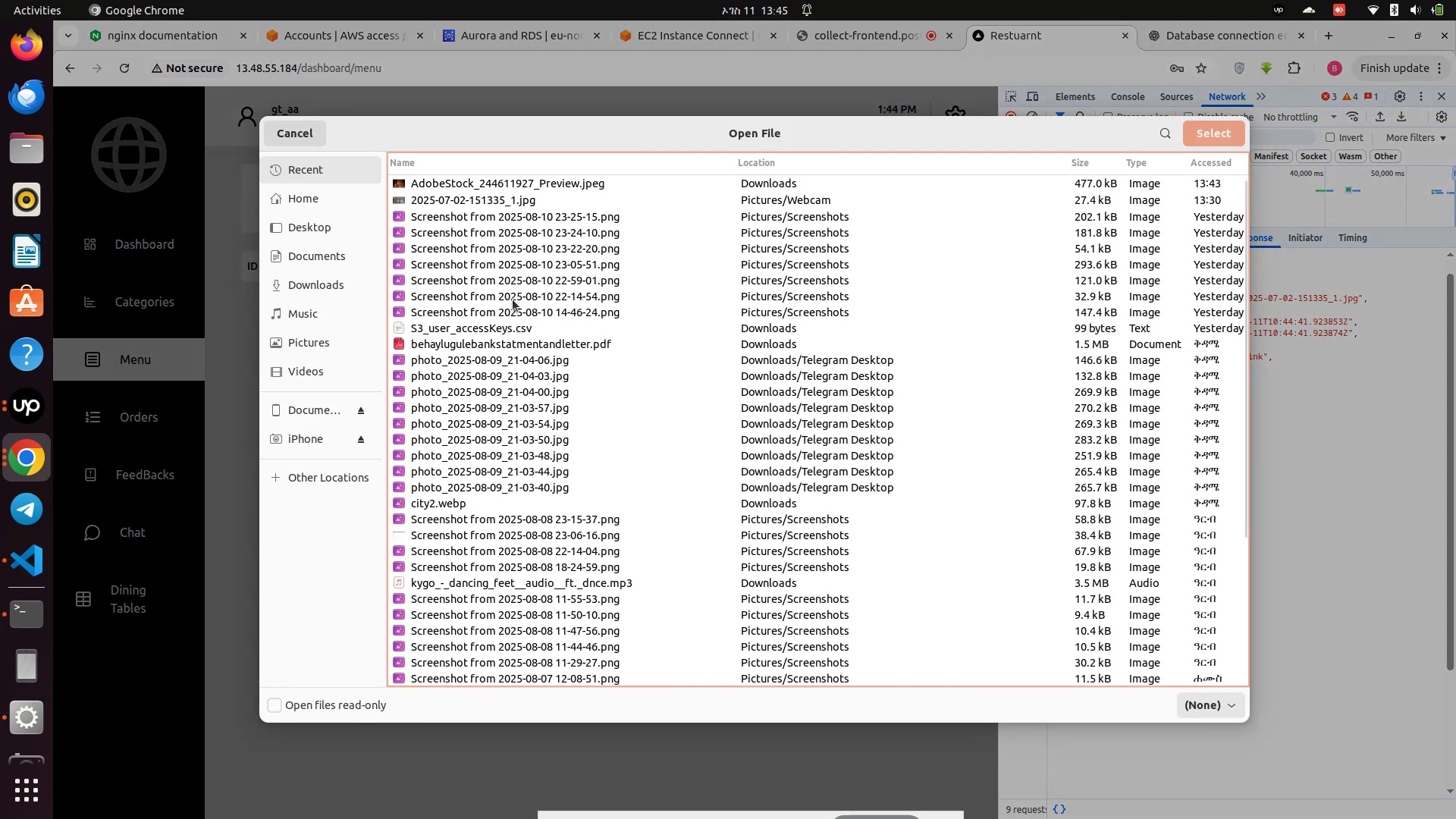 
scroll: coordinate [512, 298], scroll_direction: down, amount: 7.0
 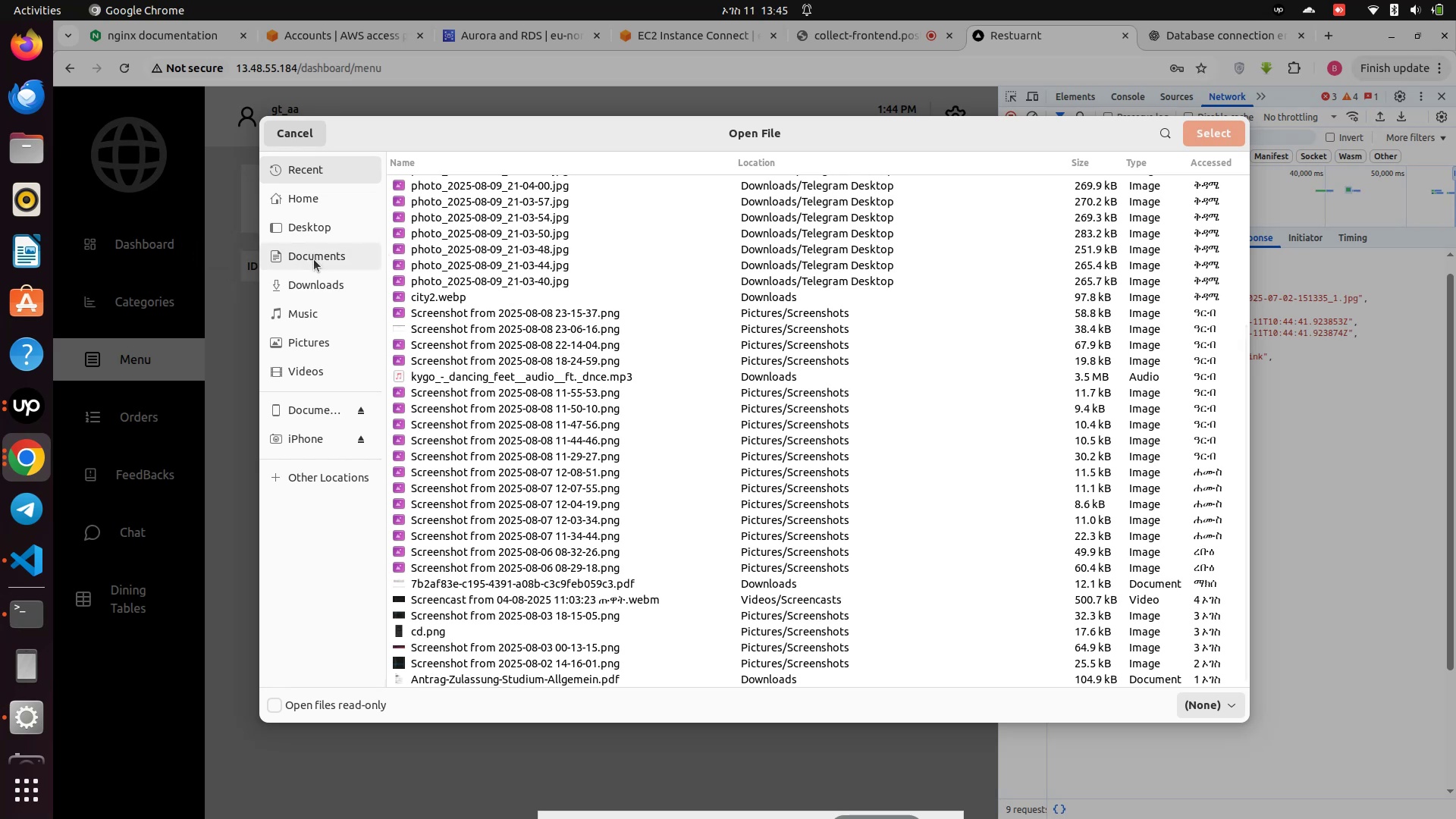 
left_click([316, 287])
 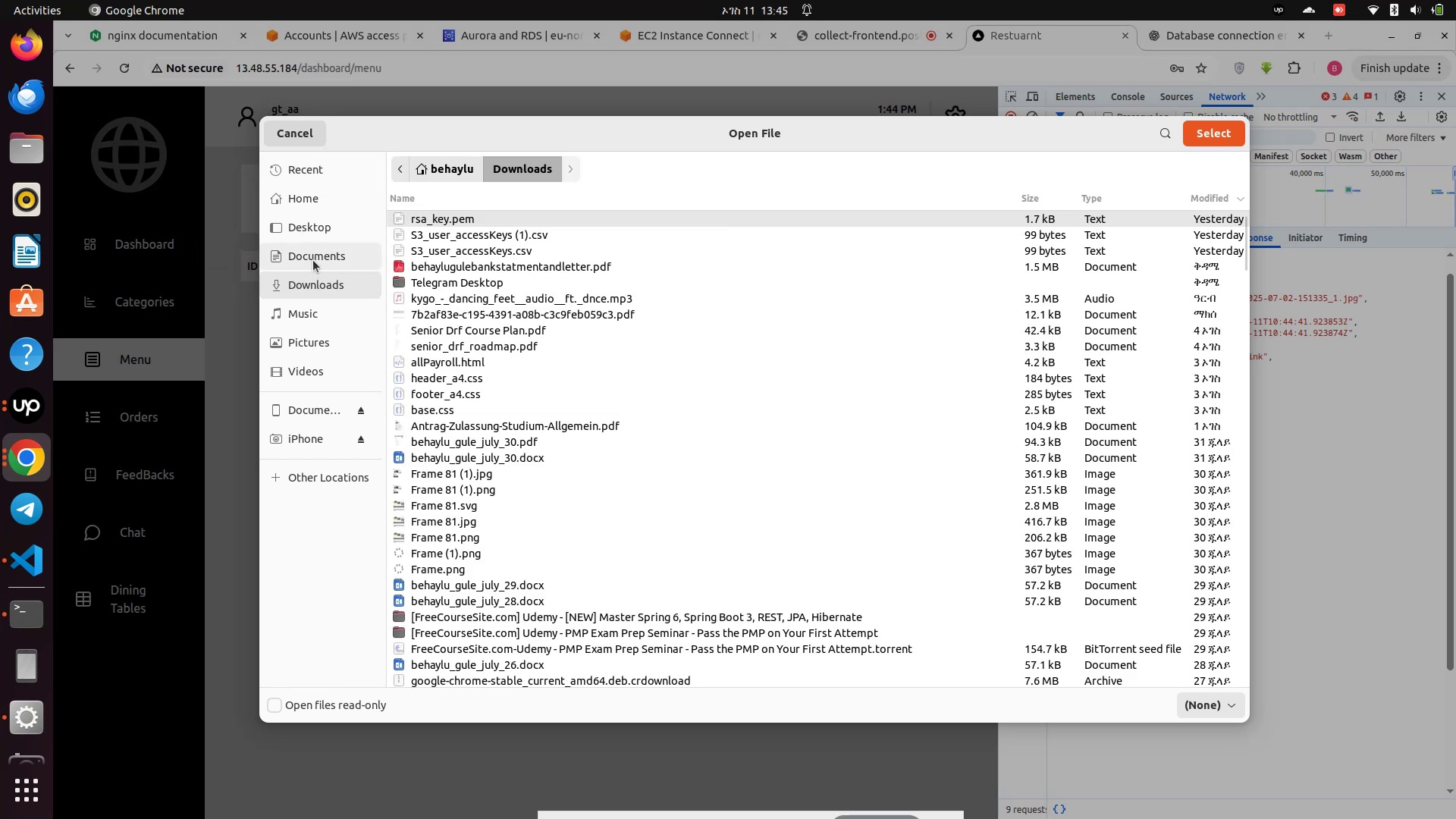 
left_click([313, 260])
 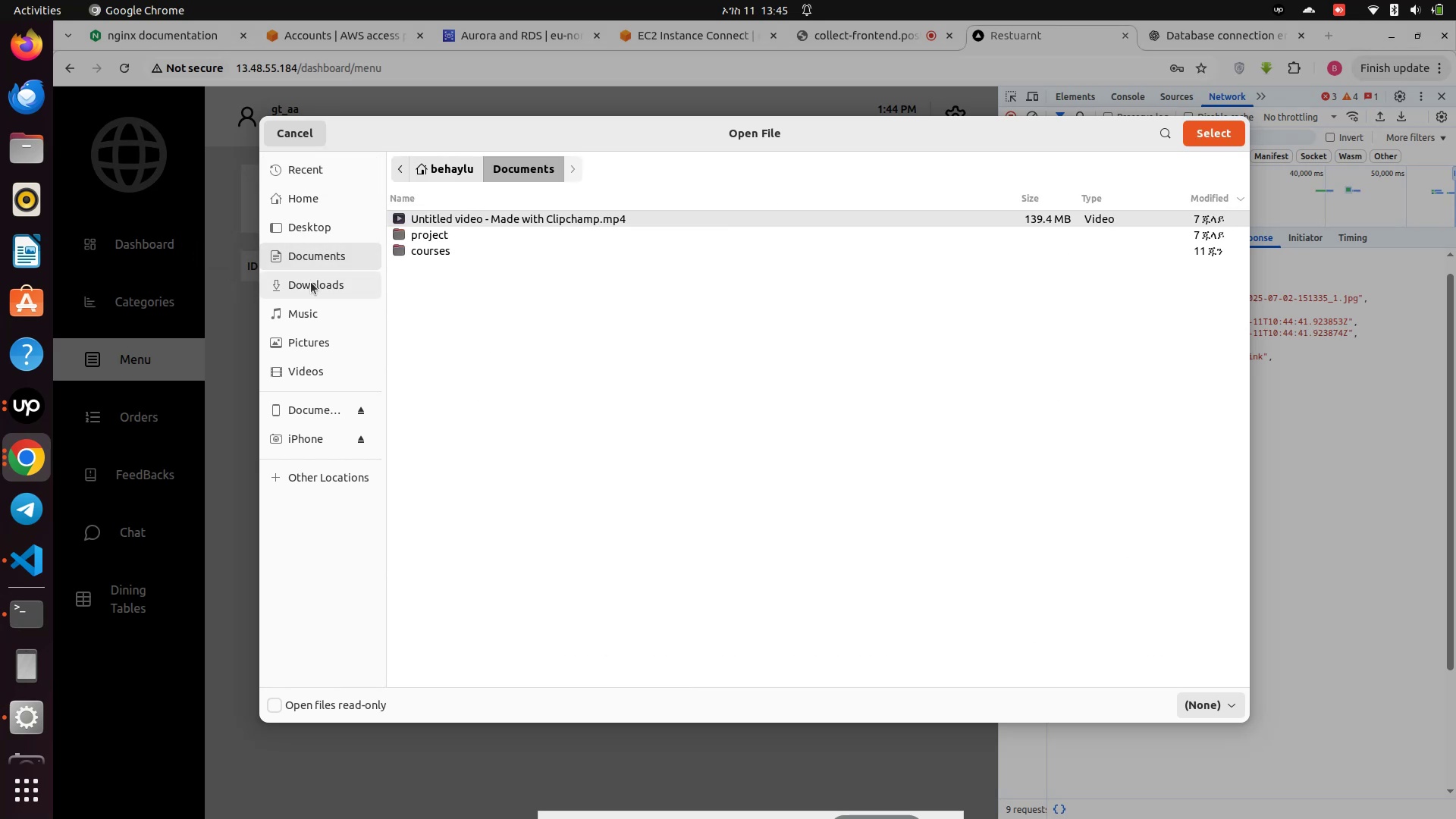 
left_click([311, 282])
 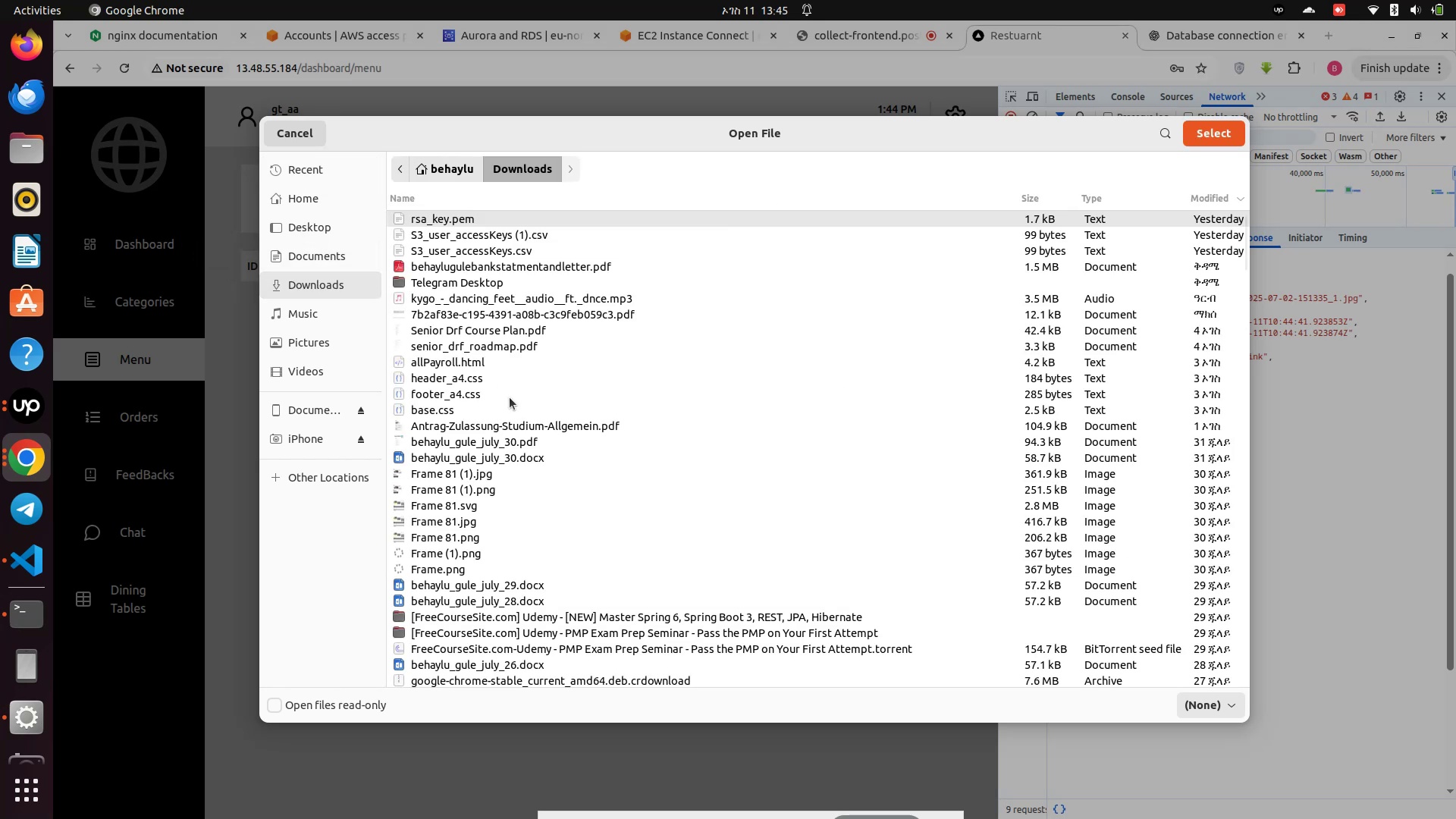 
scroll: coordinate [512, 390], scroll_direction: down, amount: 7.0
 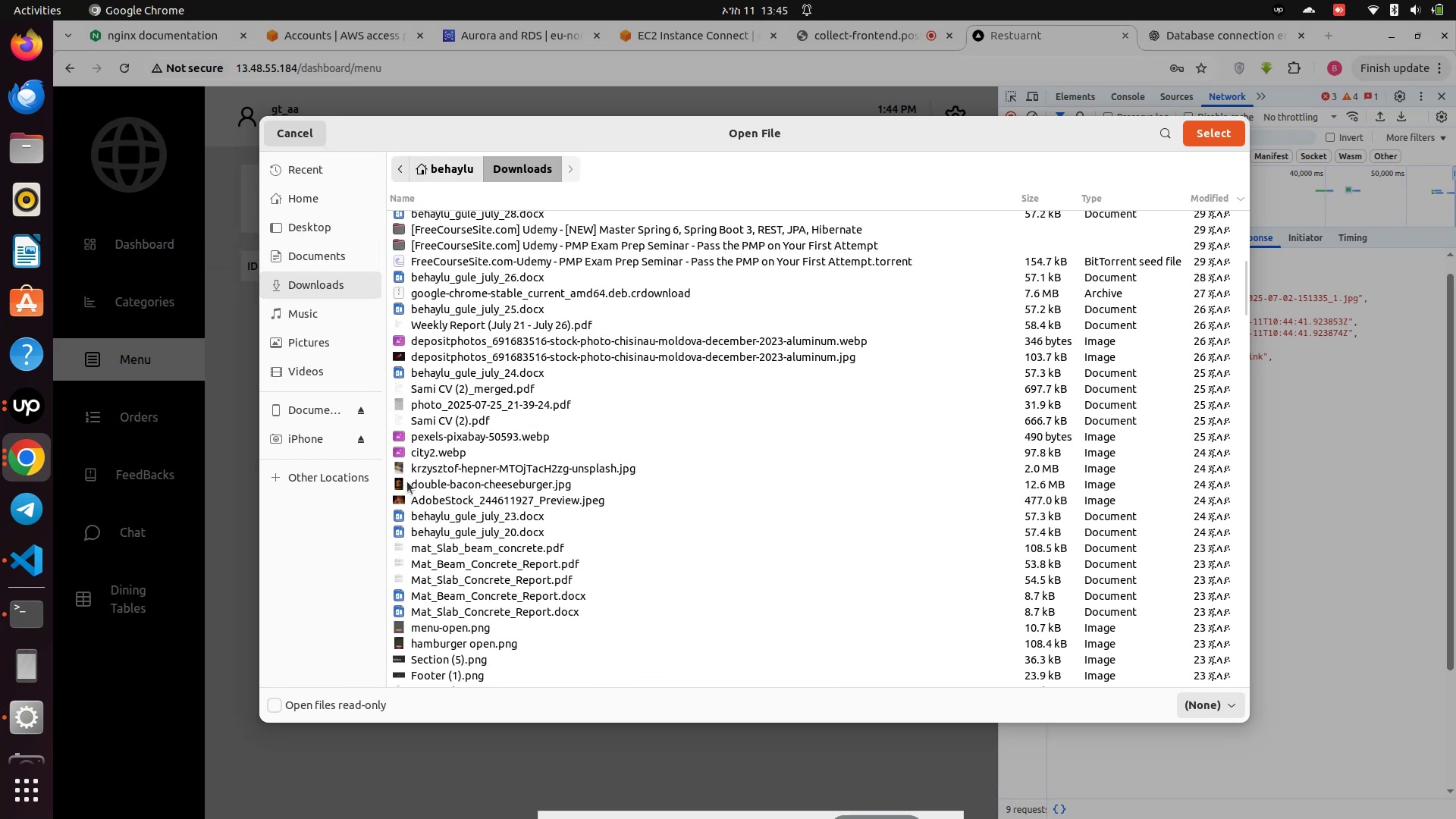 
double_click([407, 482])
 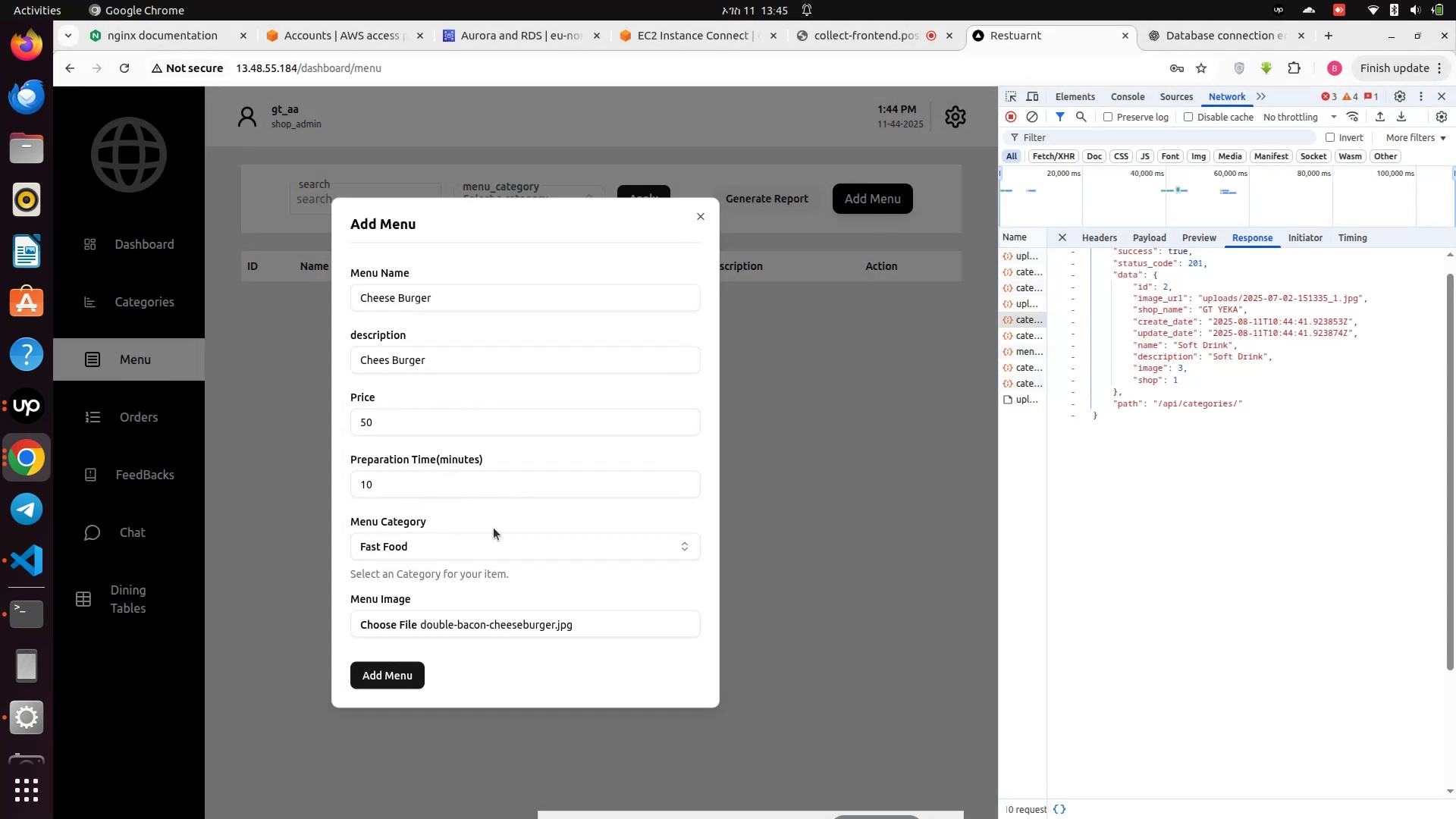 
mouse_move([468, 595])
 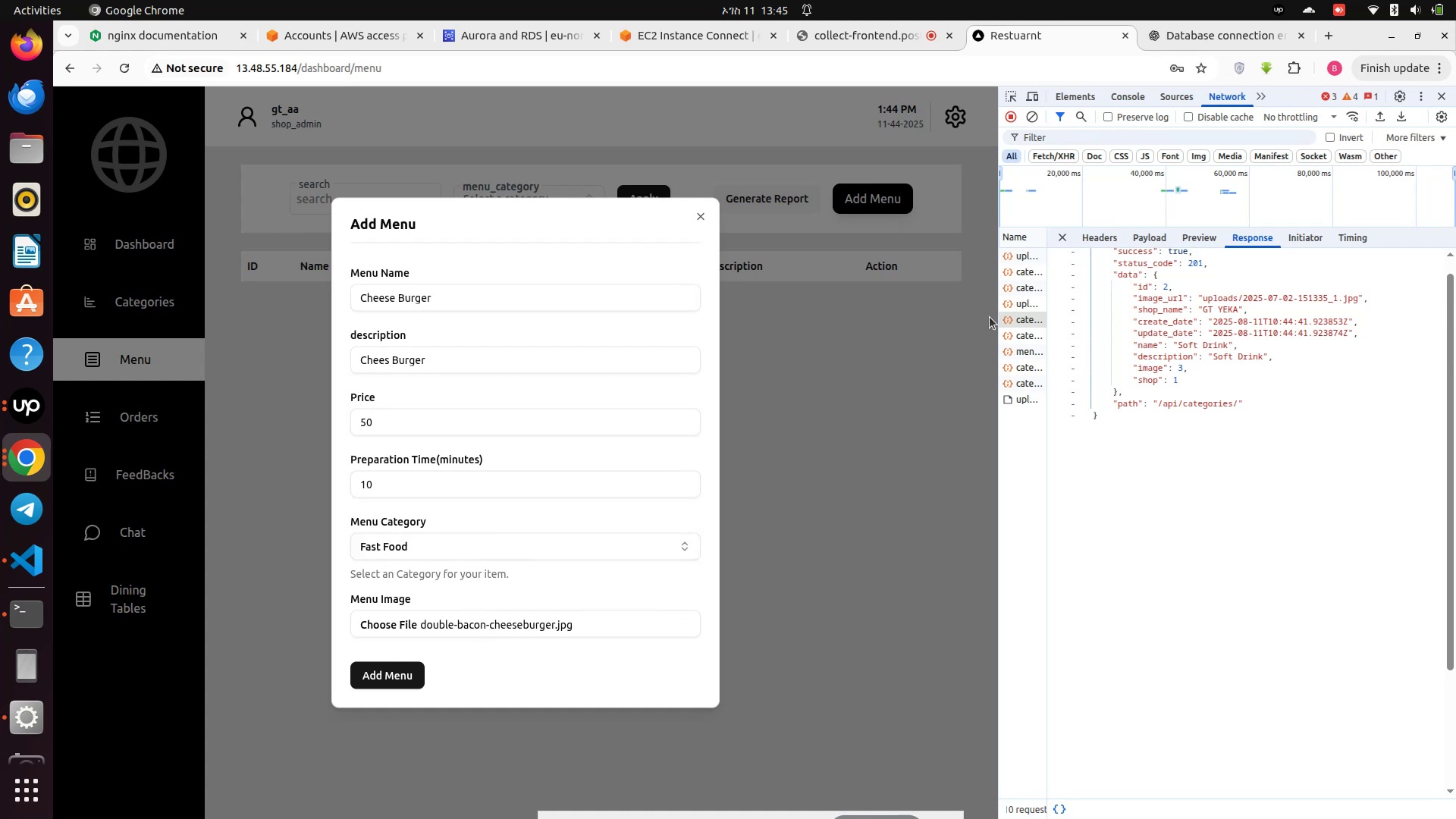 
left_click([1061, 243])
 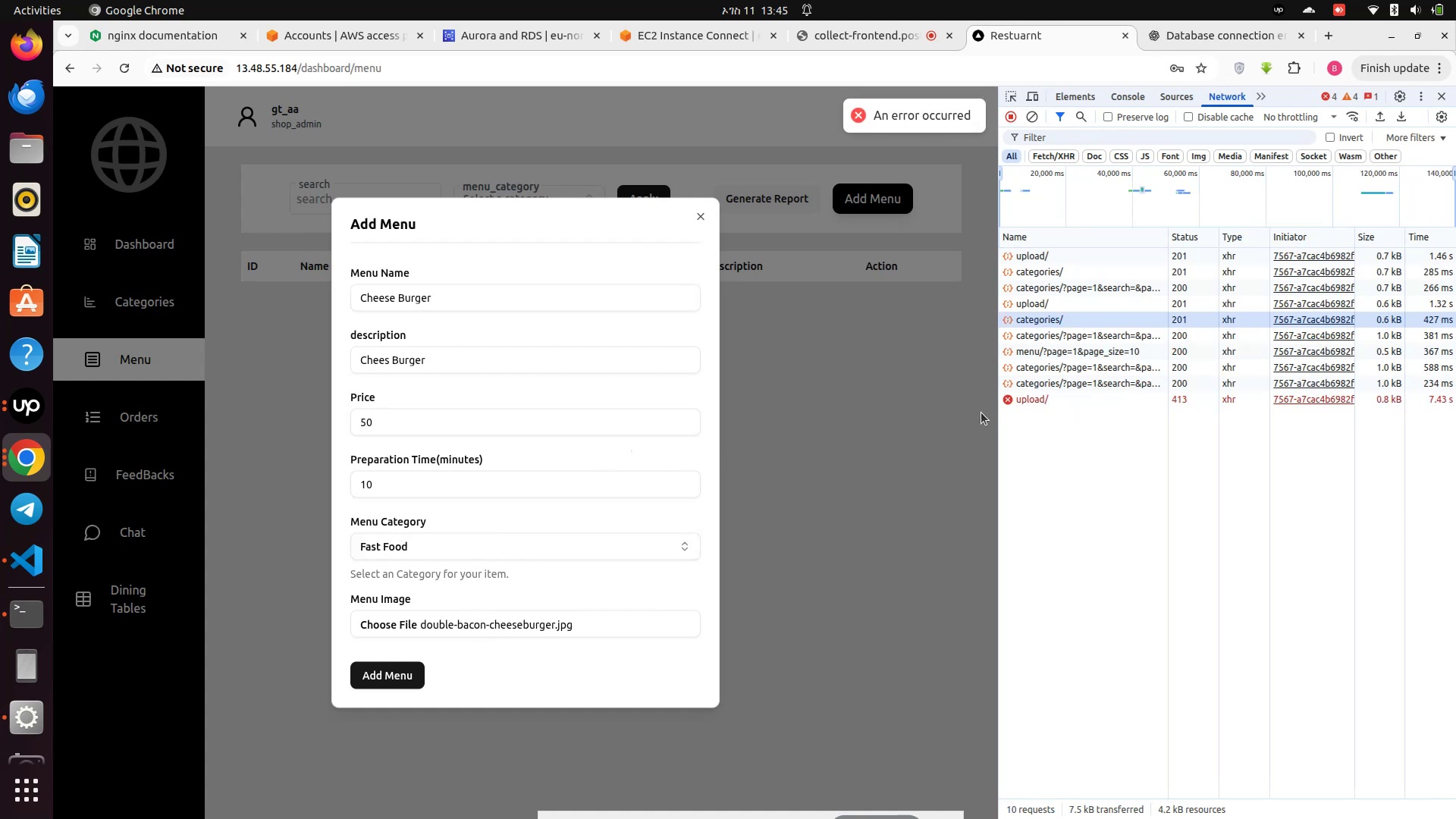 
left_click([1031, 401])
 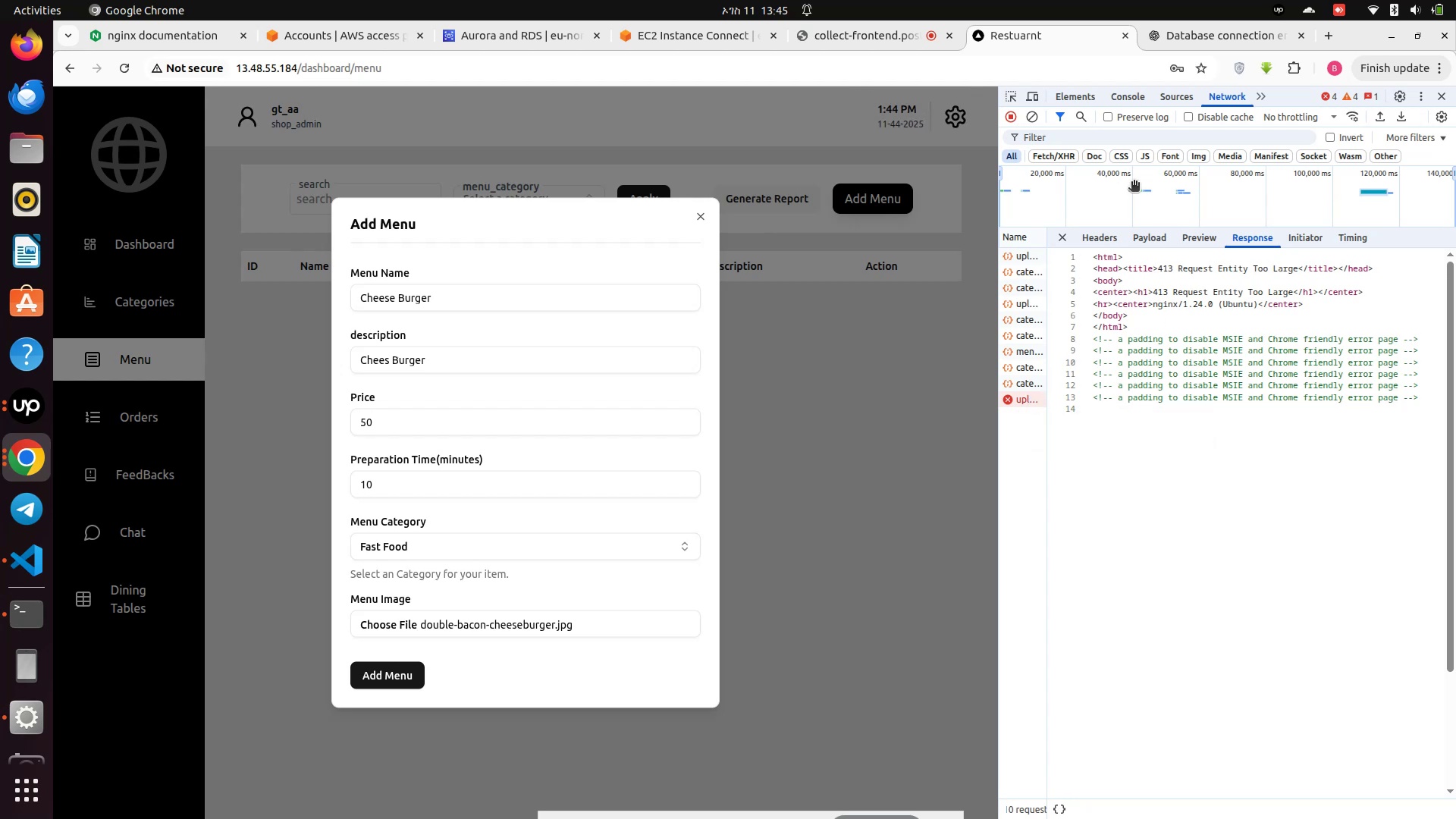 
left_click([1095, 241])
 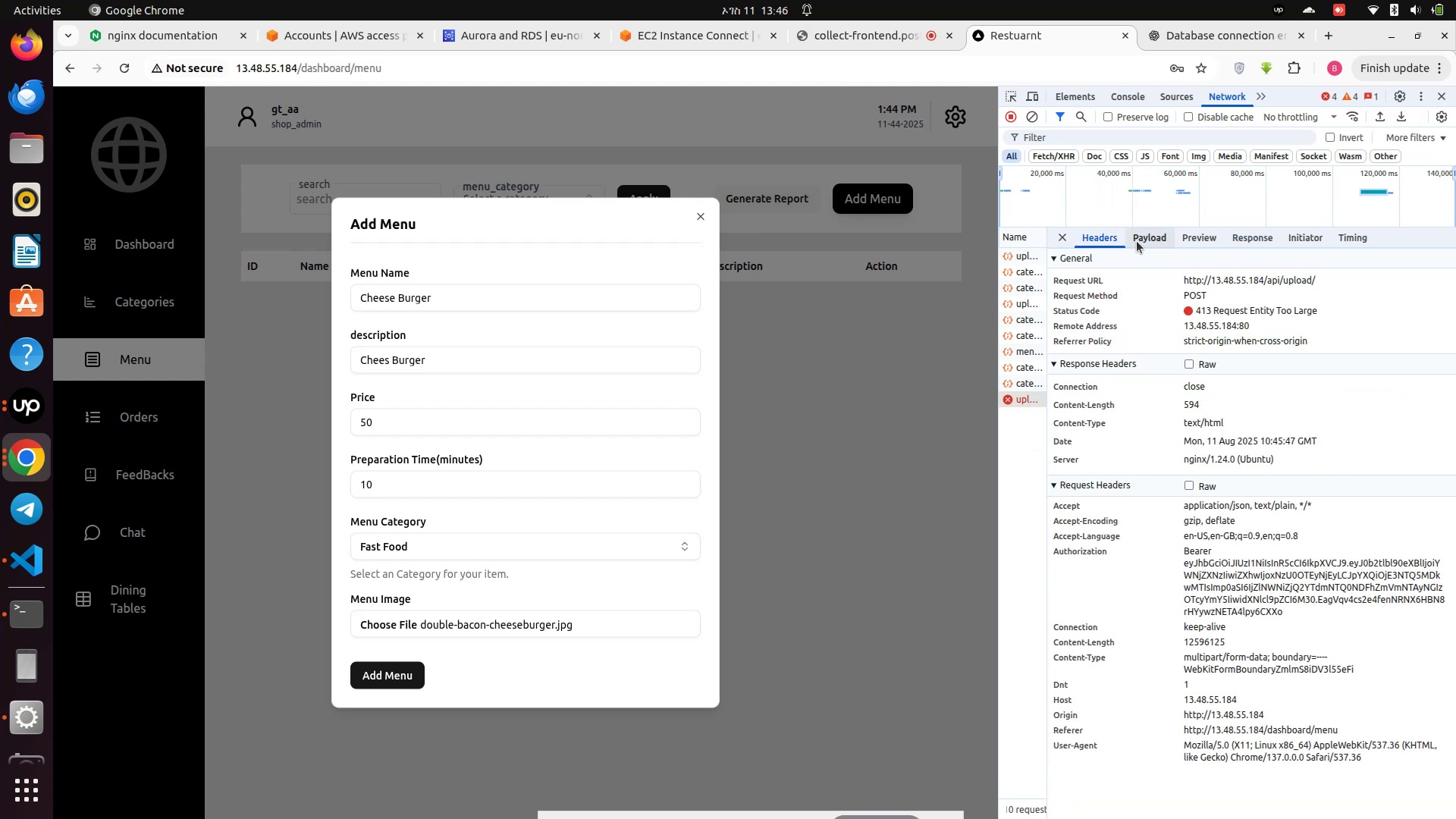 
left_click([1137, 241])
 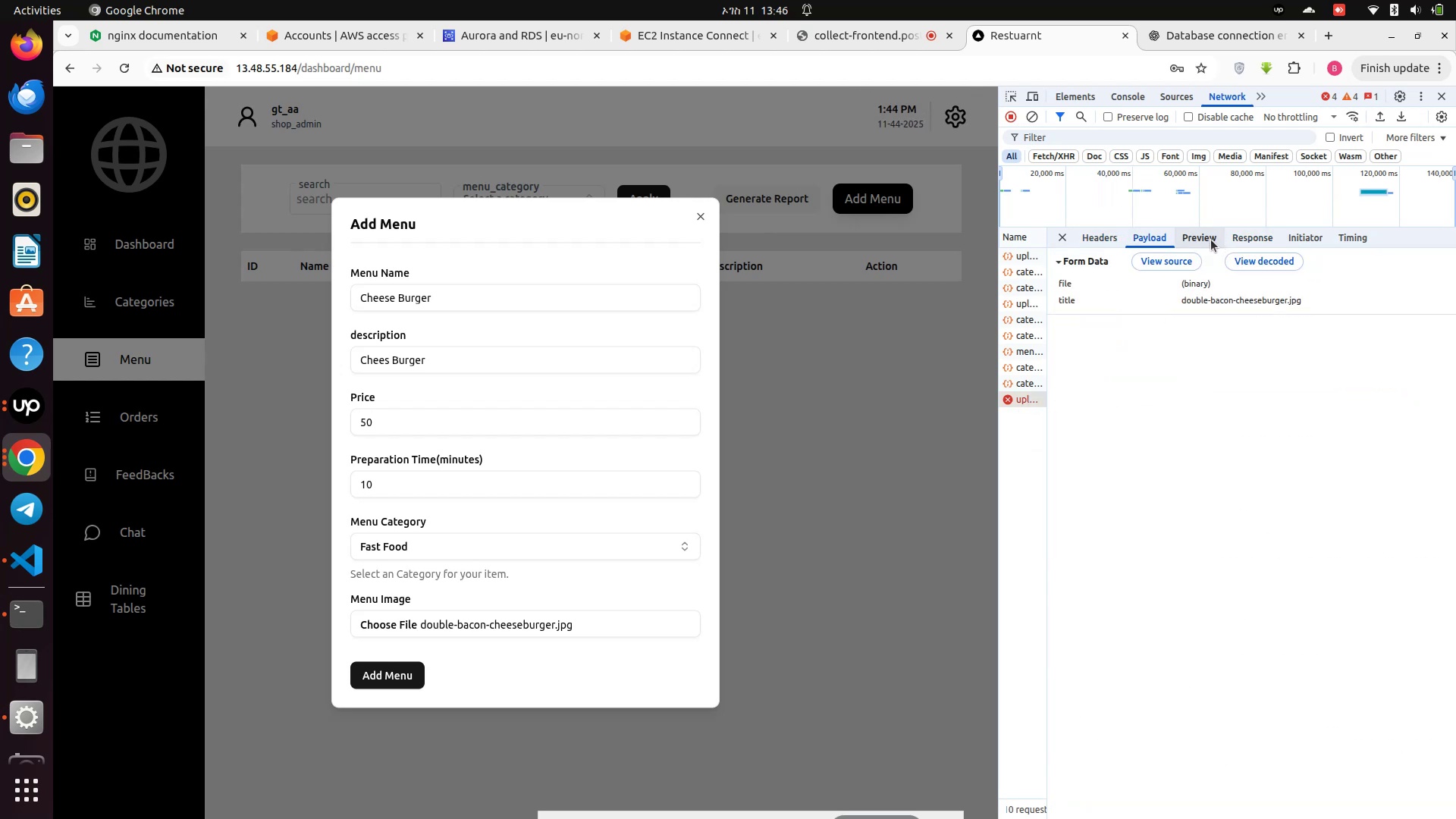 
mouse_move([1235, 218])
 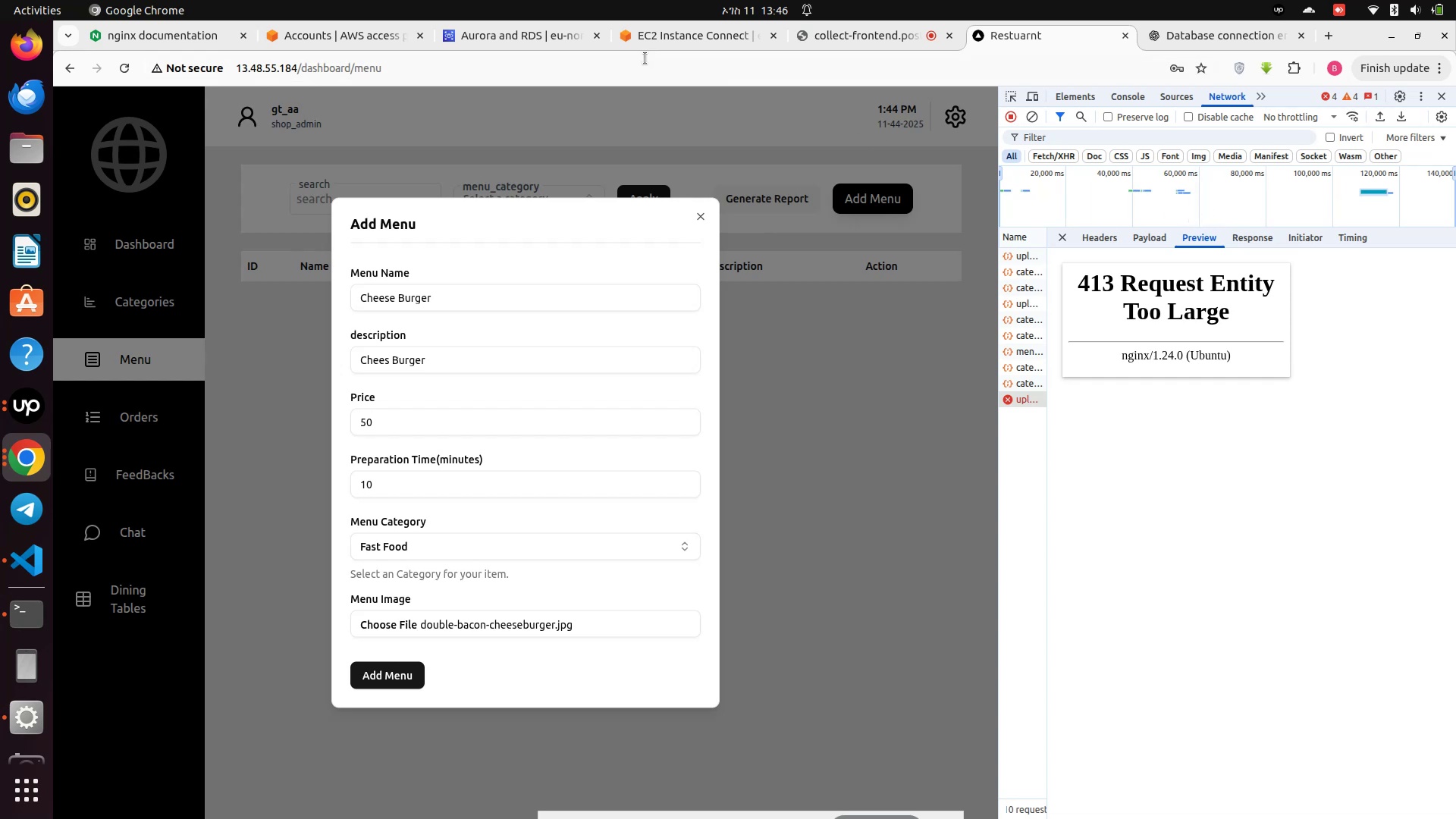 
left_click([638, 30])
 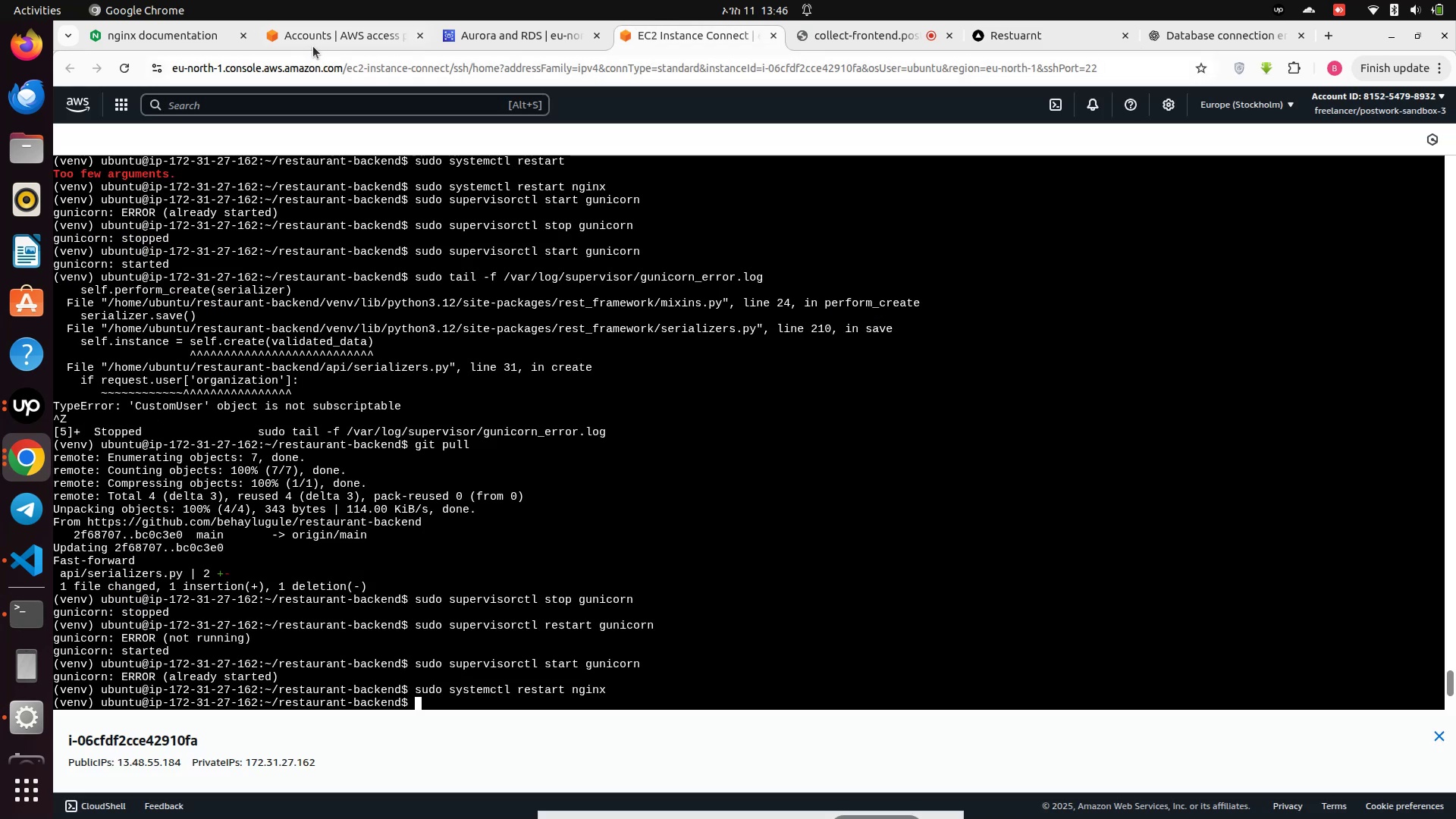 
left_click([313, 46])
 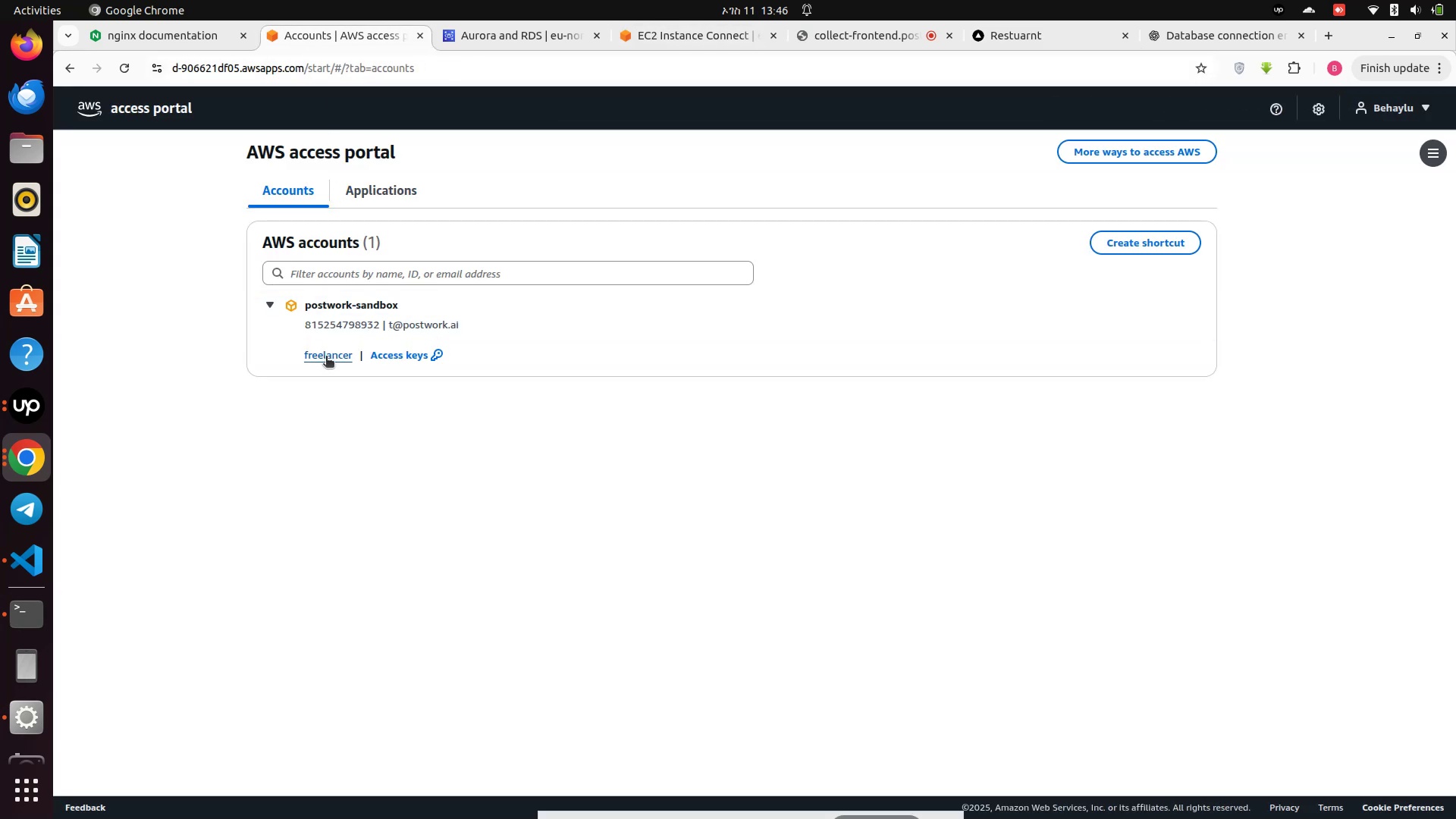 
left_click([328, 359])
 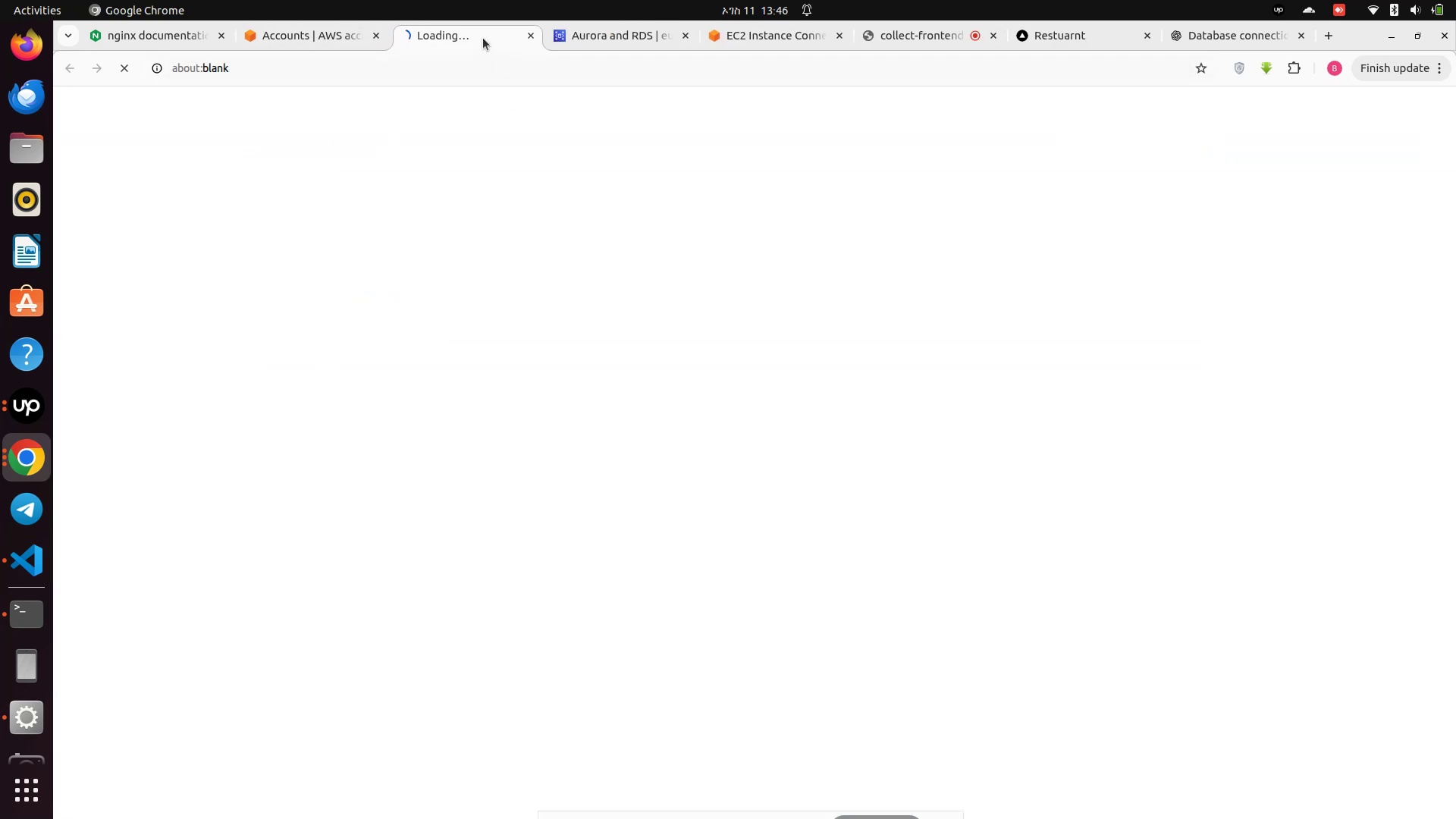 
left_click([534, 38])
 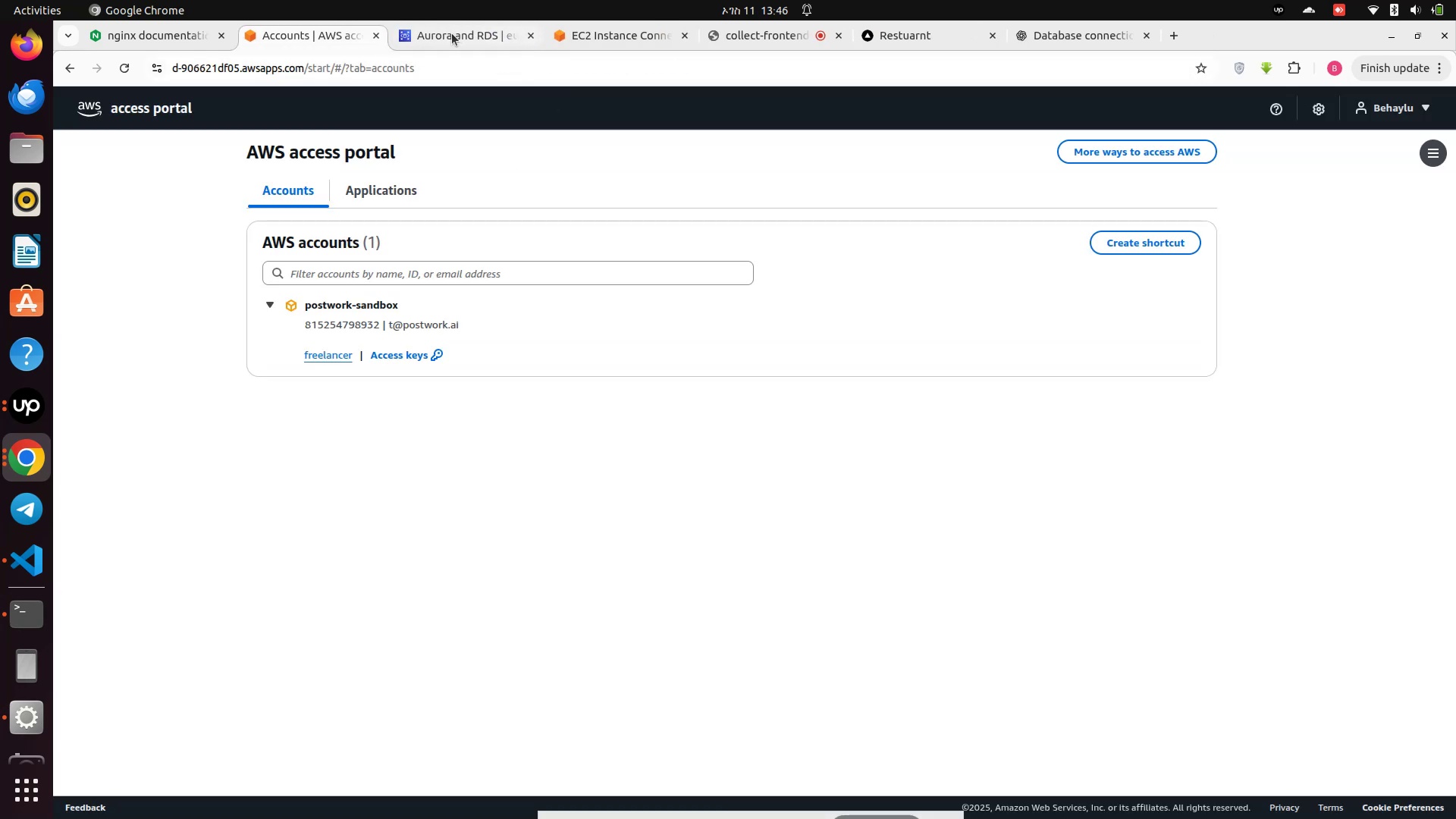 
left_click([452, 33])
 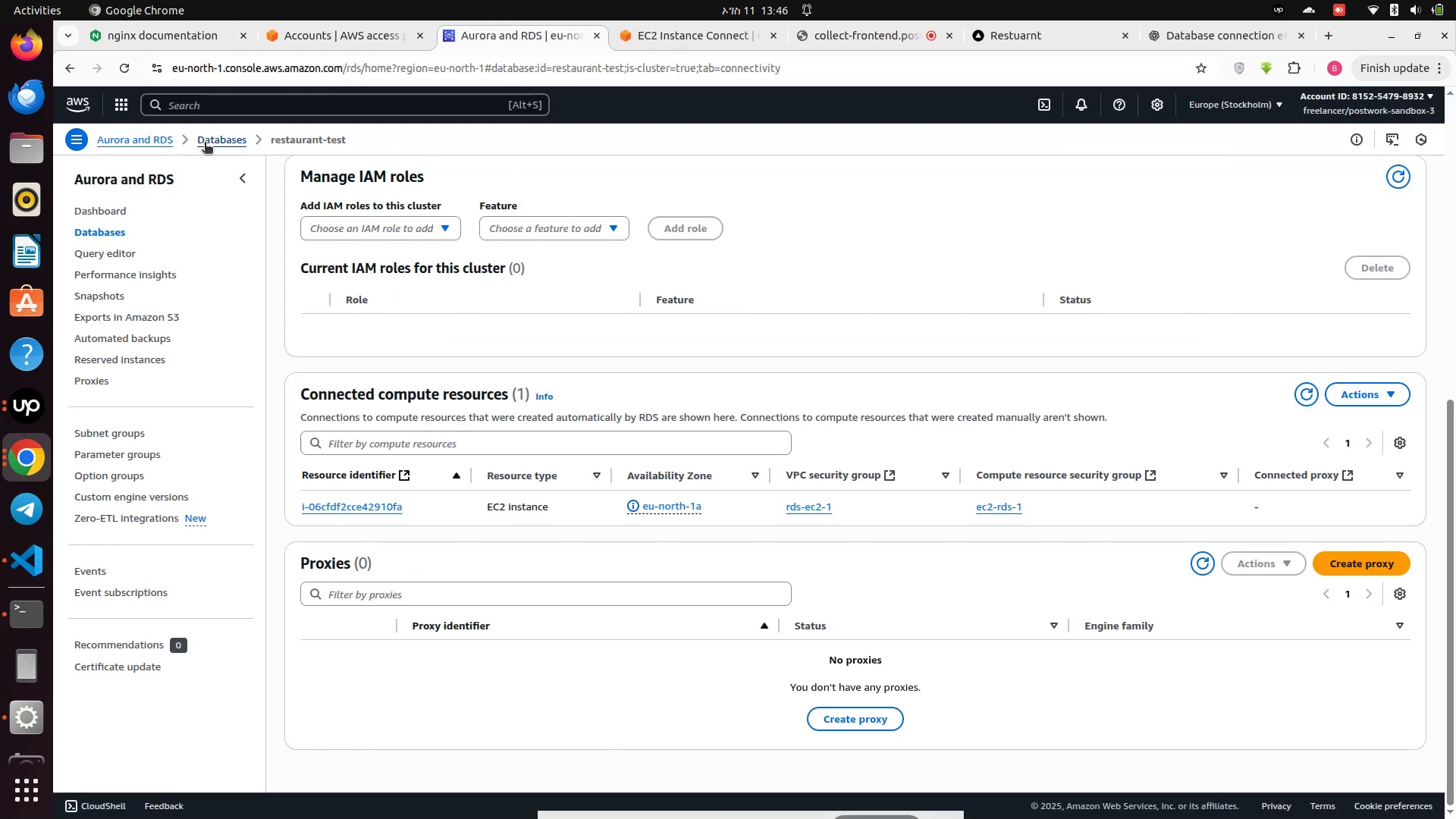 
left_click([234, 143])
 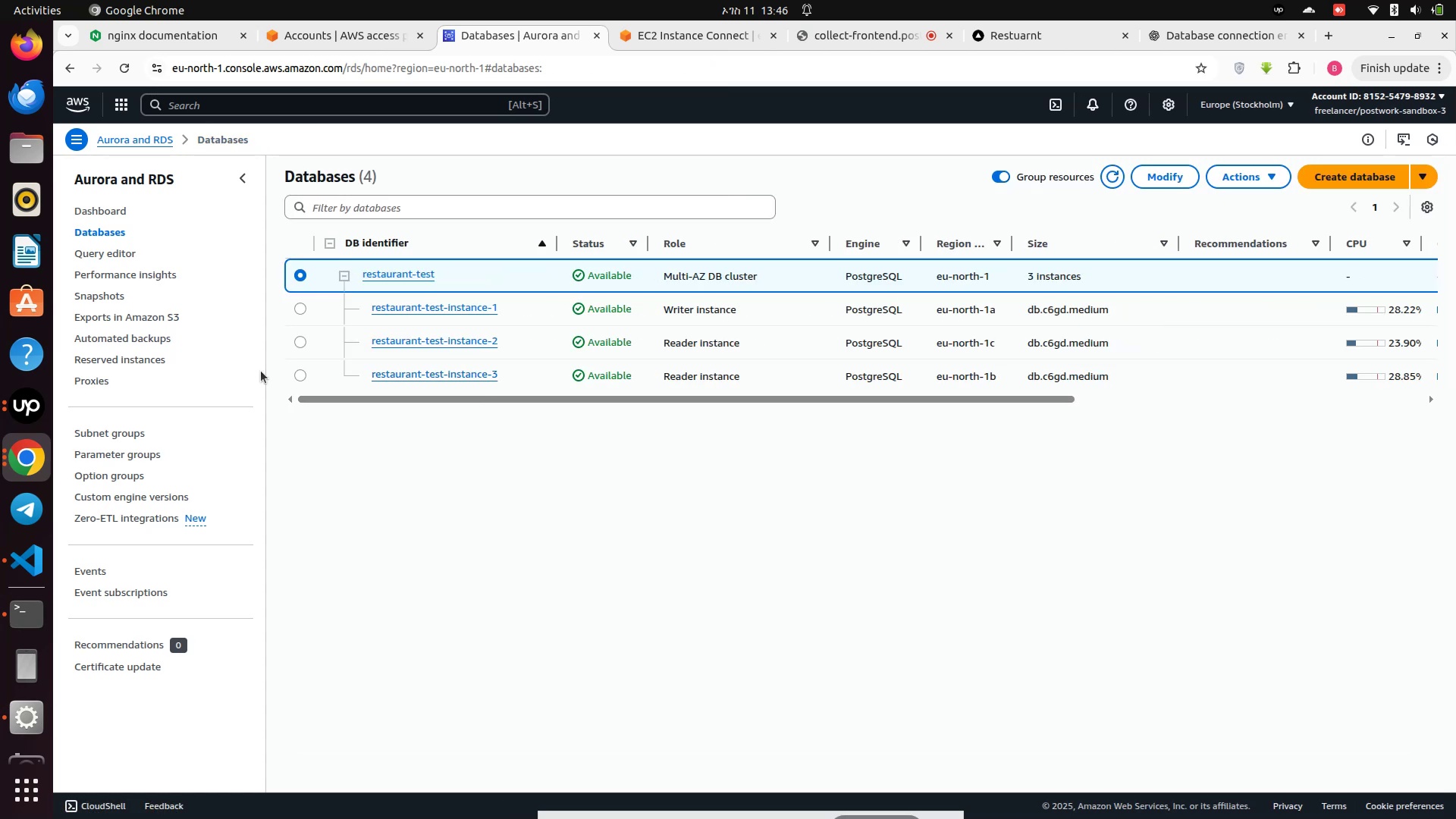 
left_click([120, 111])
 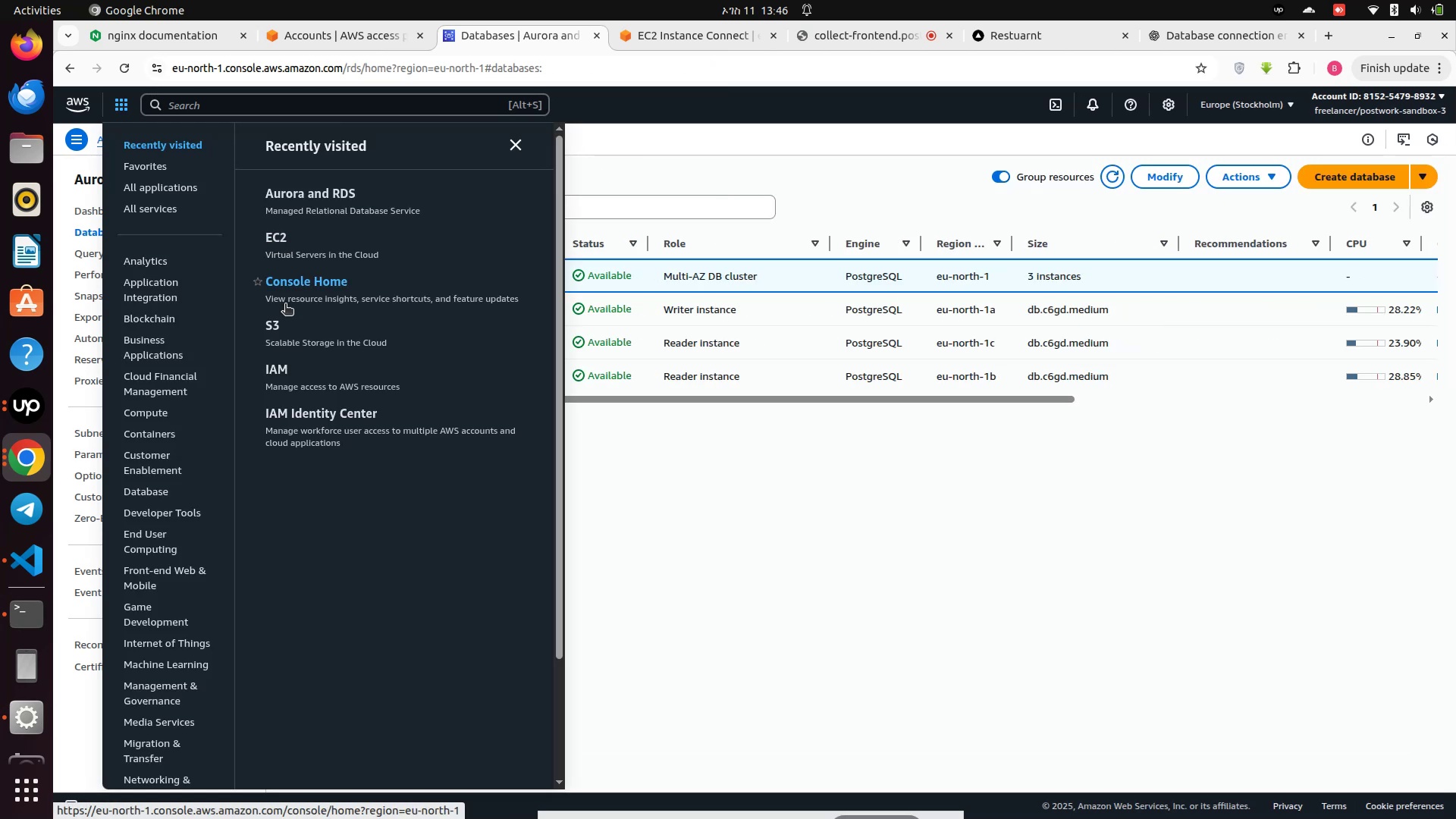 
left_click([274, 326])
 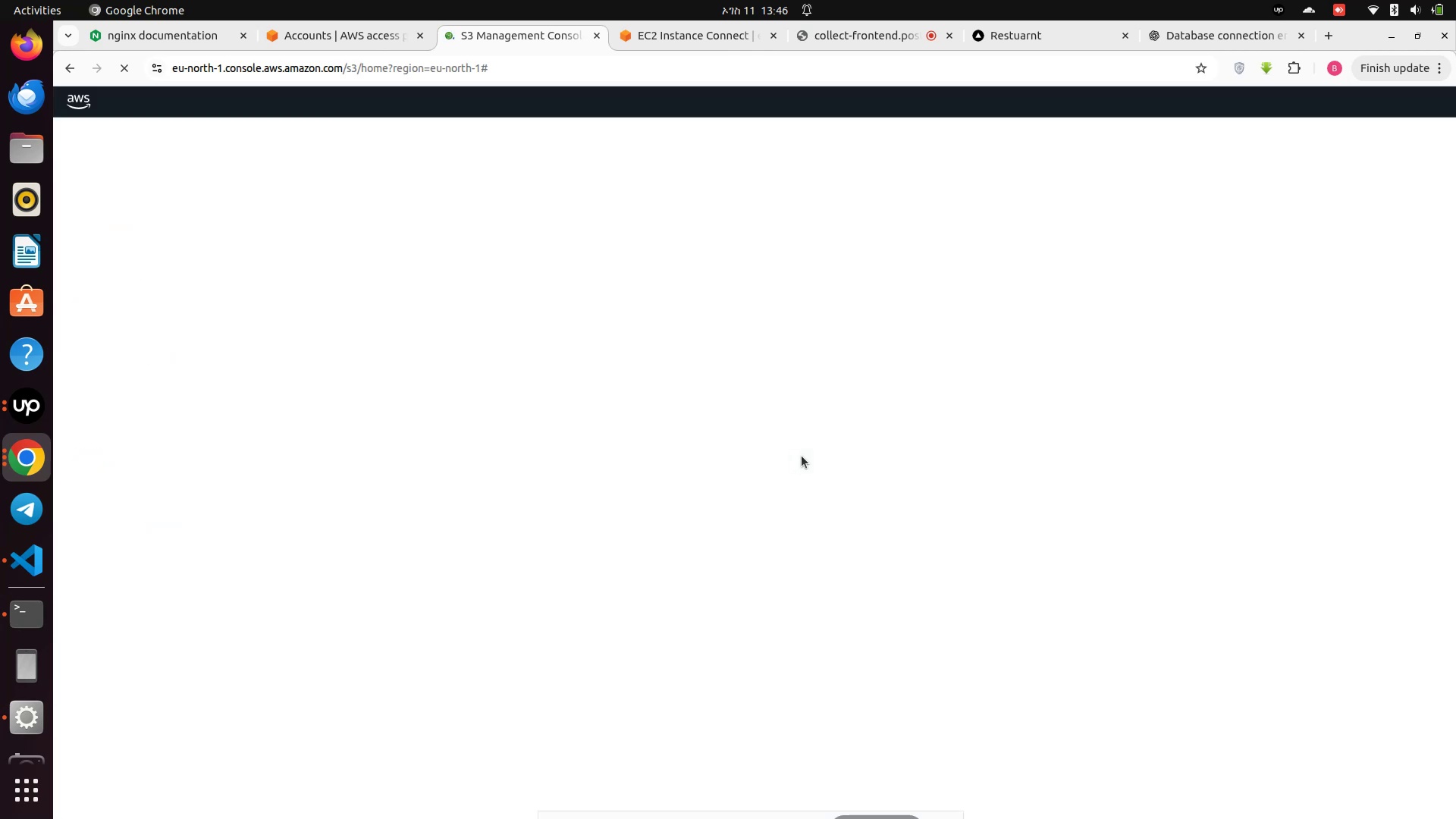 
wait(10.37)
 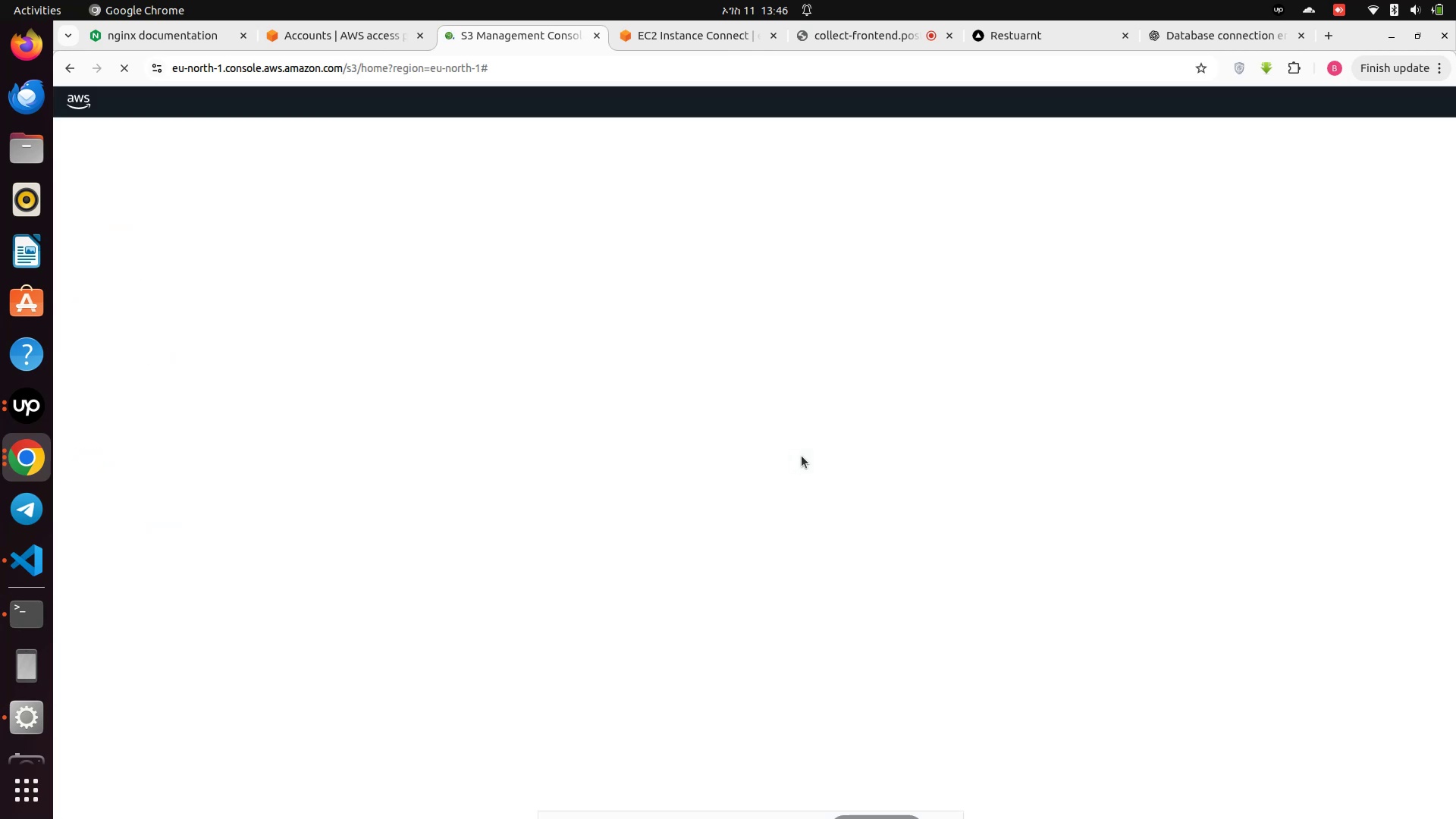 
mouse_move([533, 464])
 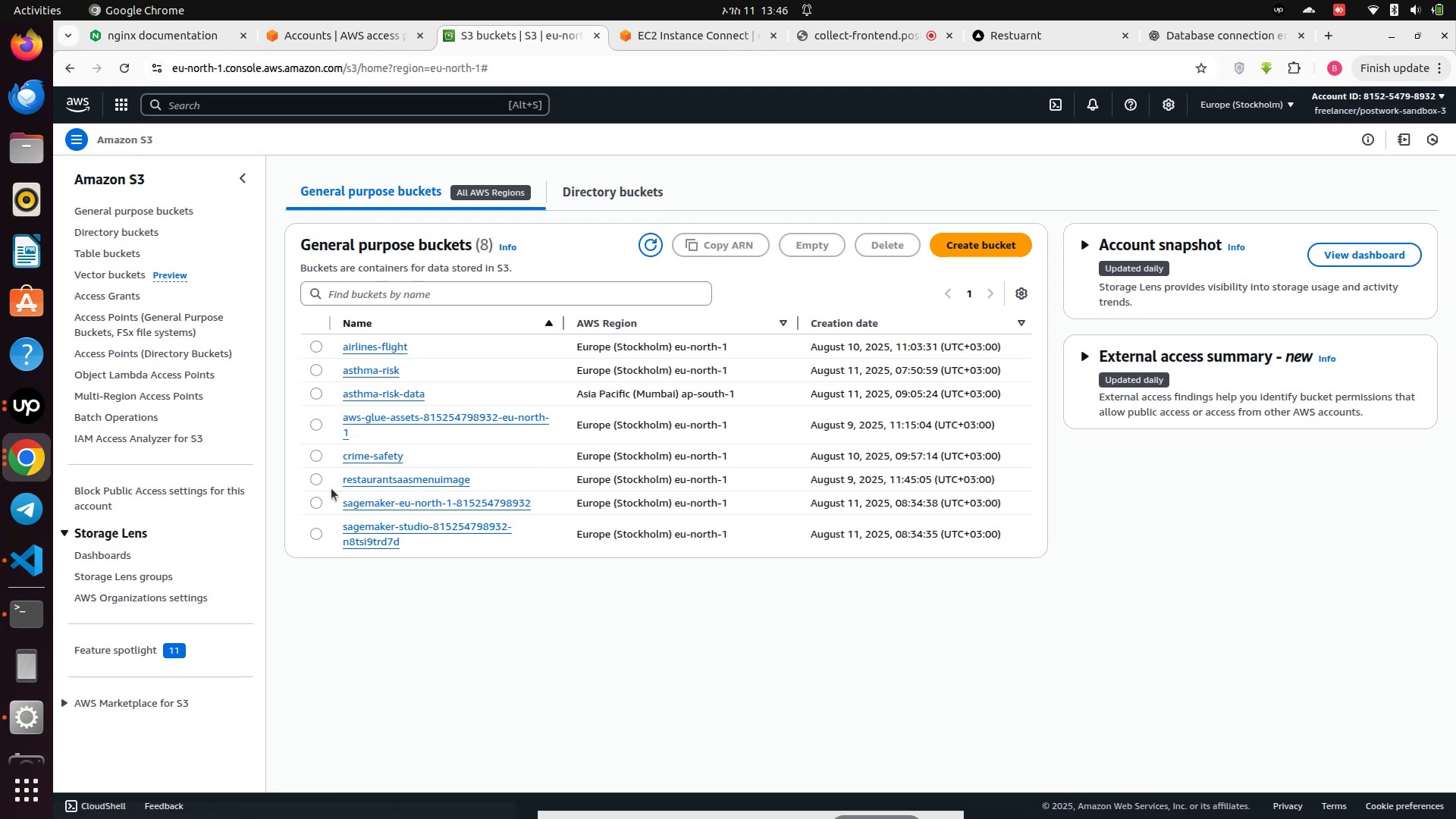 
scroll: coordinate [431, 350], scroll_direction: up, amount: 2.0
 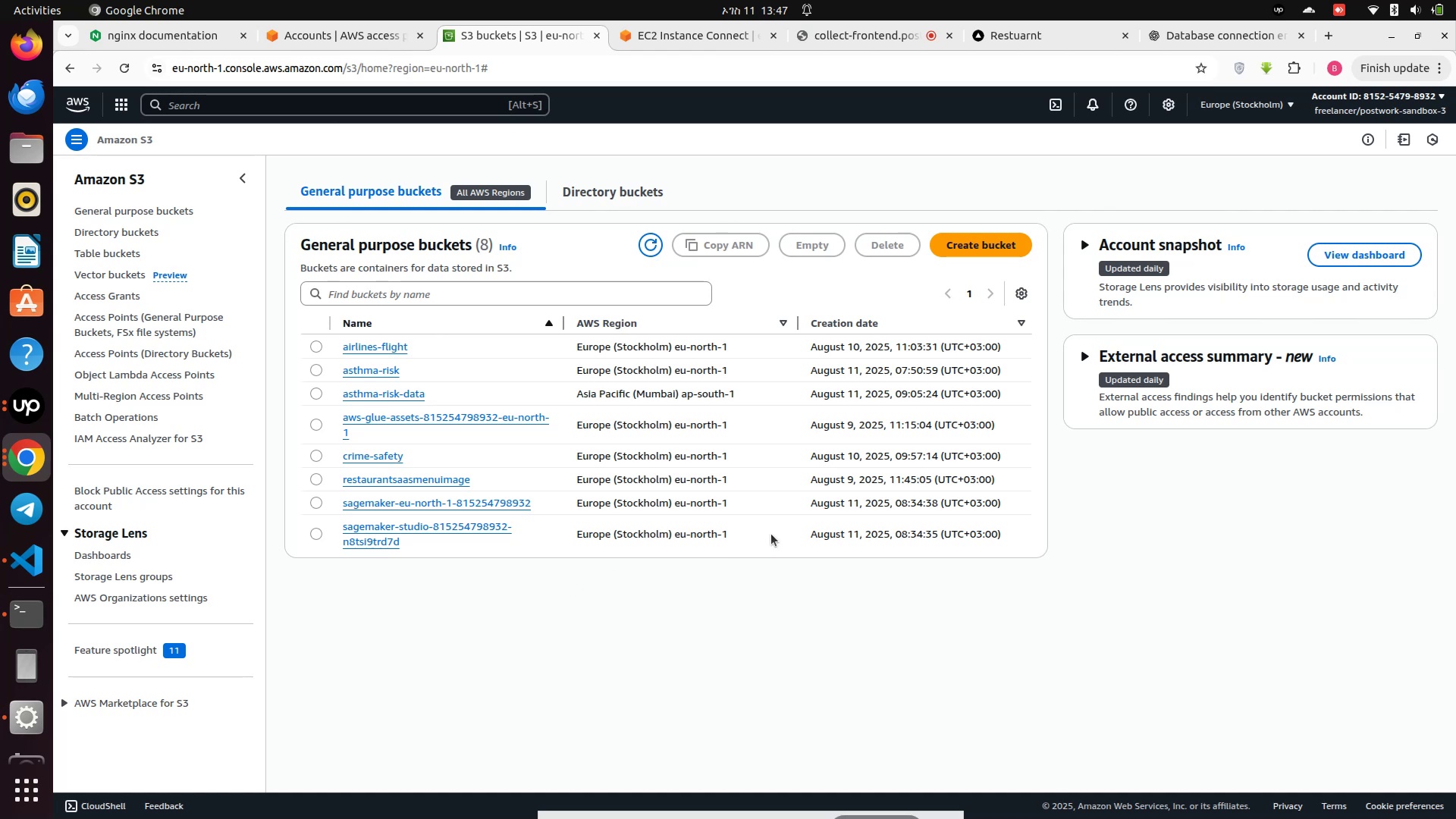 
wait(17.82)
 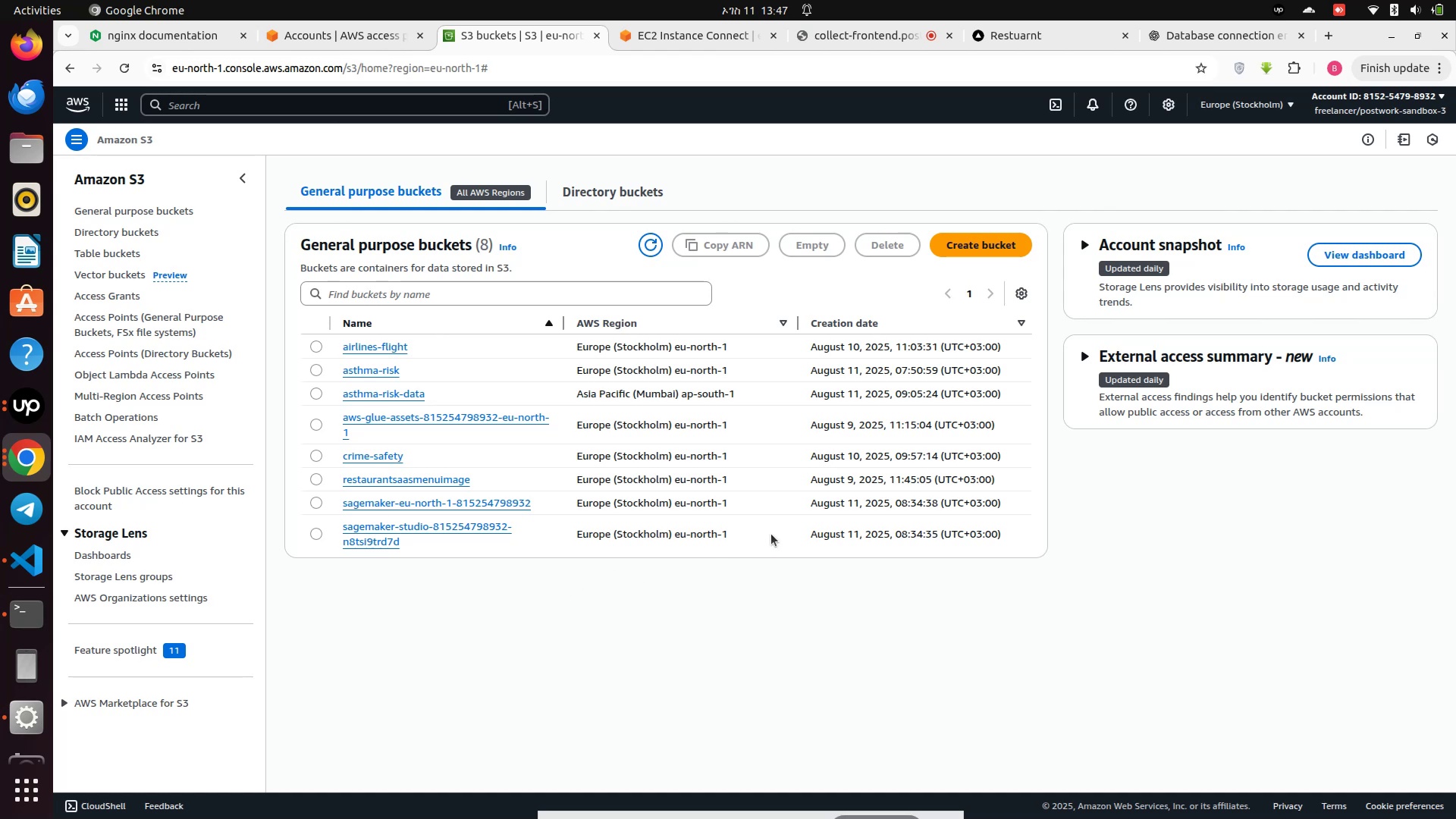 
left_click([452, 485])
 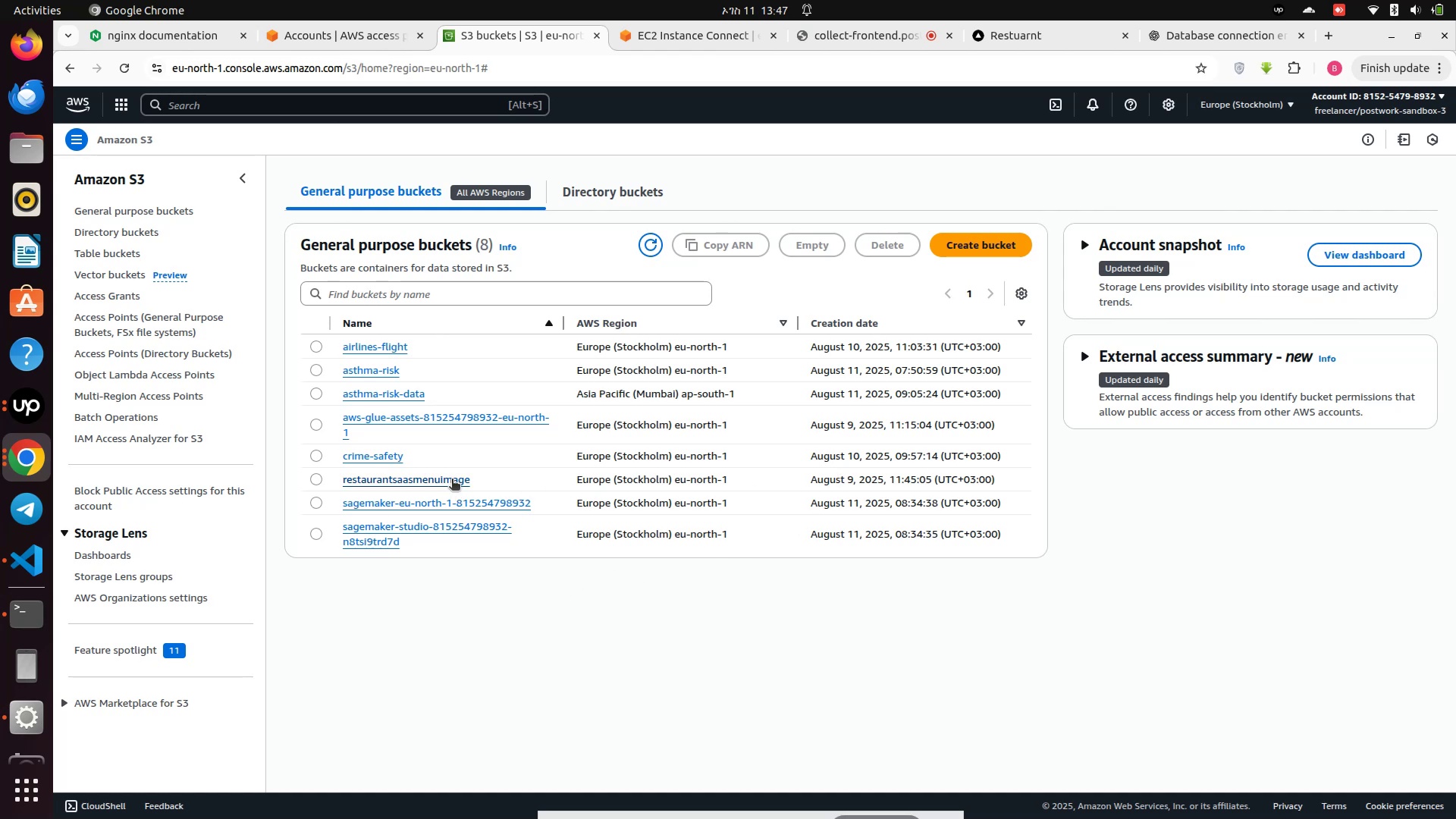 
left_click([452, 480])
 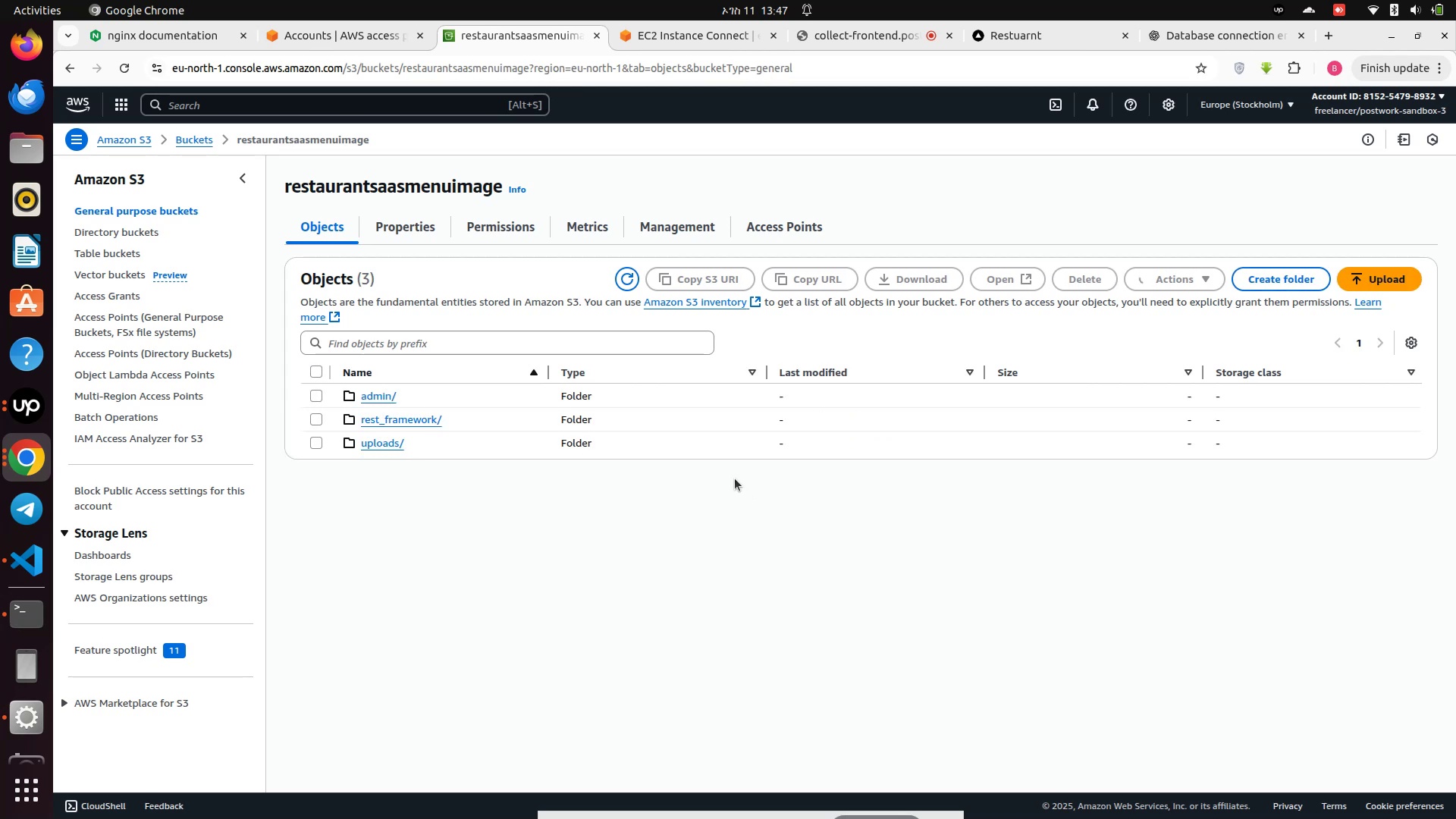 
wait(8.33)
 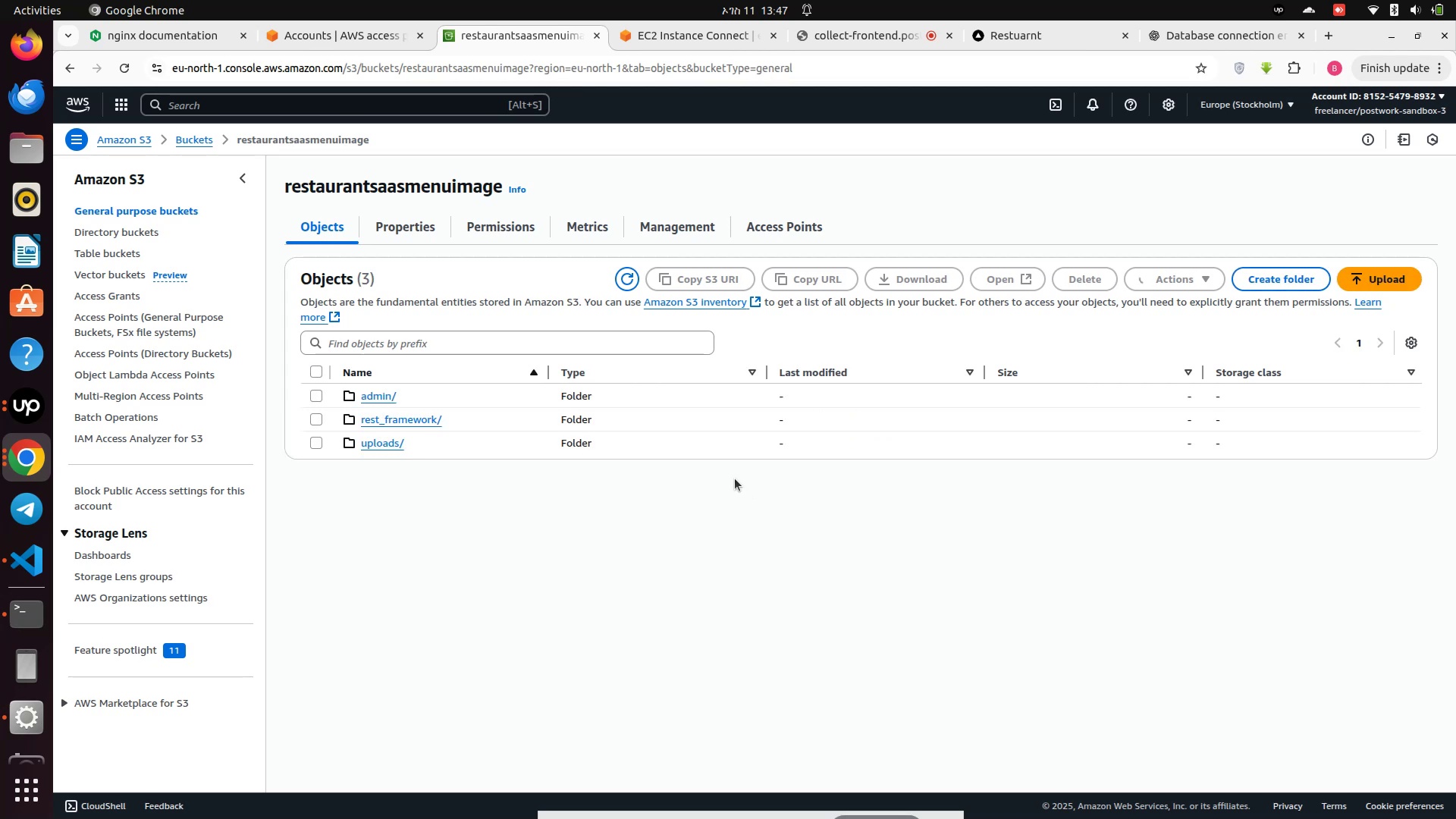 
left_click([381, 401])
 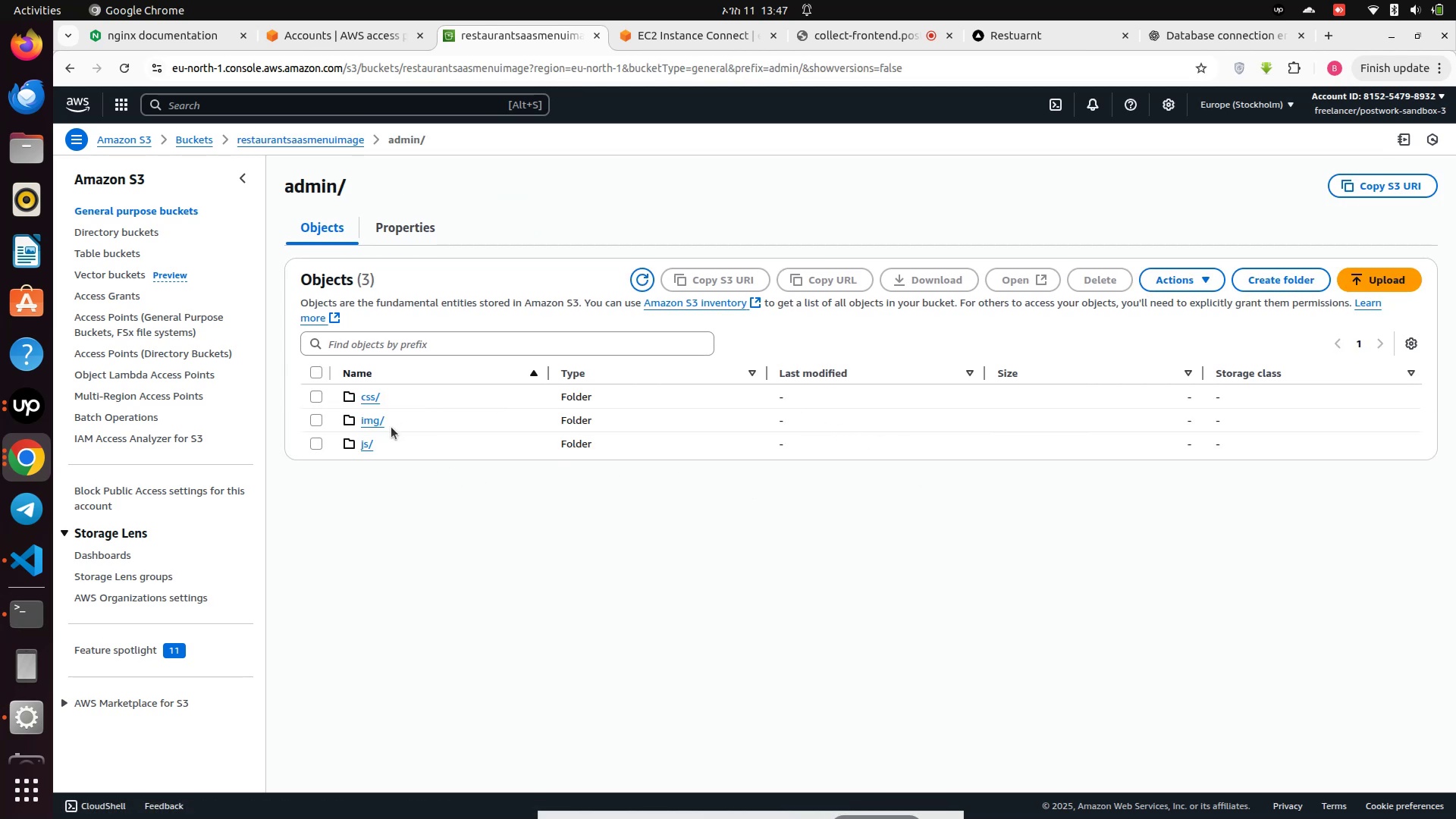 
left_click([365, 423])
 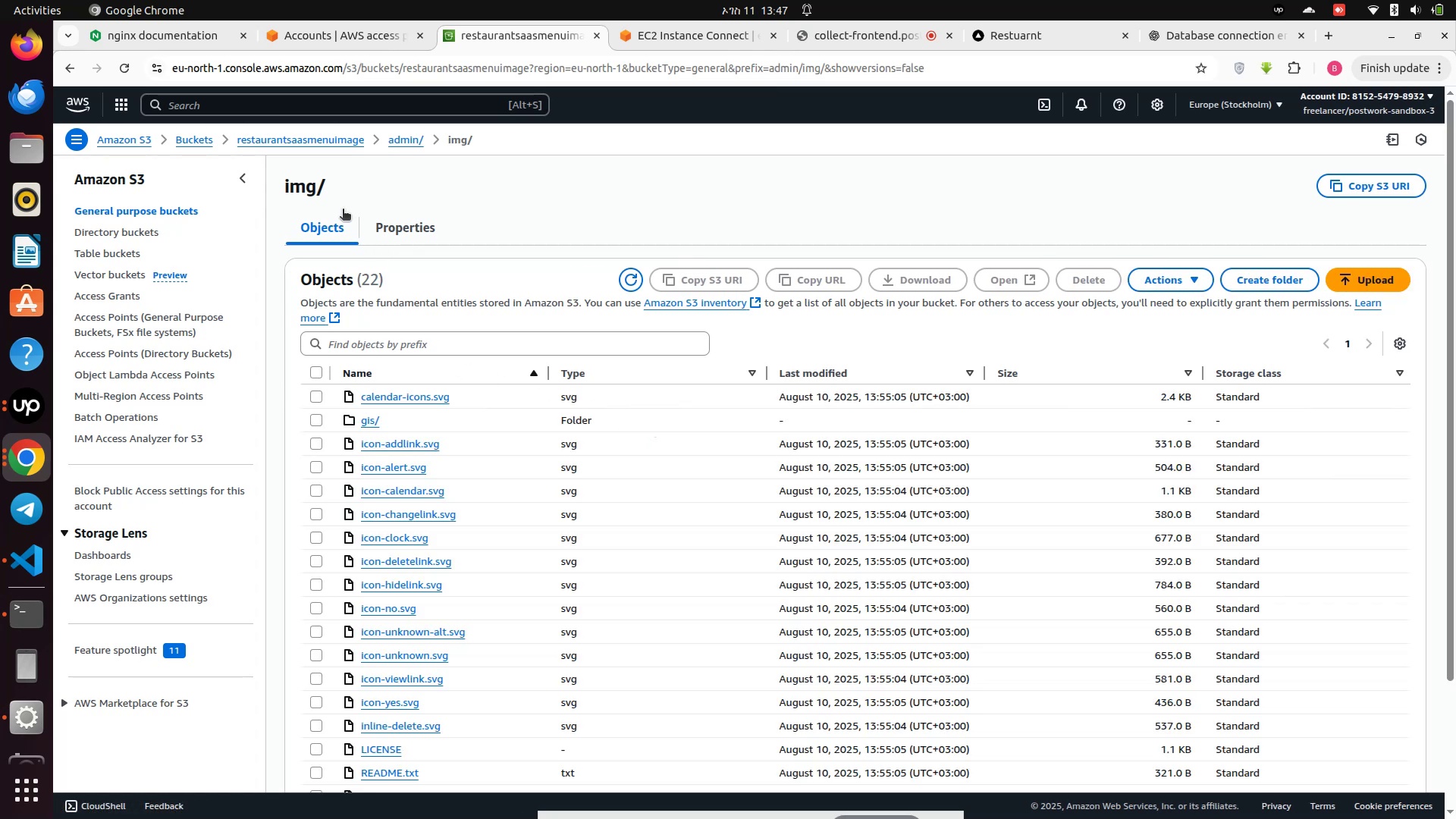 
left_click([404, 139])
 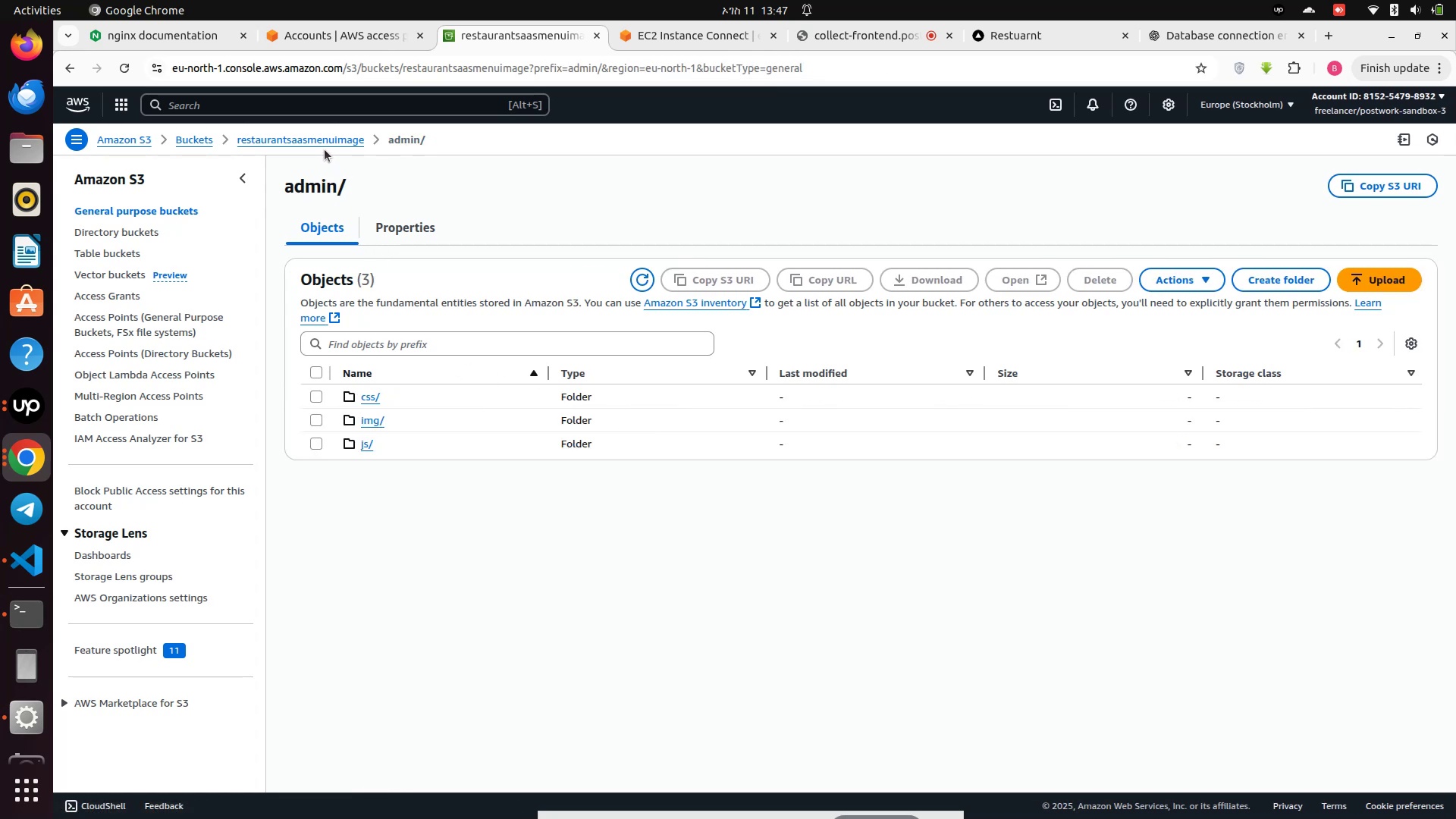 
left_click([325, 145])
 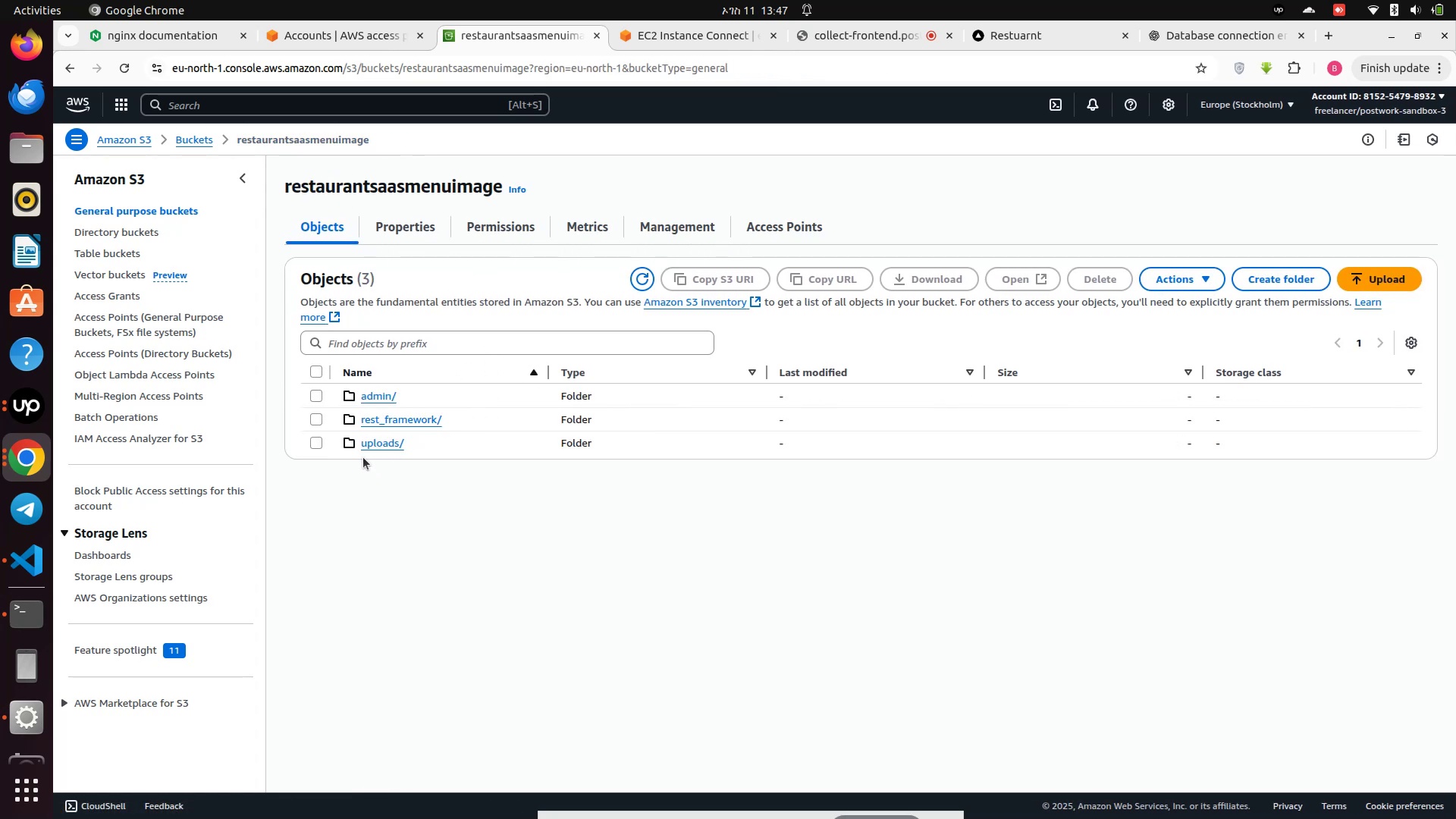 
left_click([370, 445])
 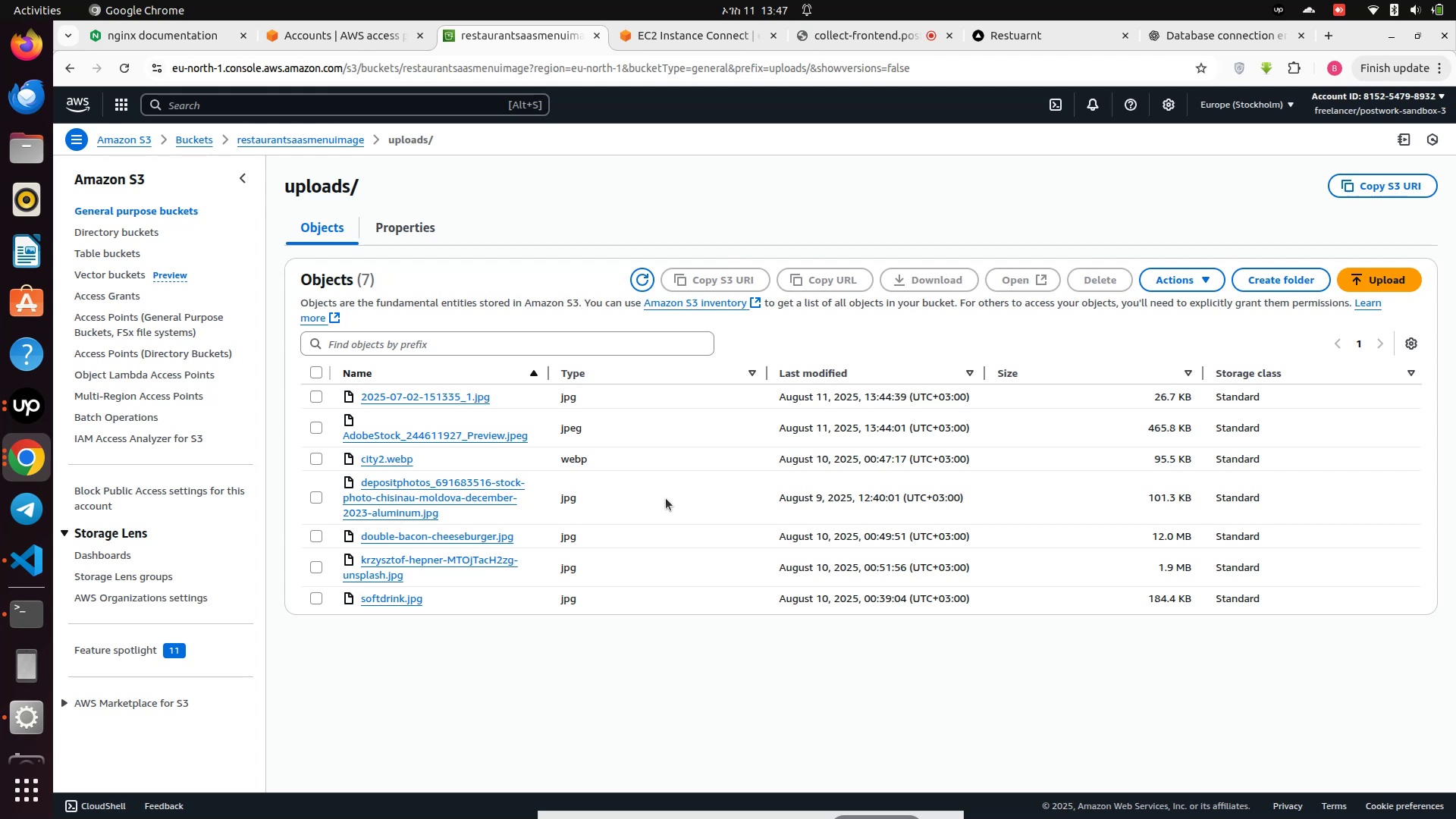 
wait(8.55)
 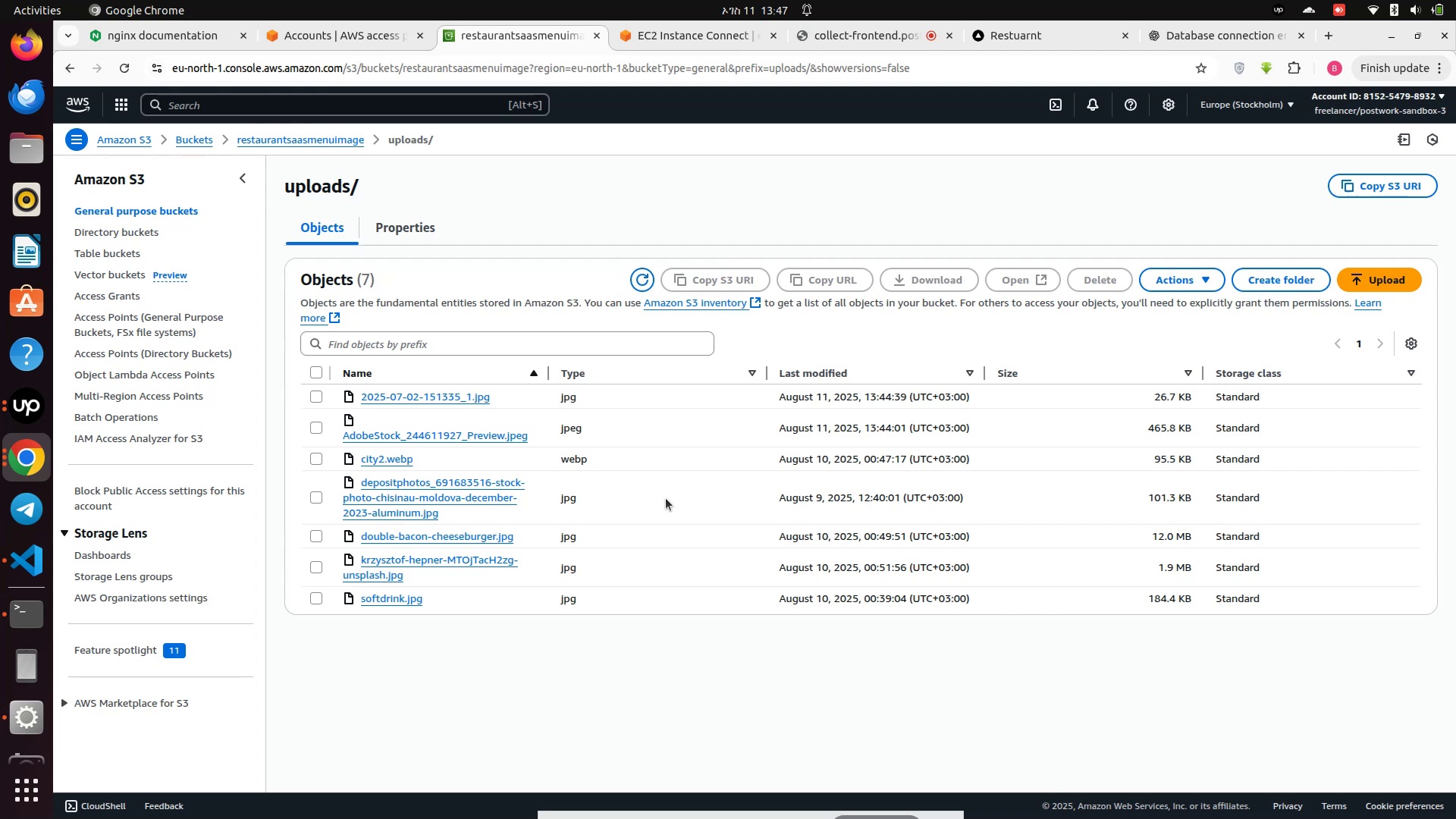 
left_click([337, 136])
 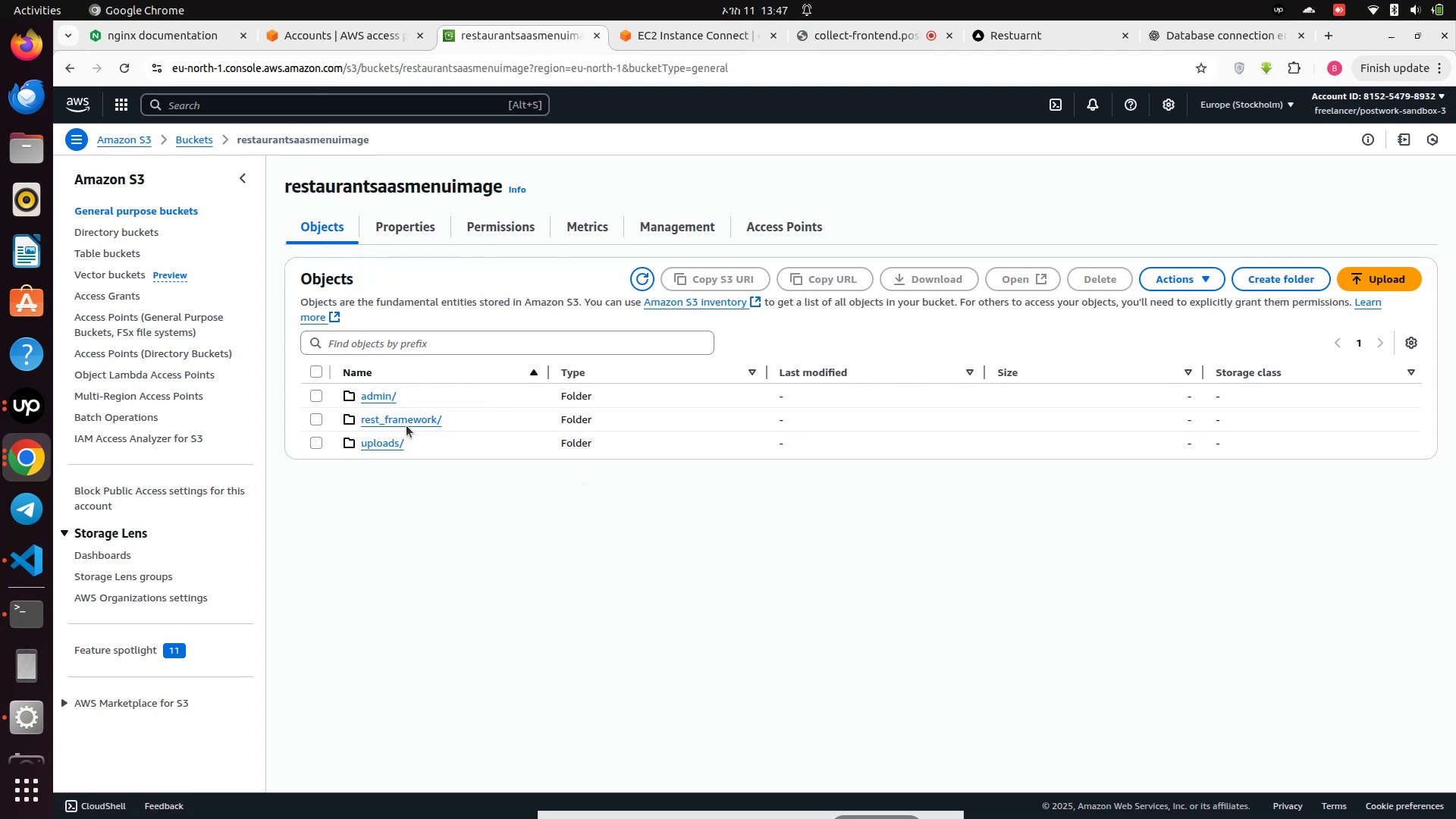 
left_click([404, 422])
 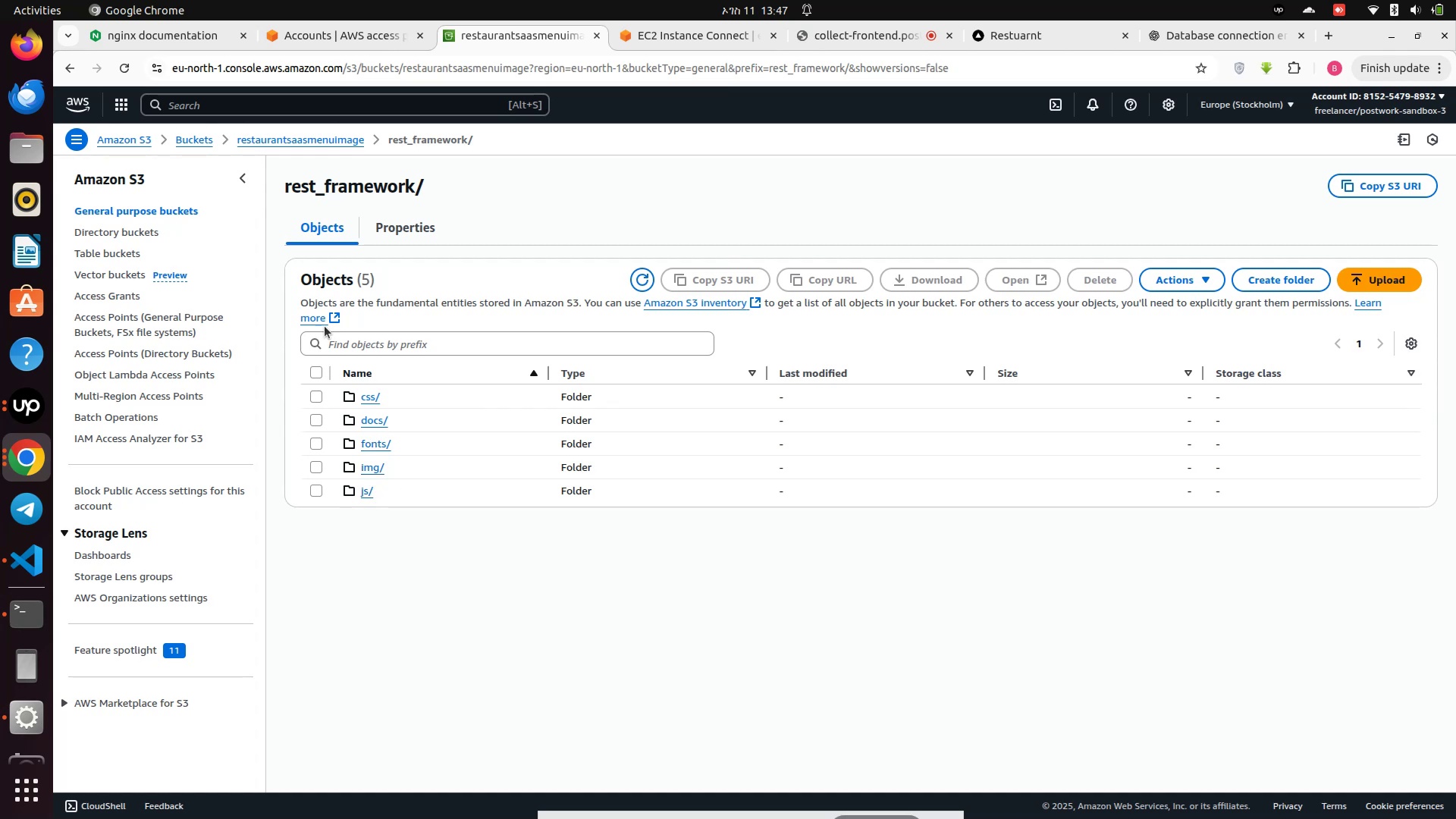 
left_click([300, 136])
 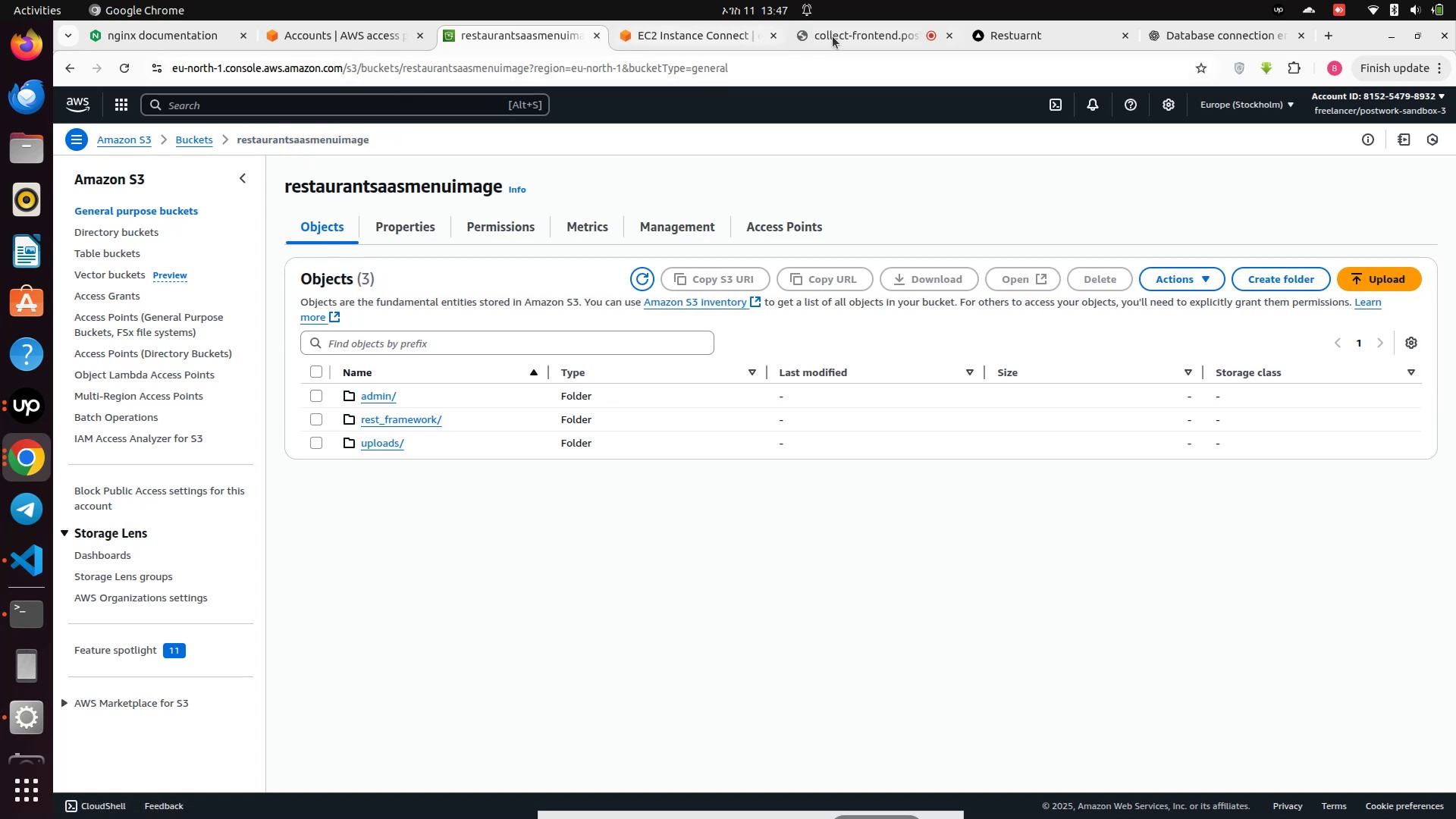 
left_click([1010, 39])
 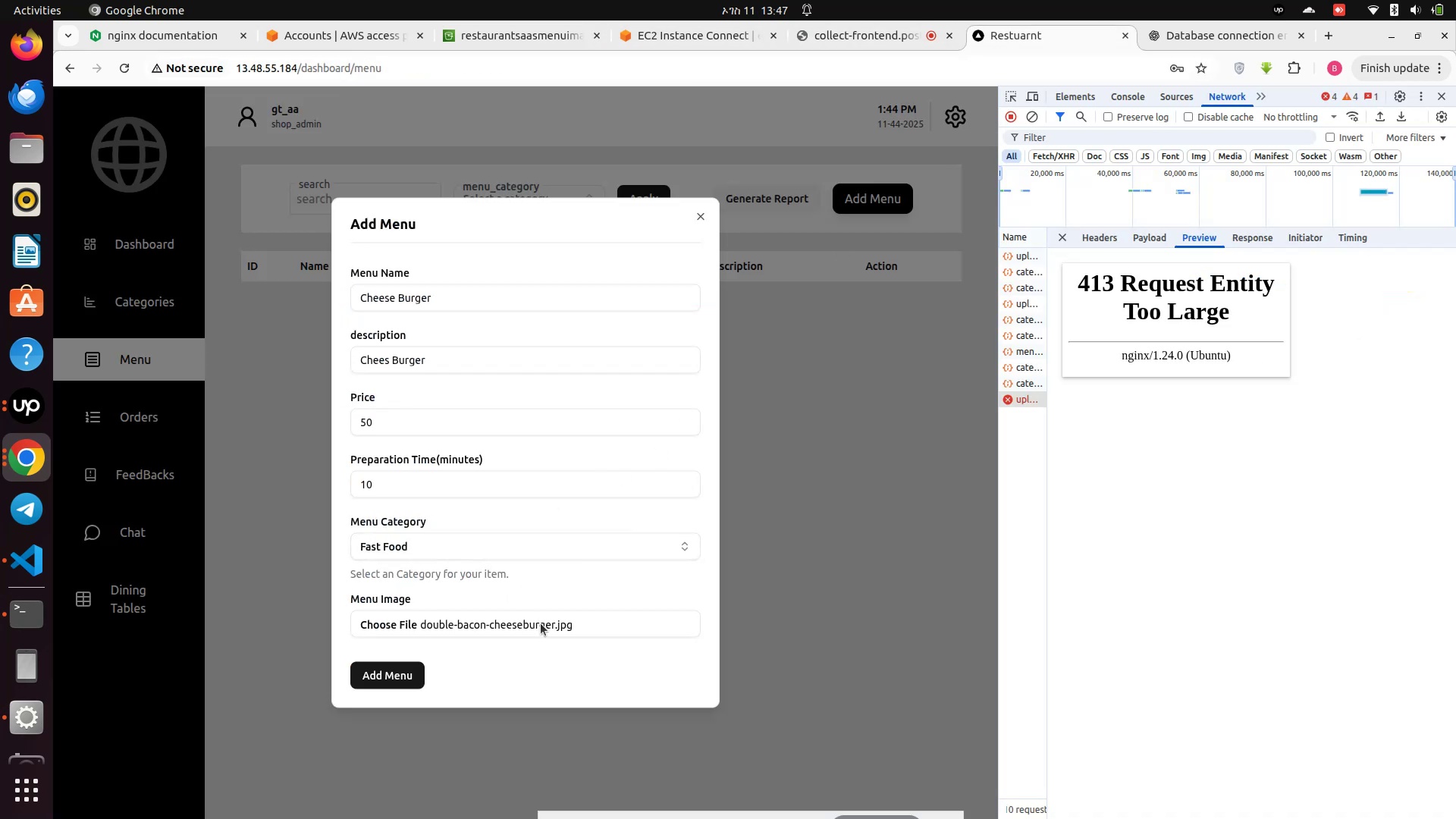 
left_click([541, 627])
 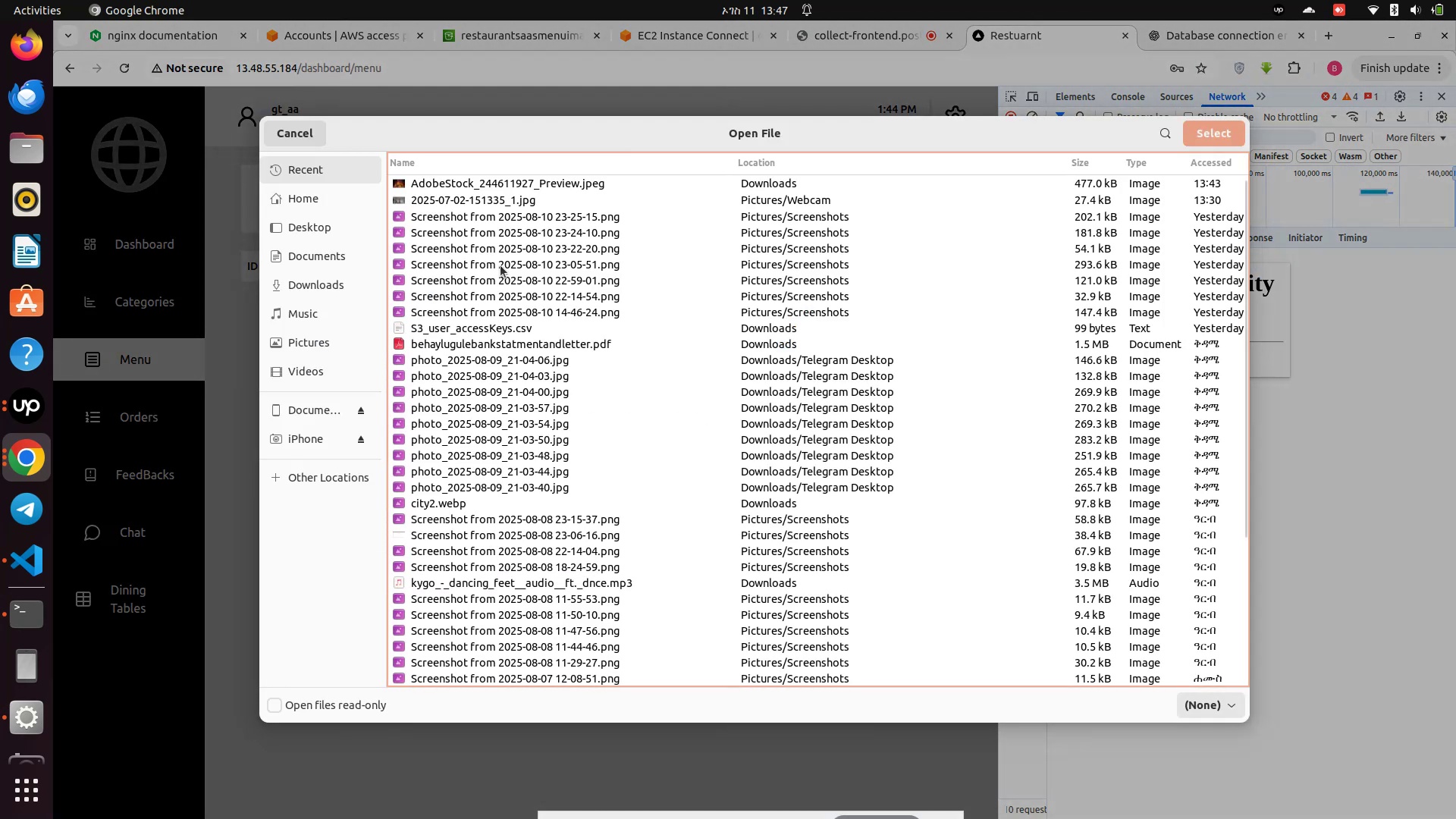 
mouse_move([315, 301])
 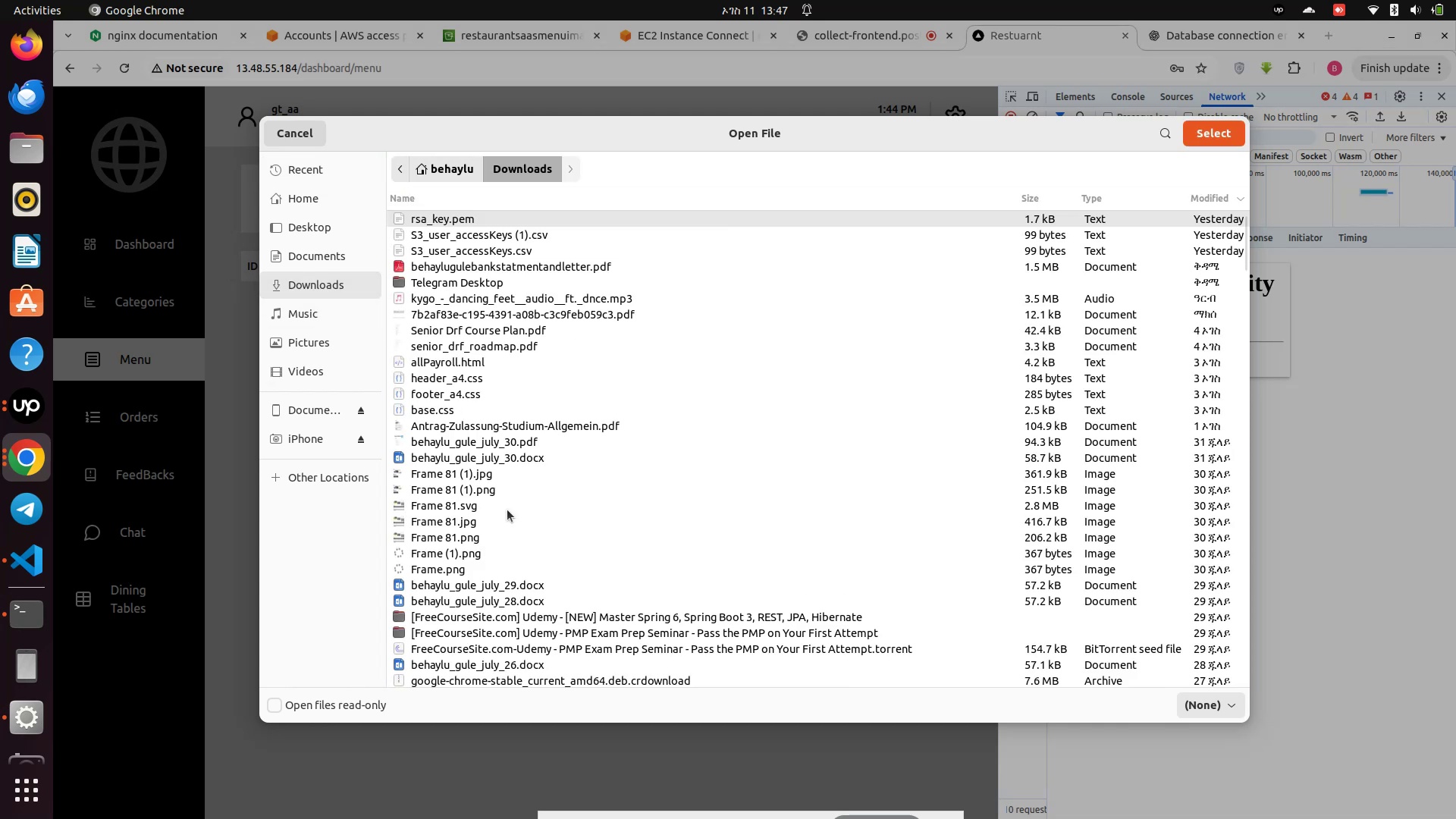 
scroll: coordinate [510, 510], scroll_direction: down, amount: 9.0
 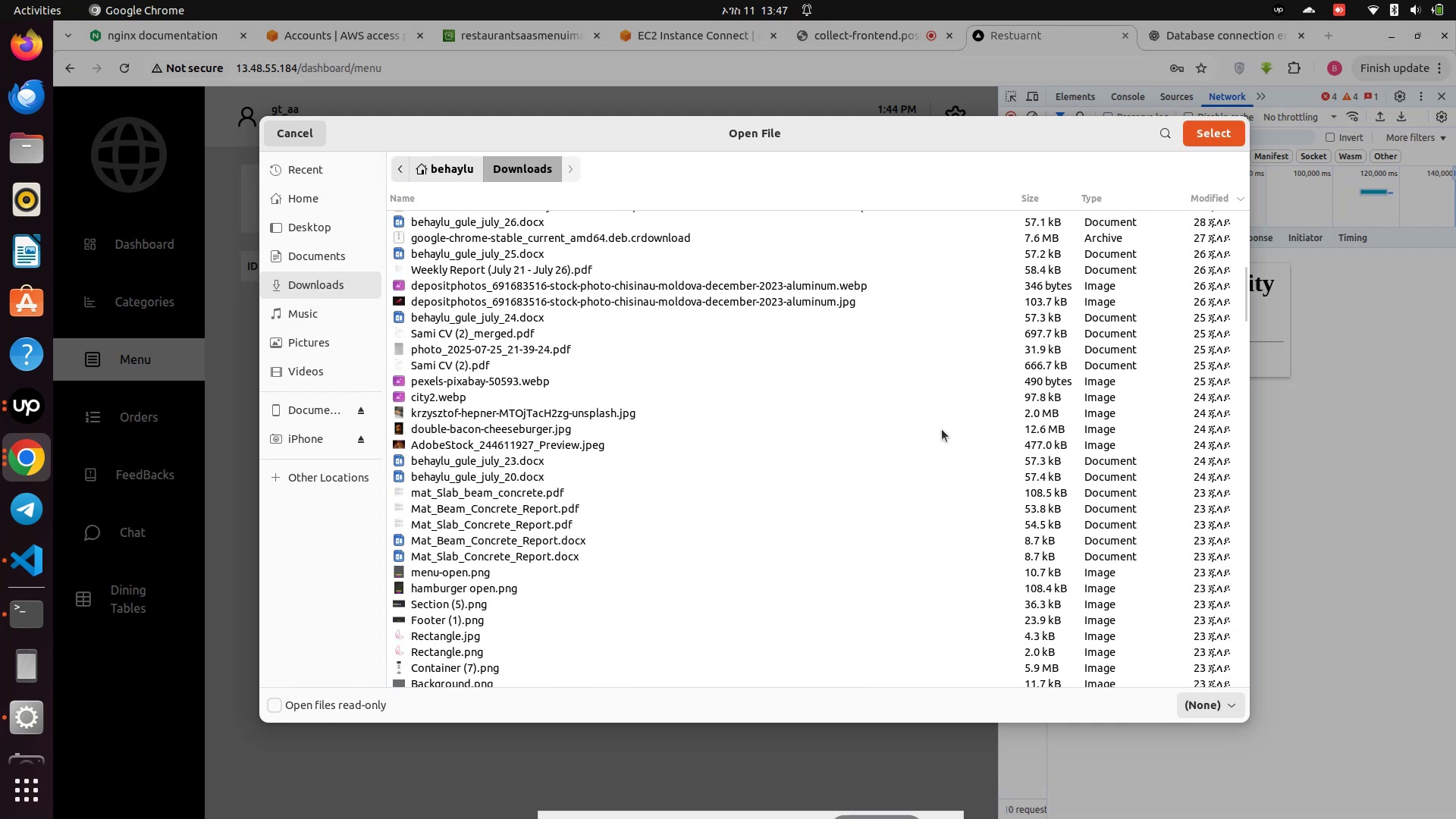 
left_click([1002, 444])
 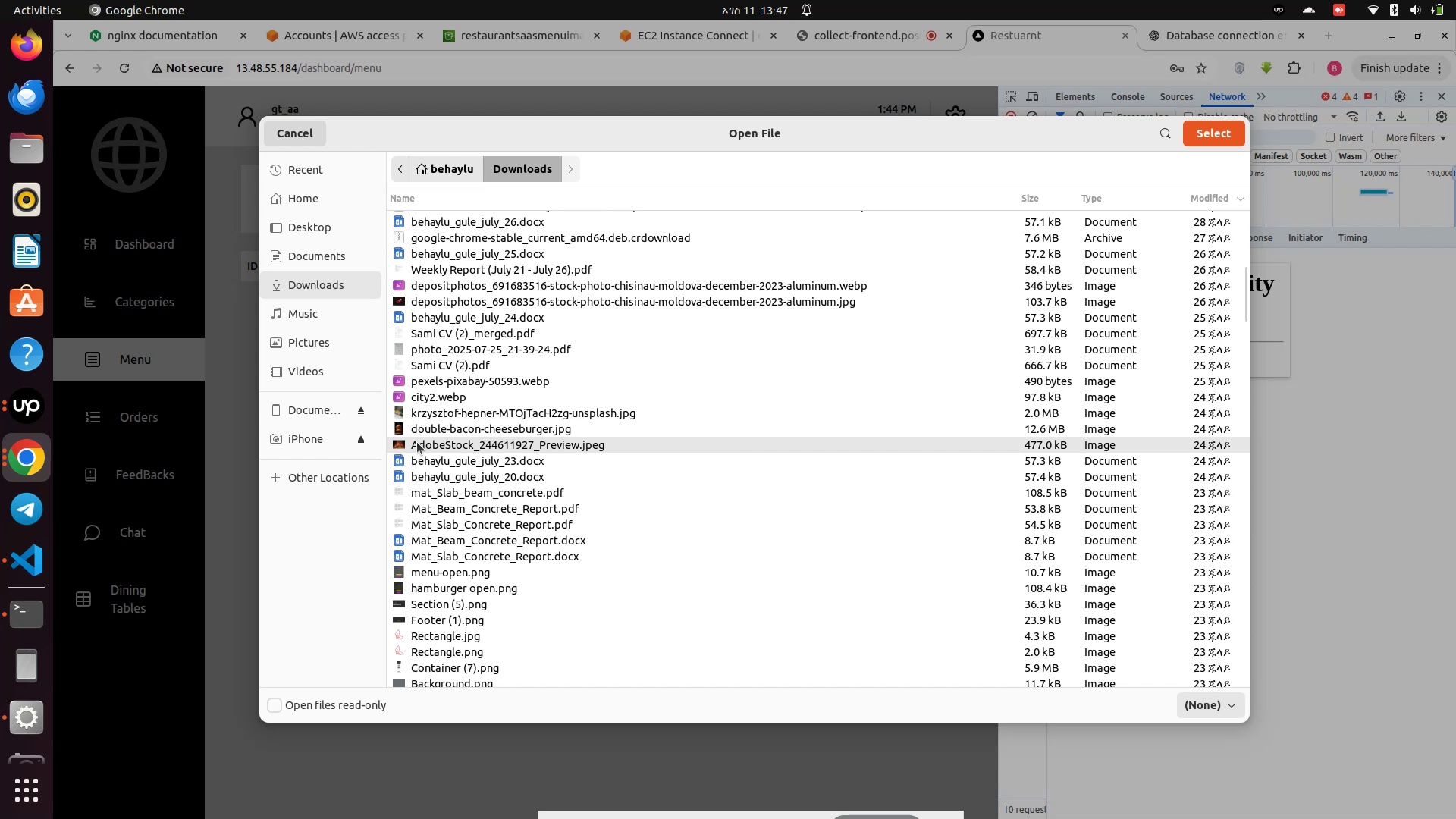 
double_click([417, 442])
 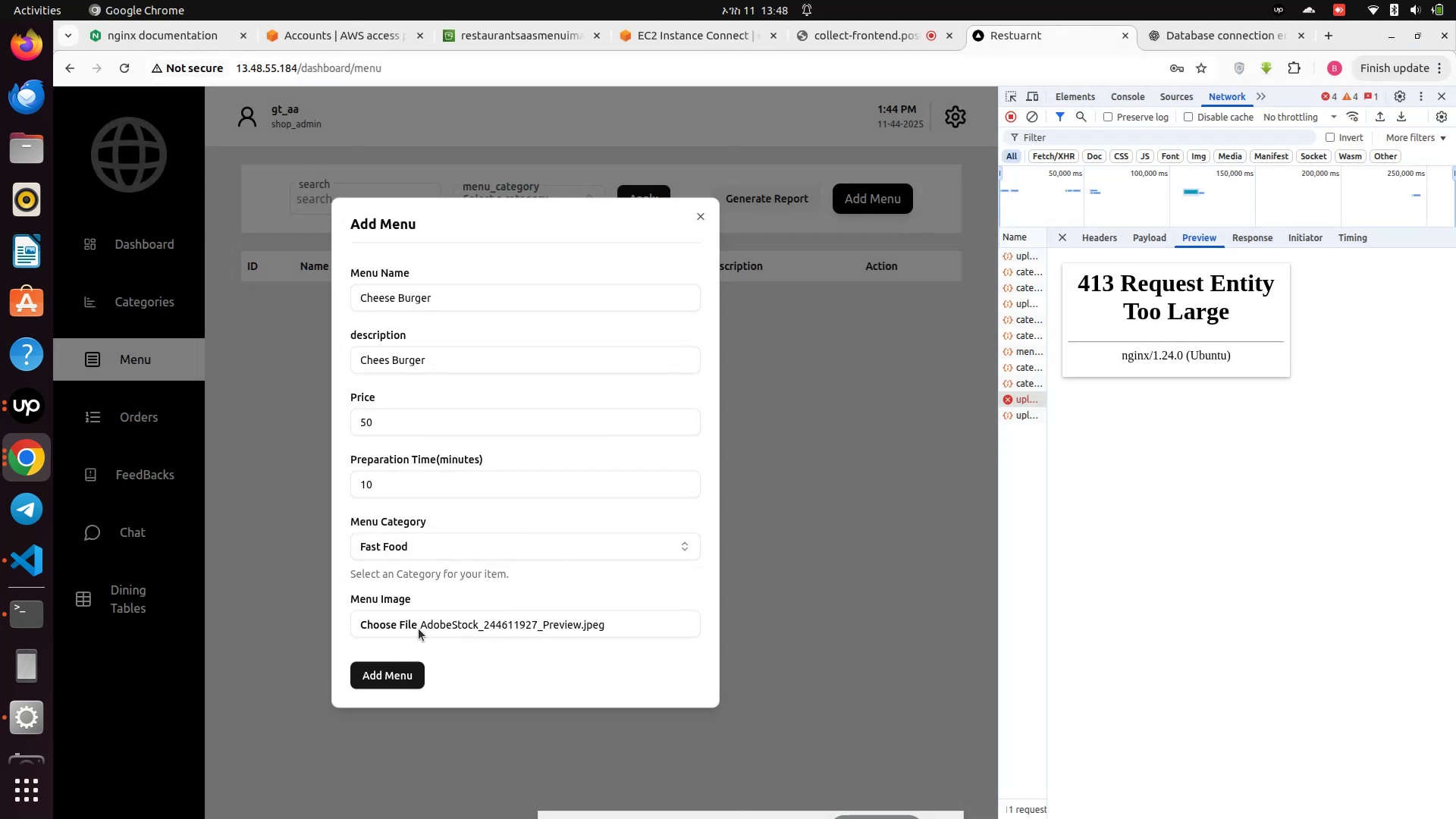 
left_click([377, 677])
 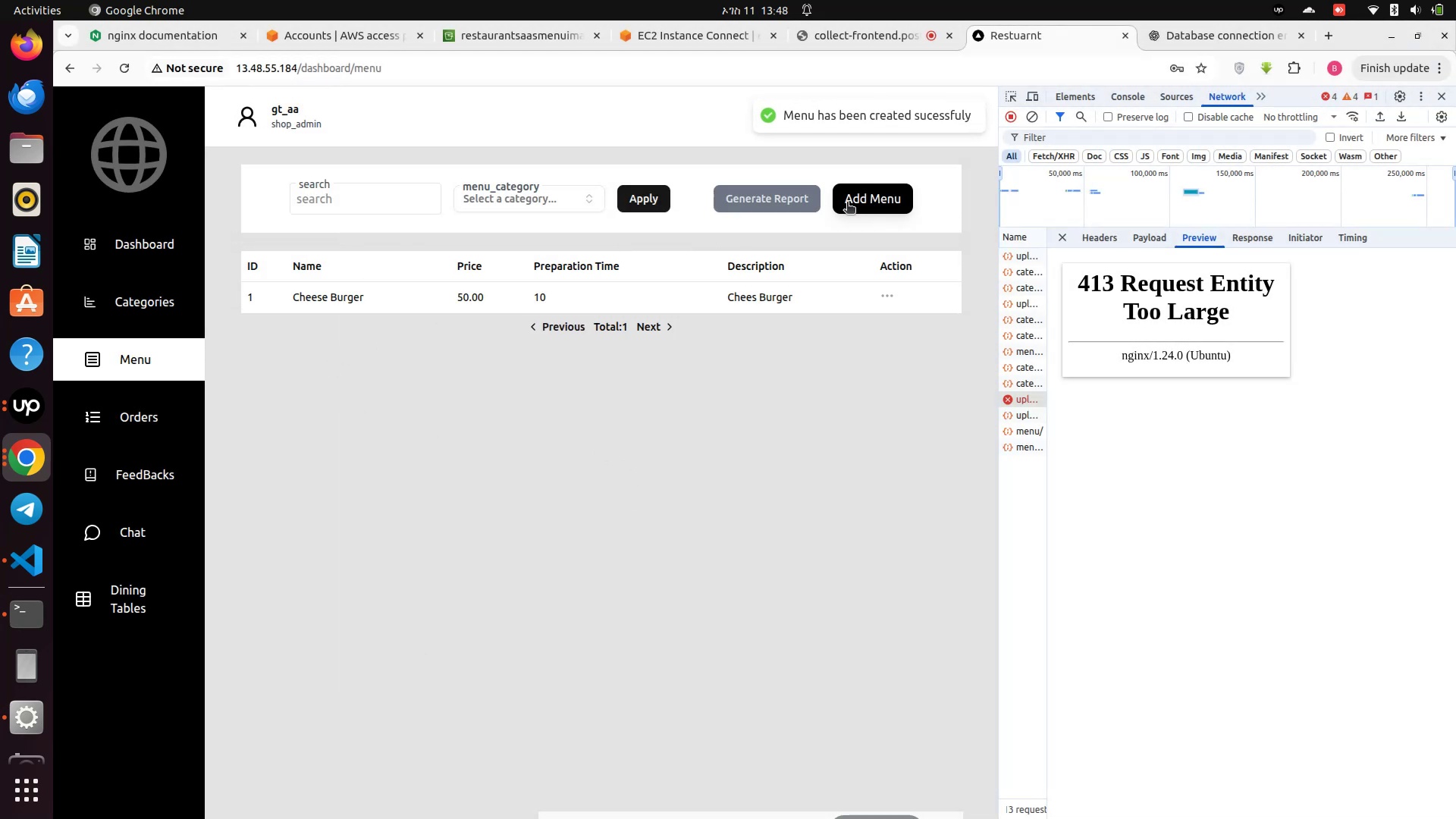 
left_click([893, 197])
 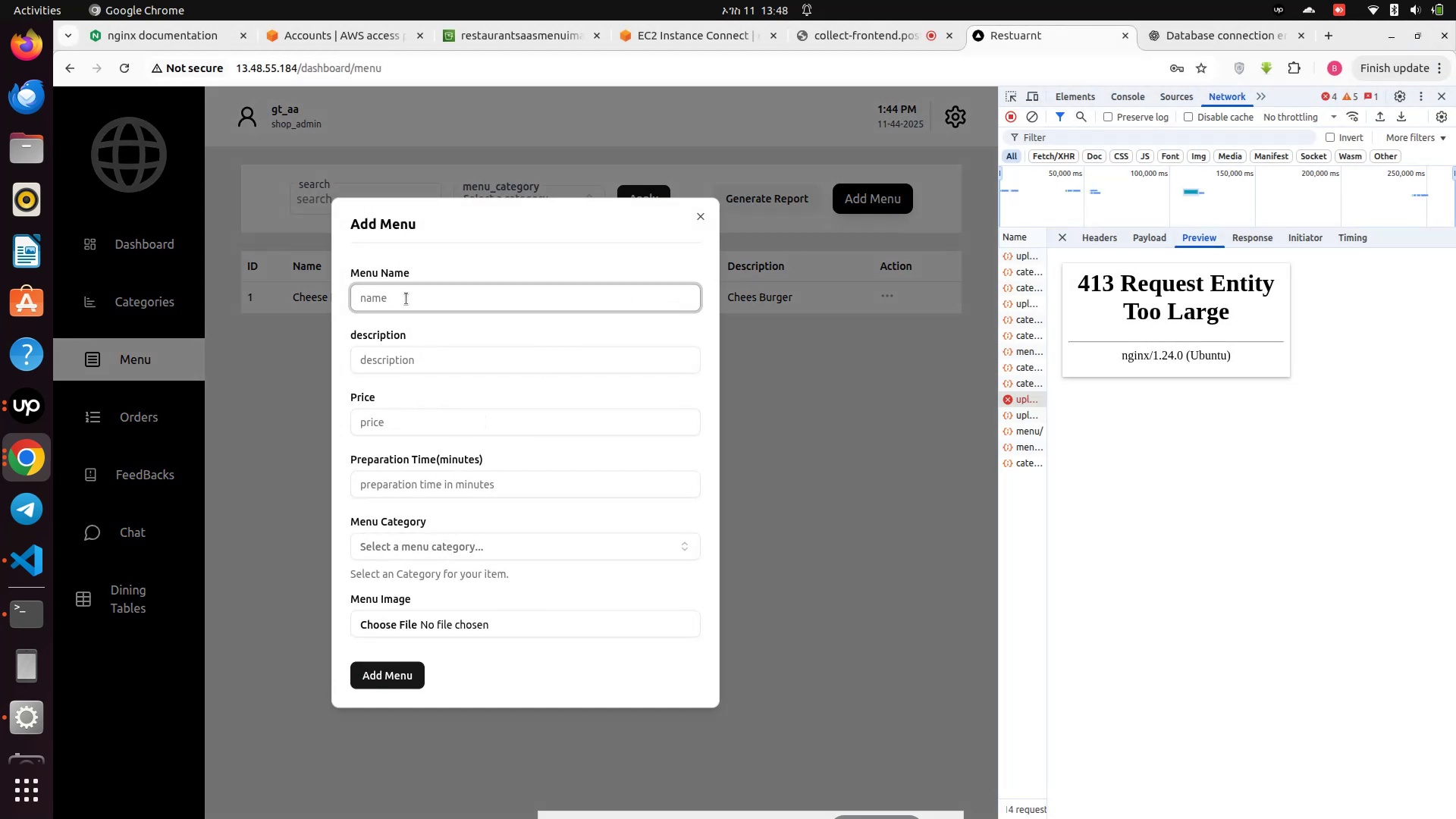 
left_click([405, 296])
 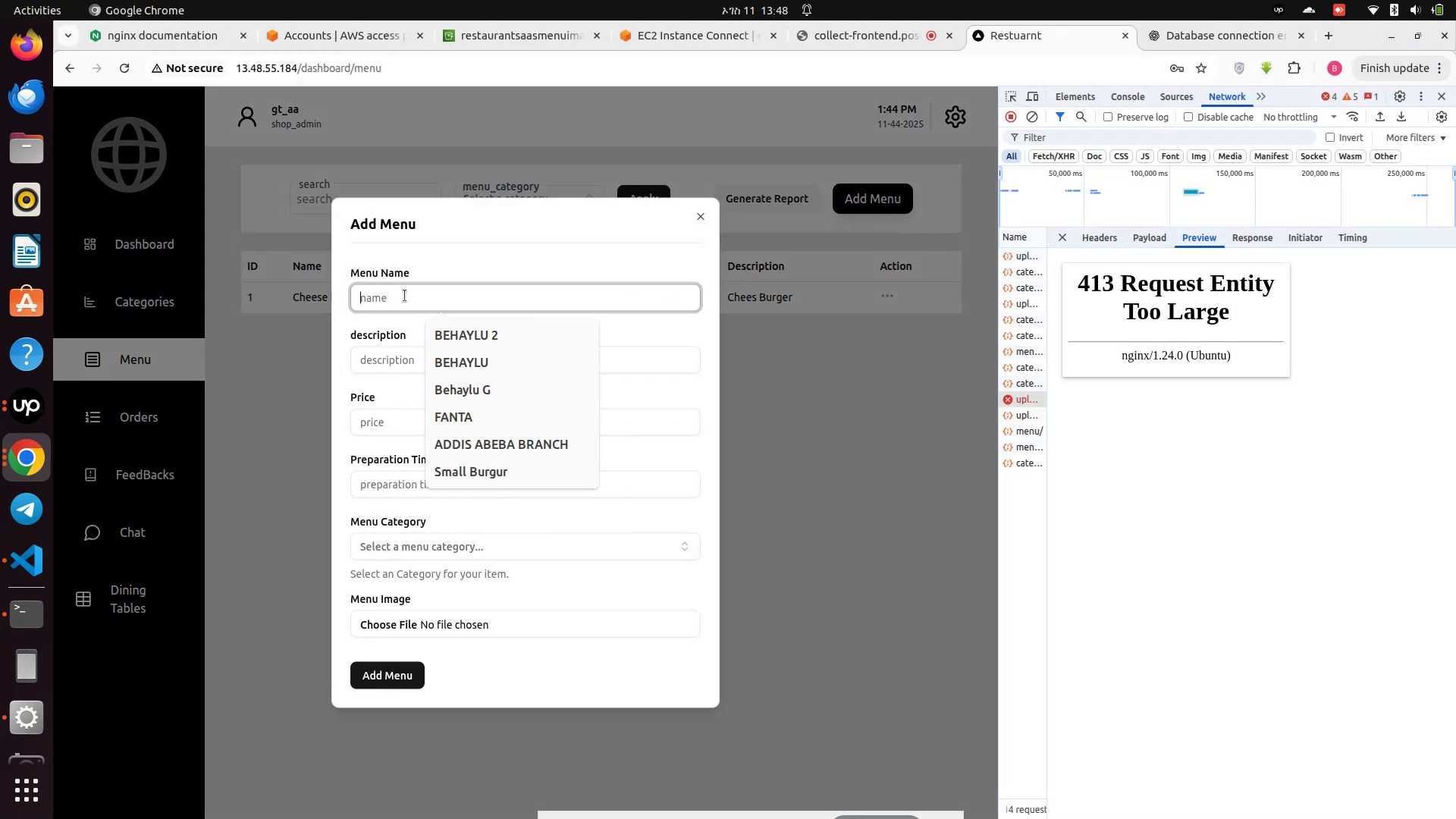 
type(Beef )
 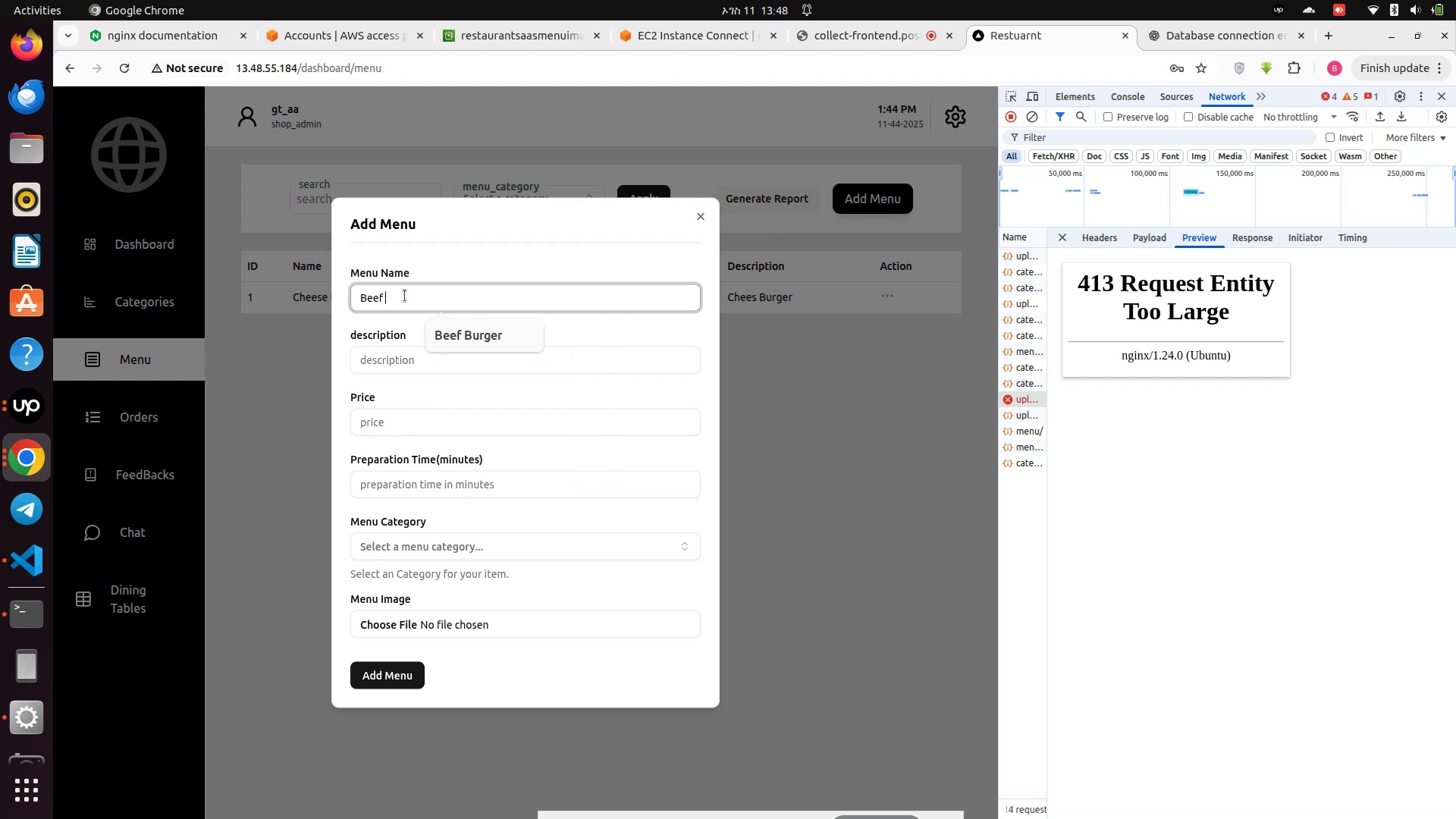 
left_click([476, 340])
 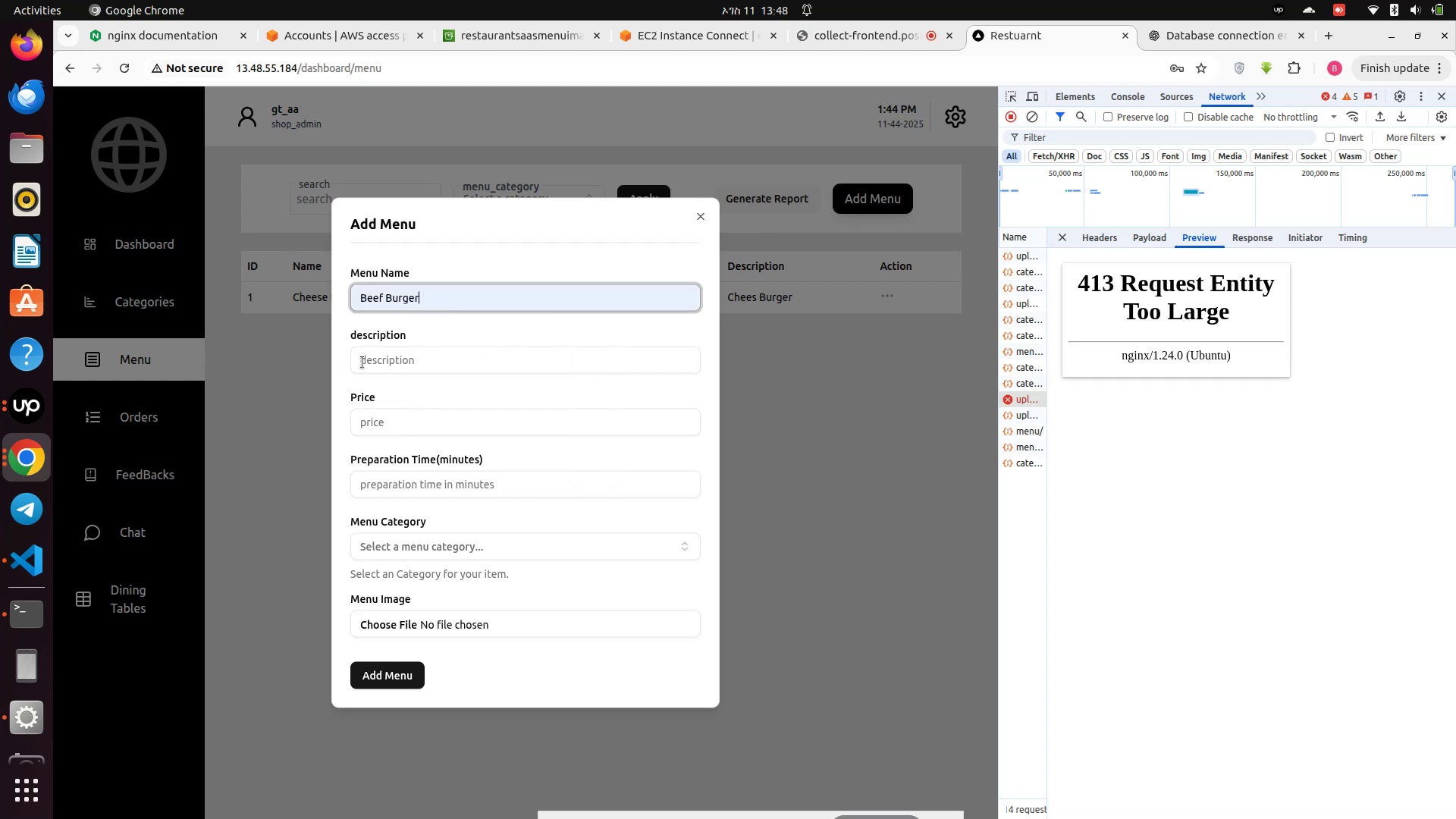 
left_click([362, 364])
 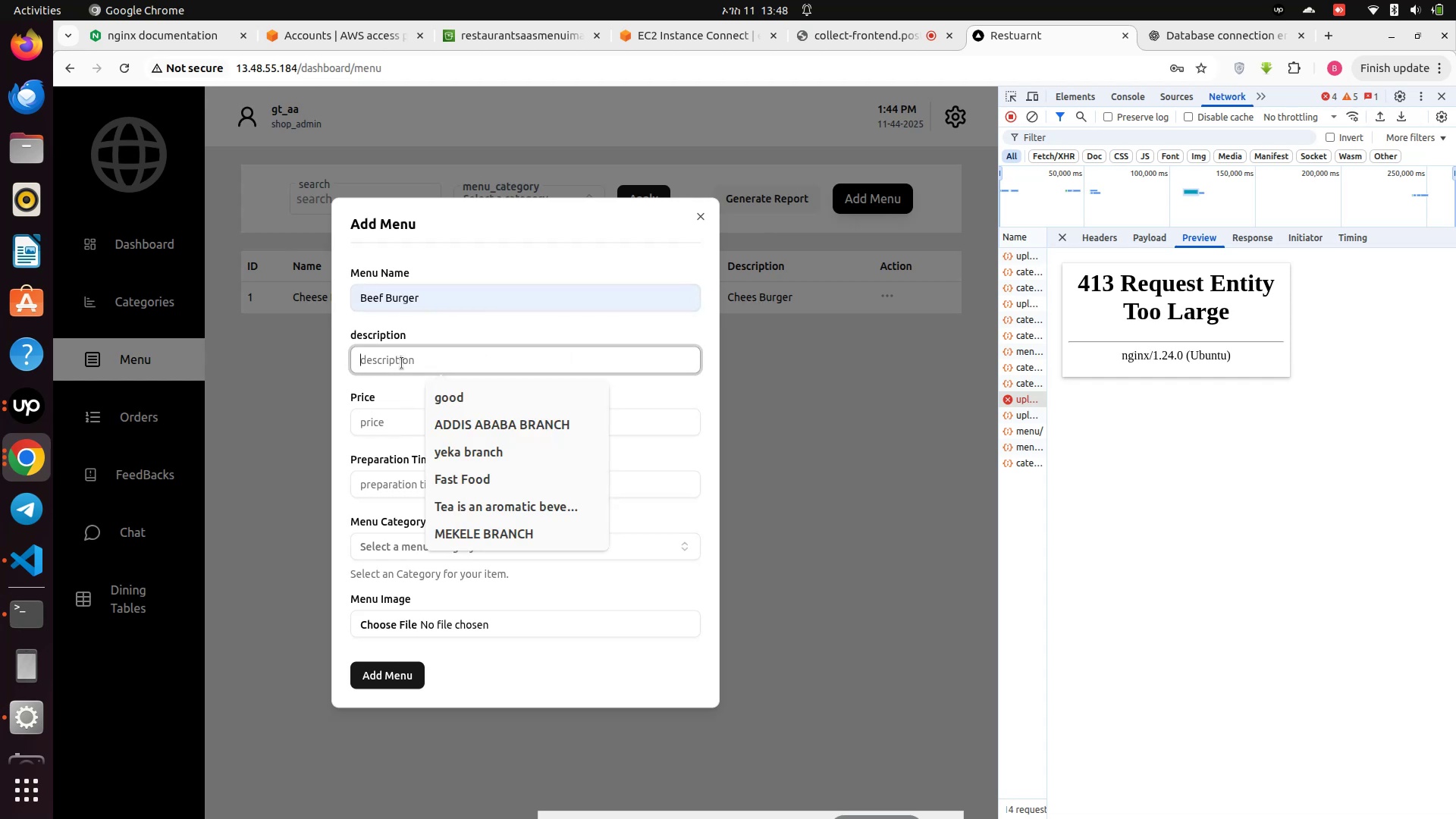 
type(Beef Burger20)
 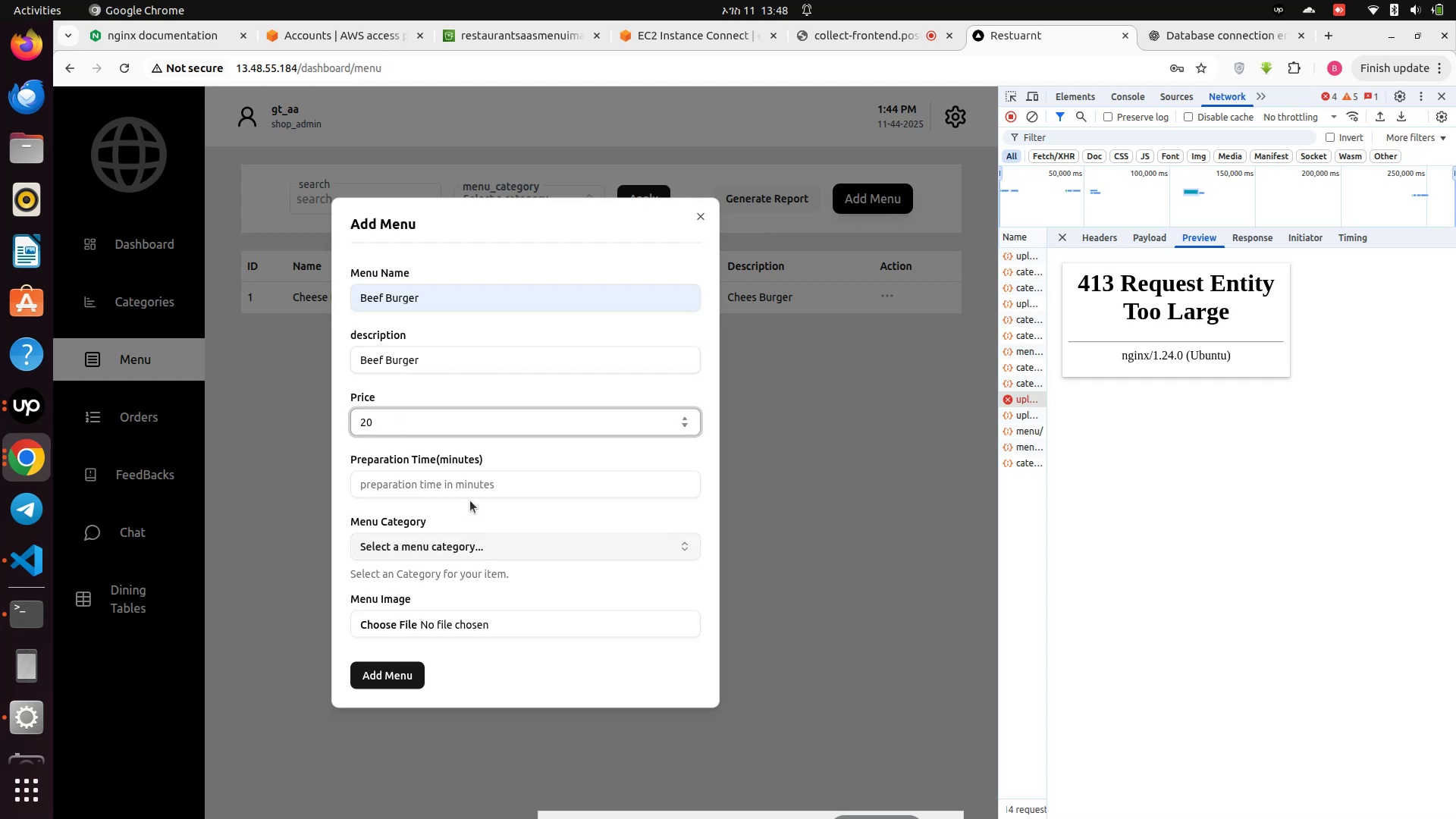 
left_click([466, 482])
 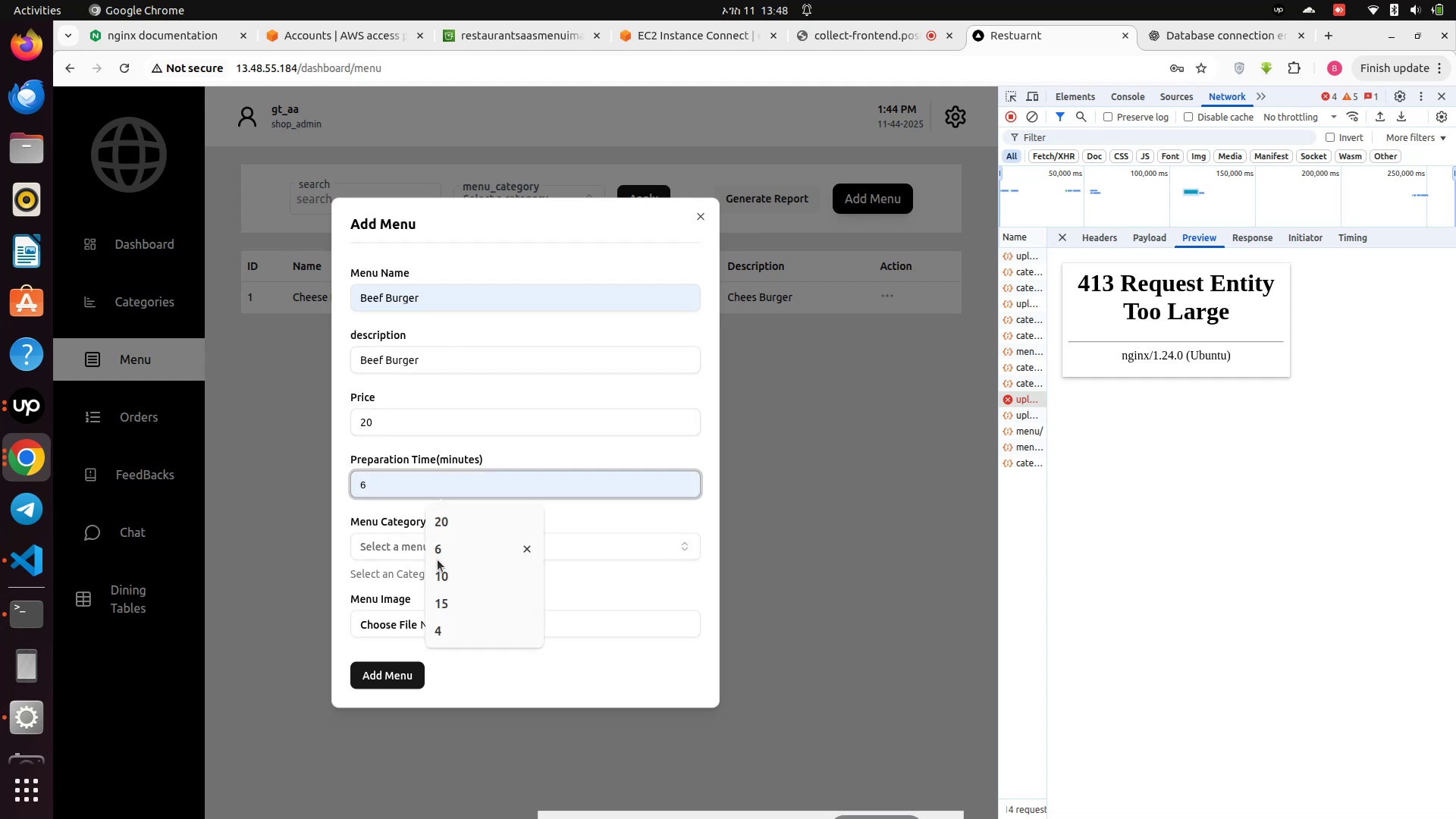 
left_click([439, 557])
 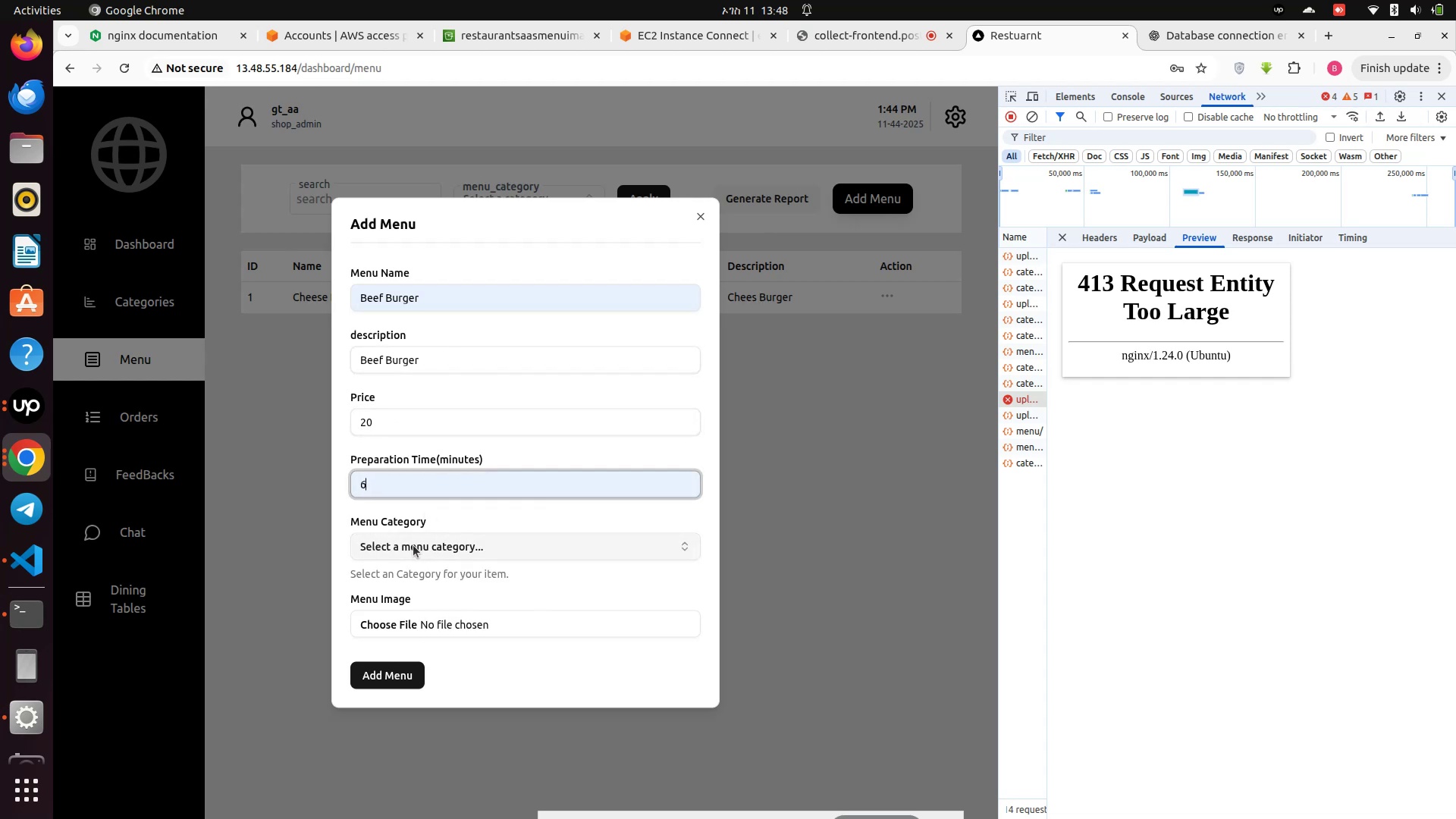 
left_click([413, 545])
 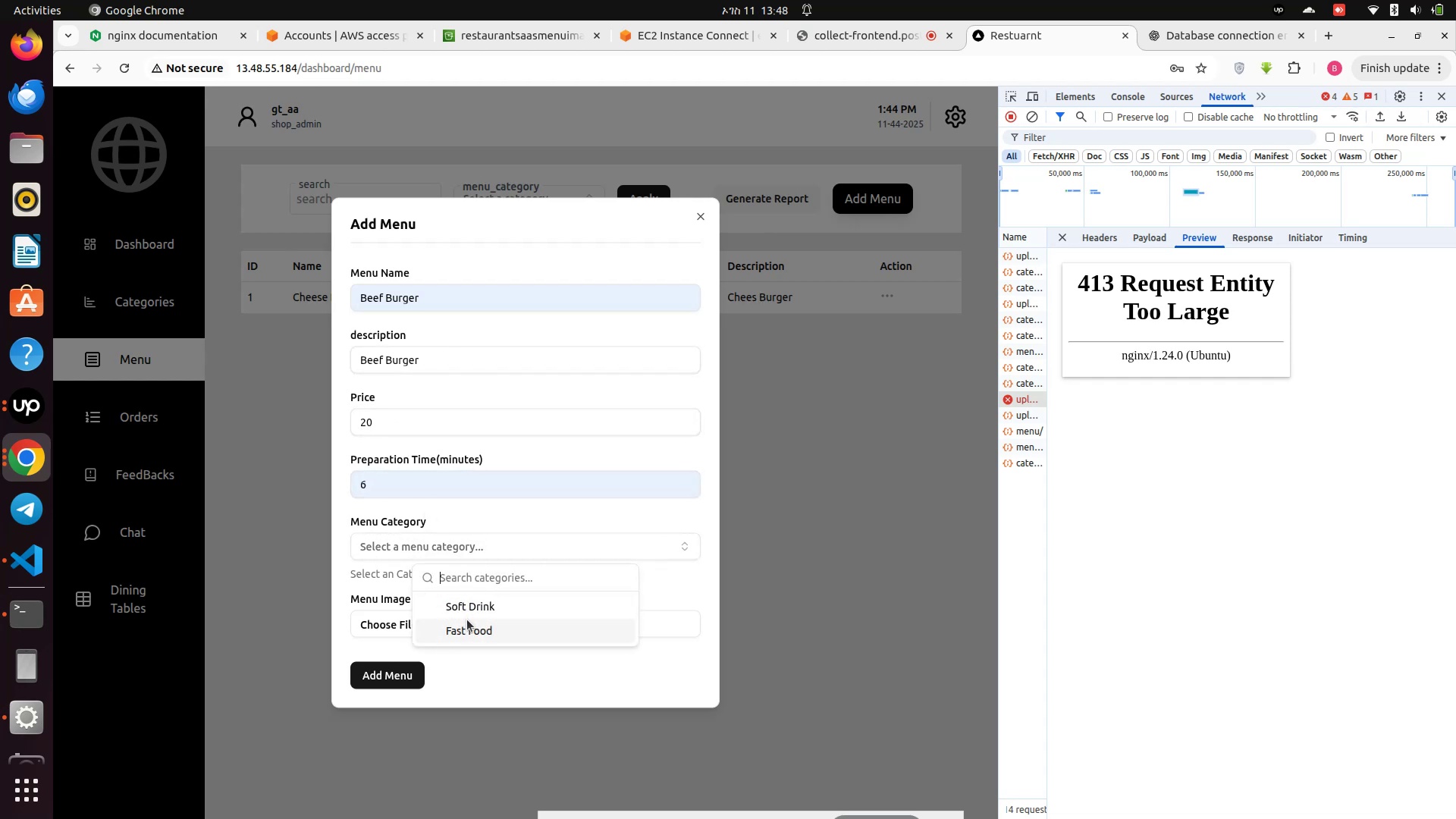 
left_click([470, 626])
 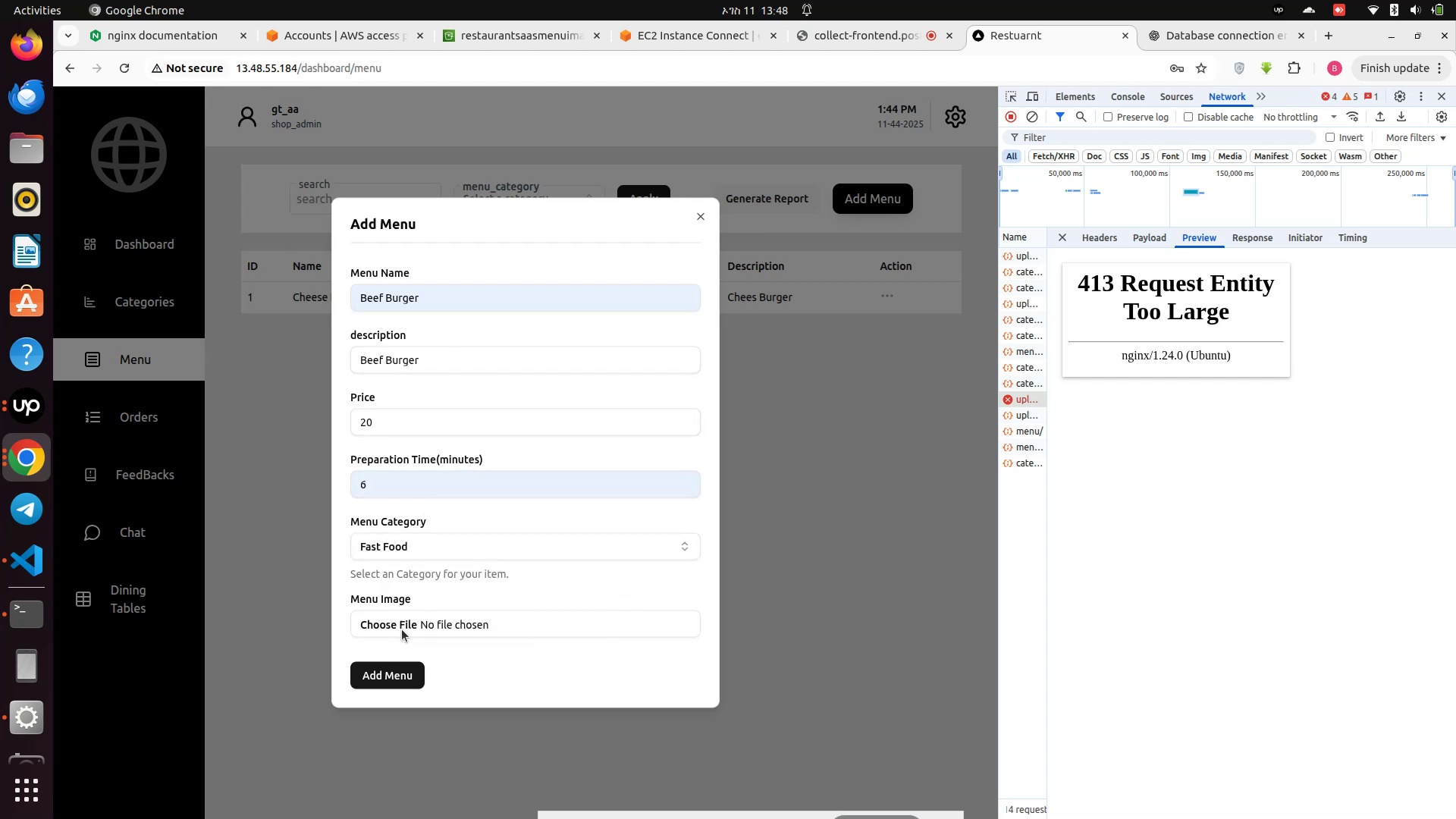 
left_click([408, 620])
 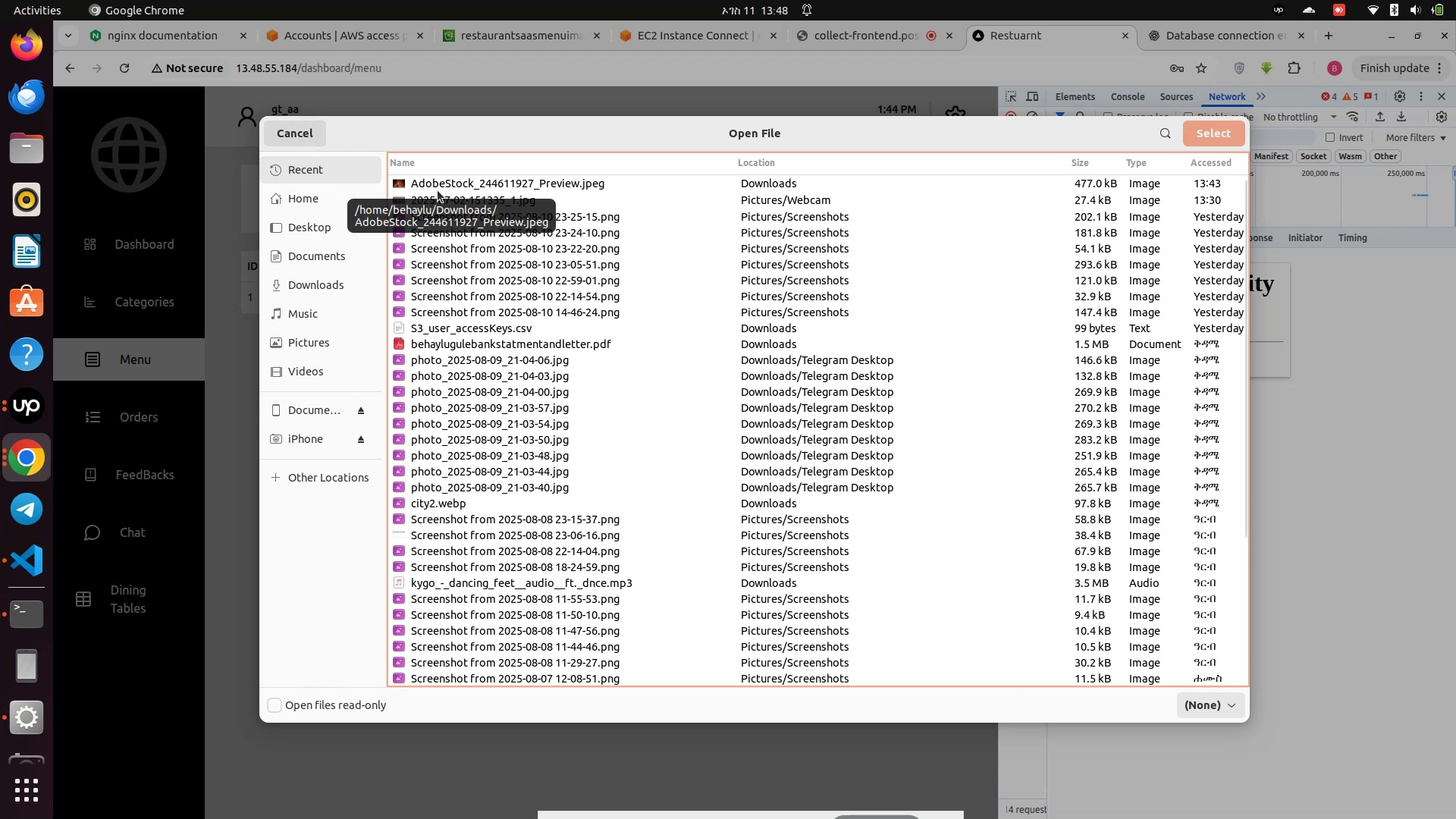 
double_click([428, 177])
 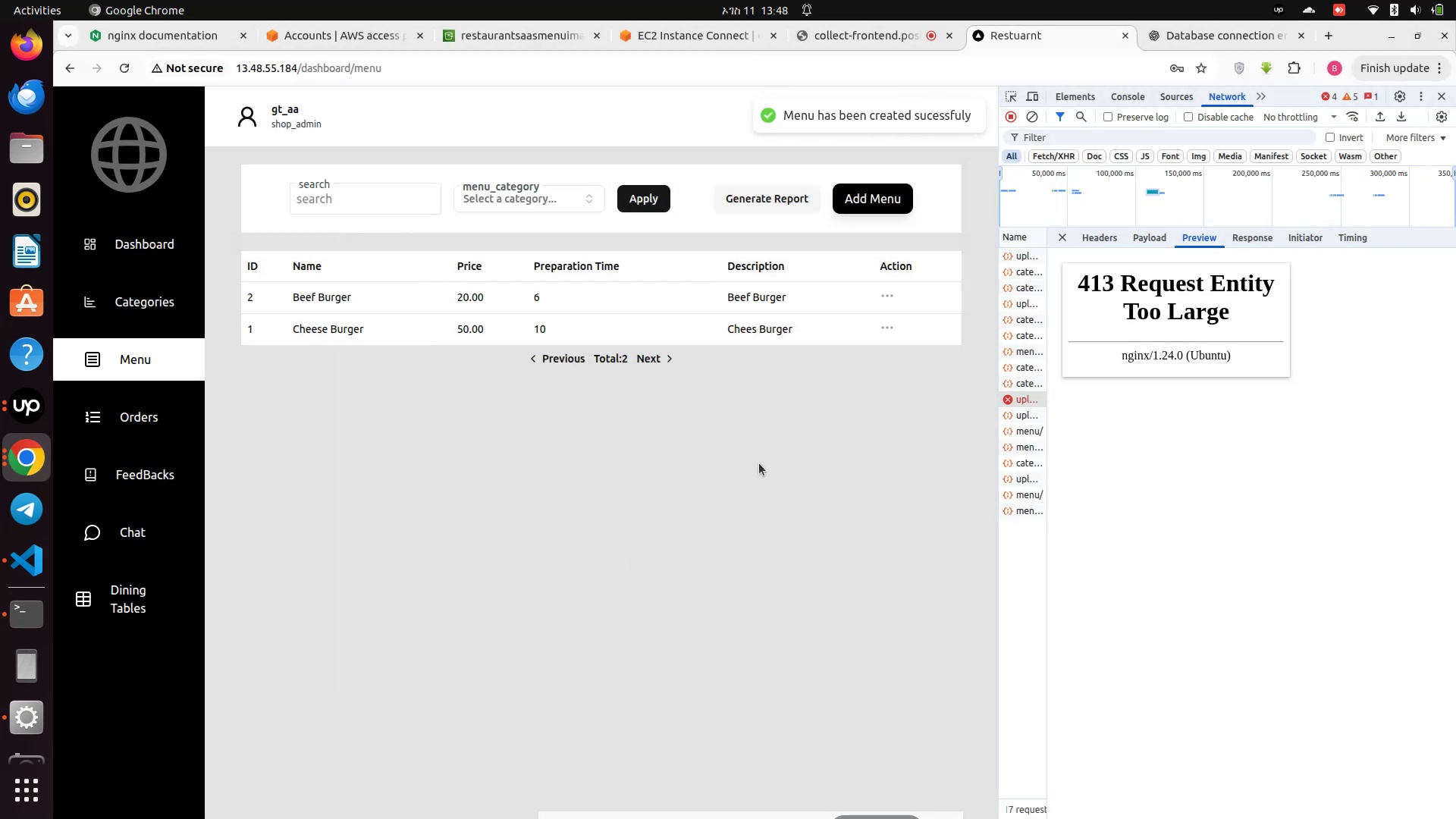 
wait(5.38)
 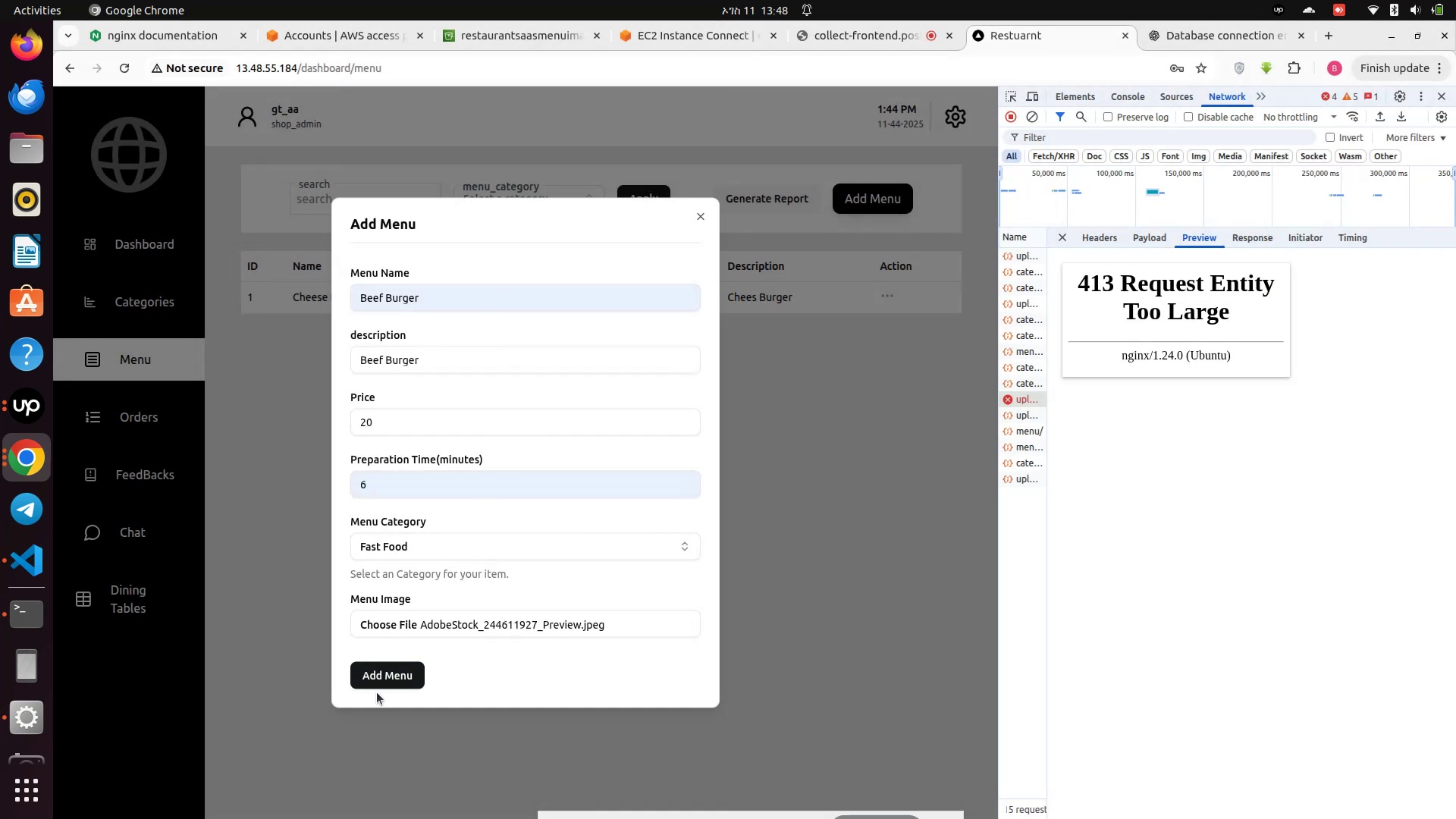 
left_click([882, 202])
 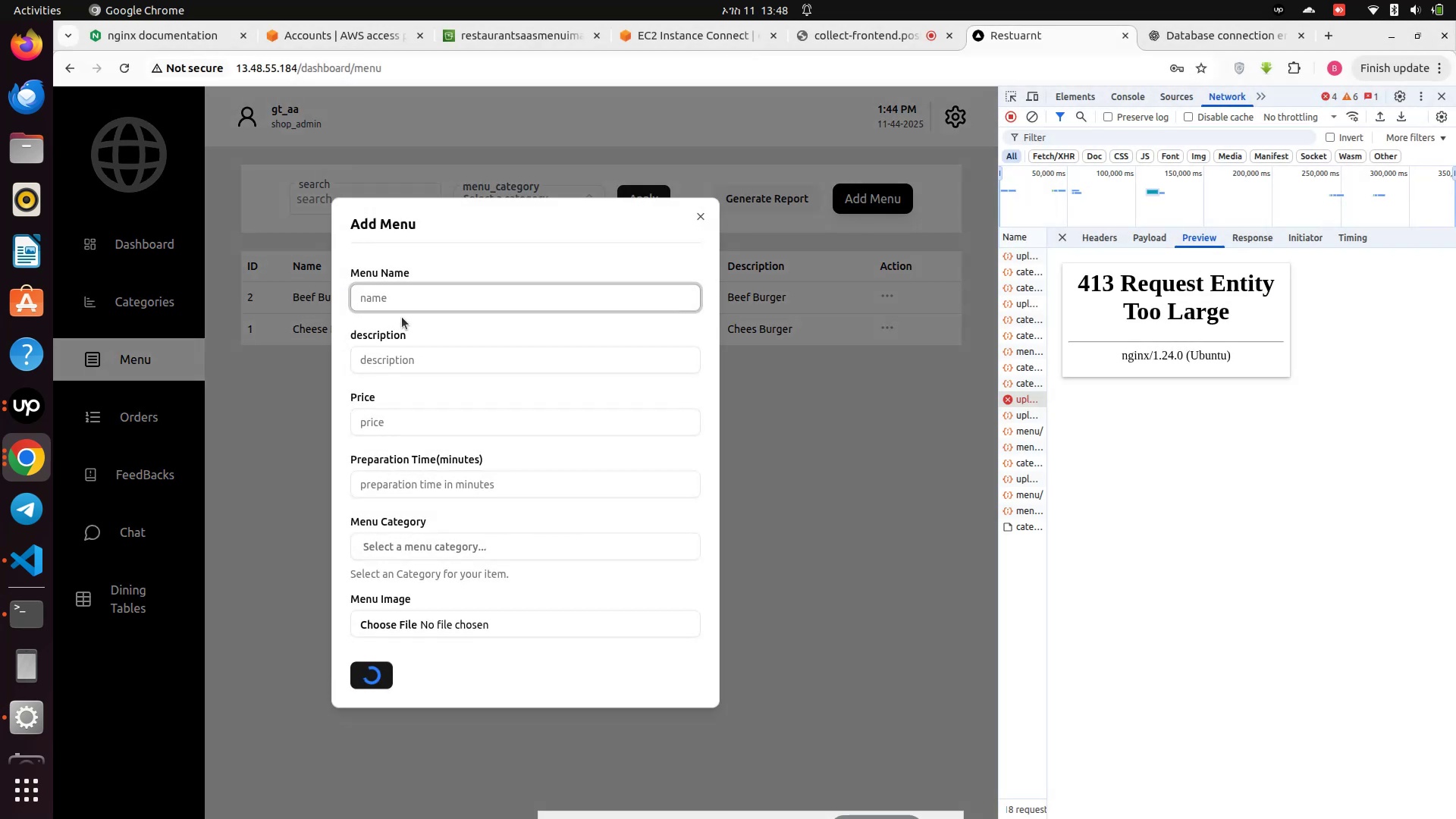 
left_click([411, 306])
 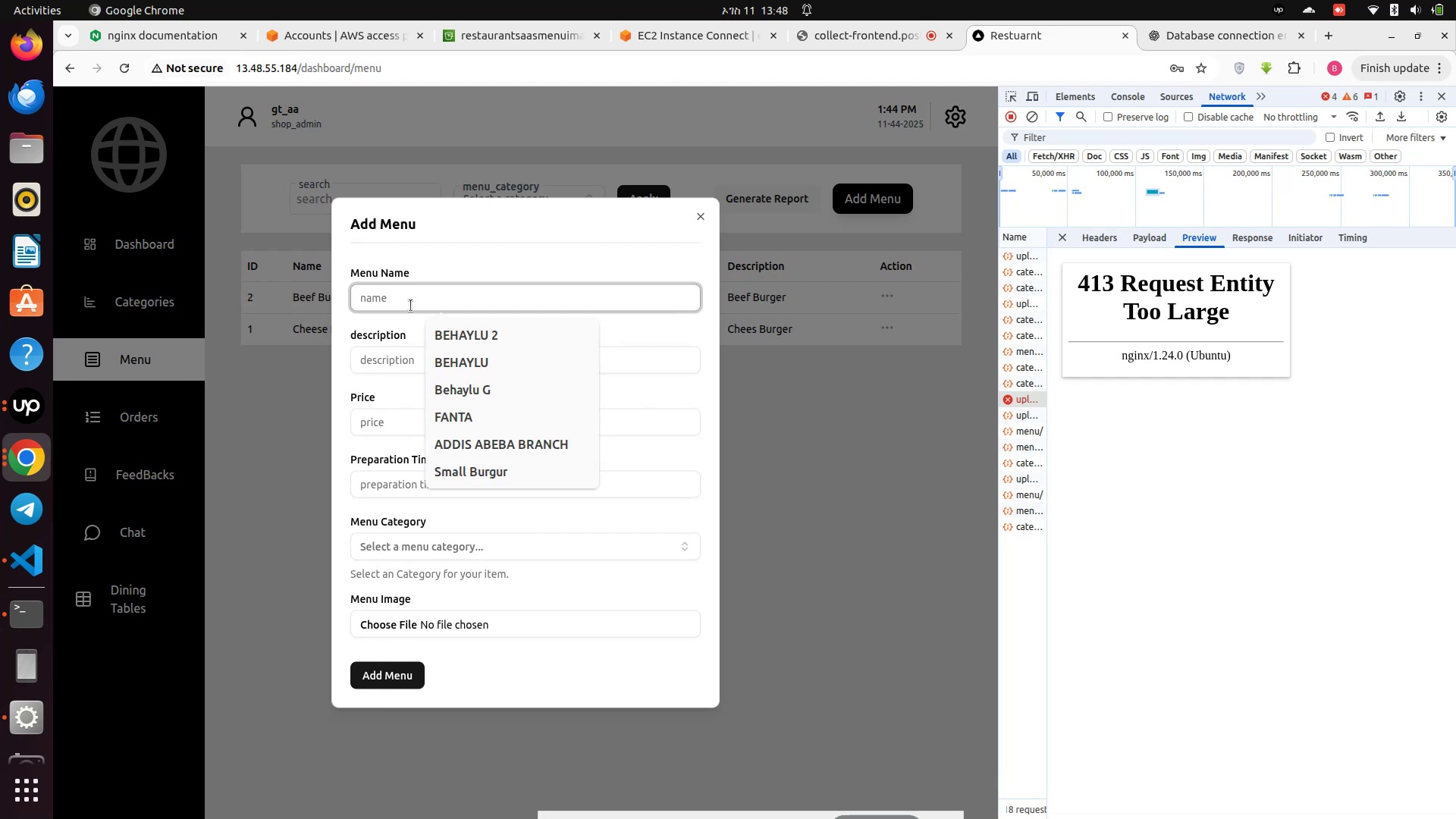 
key(Shift+ShiftRight)
 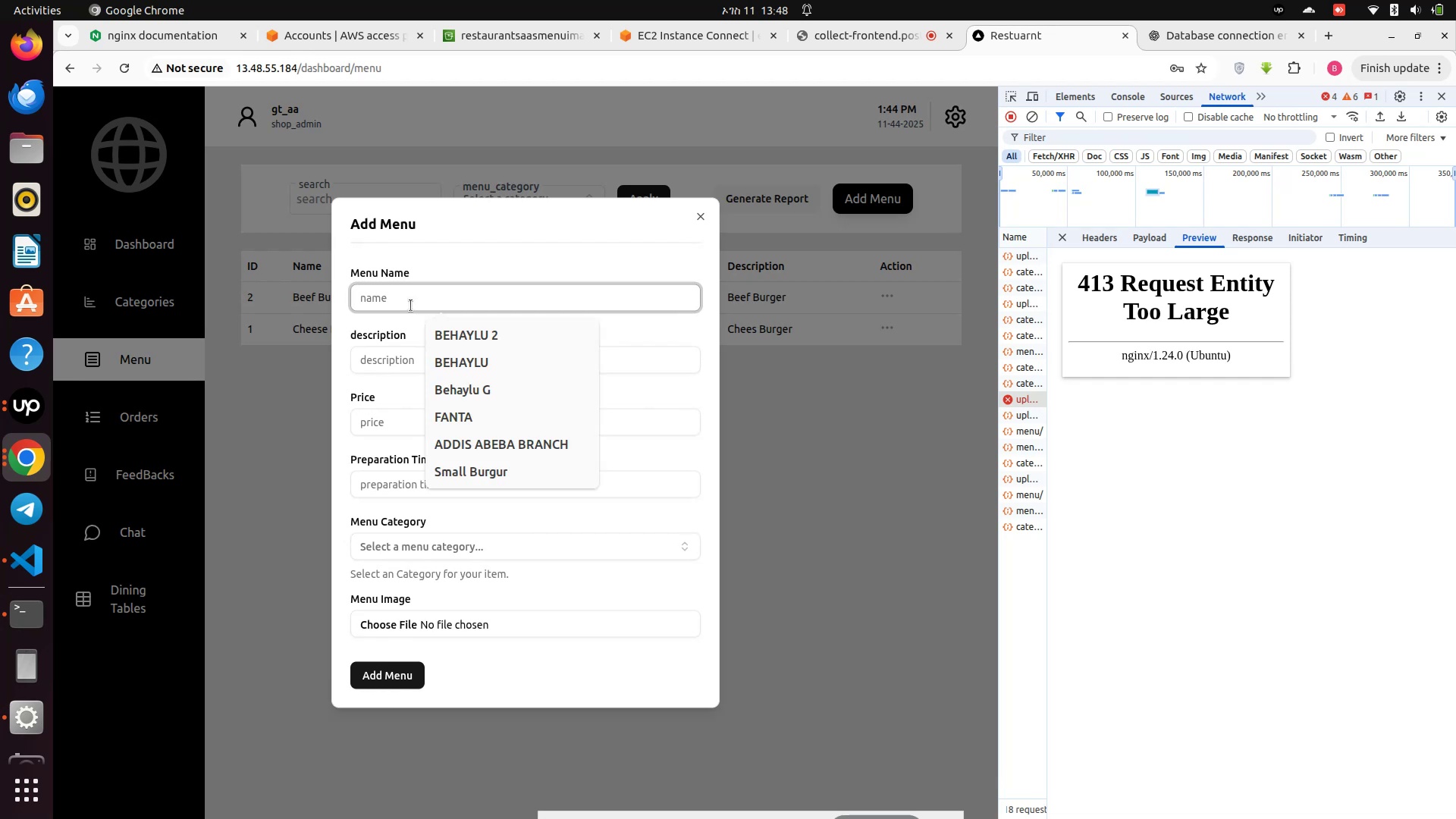 
key(Shift+C)
 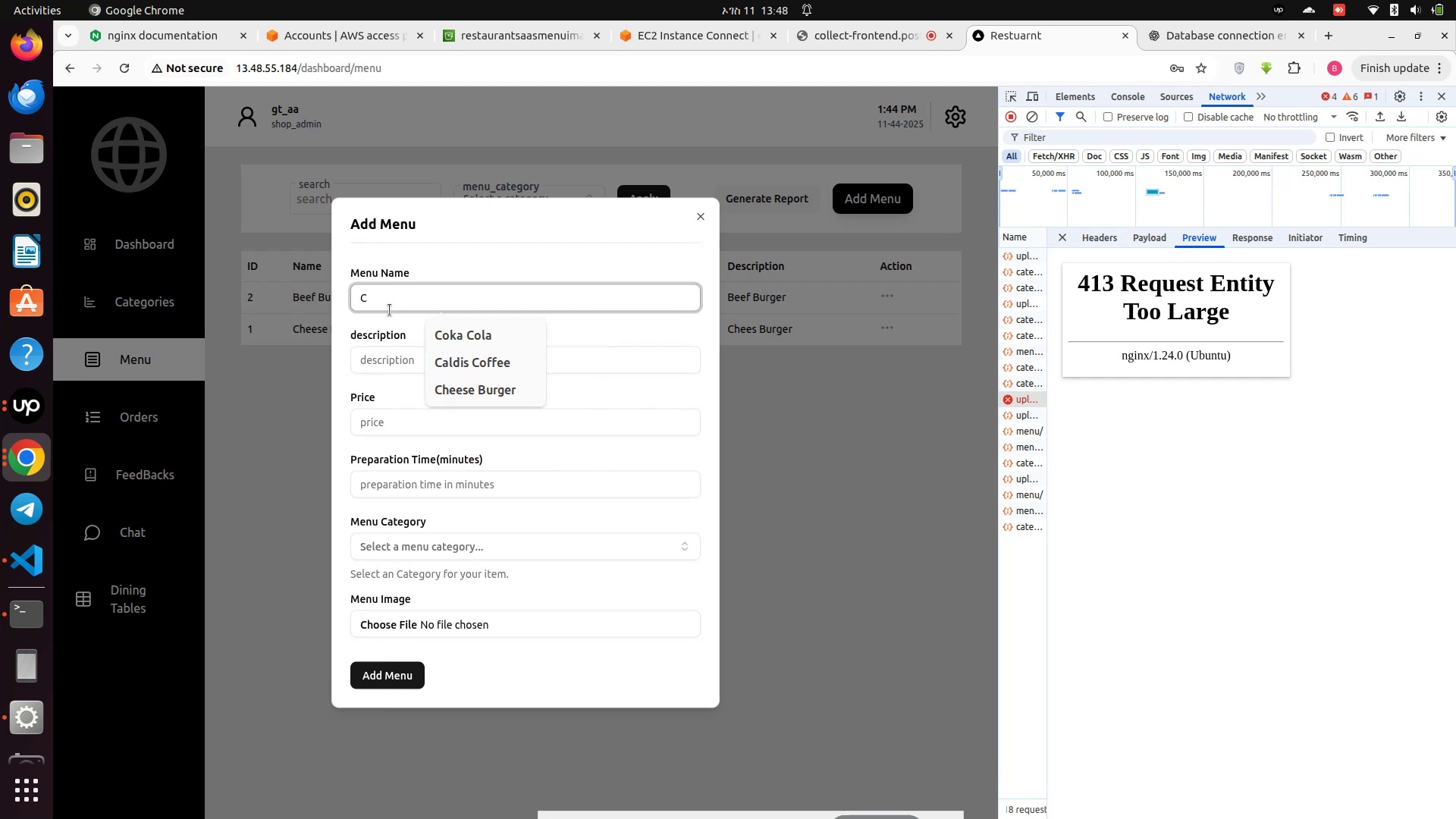 
left_click([495, 337])
 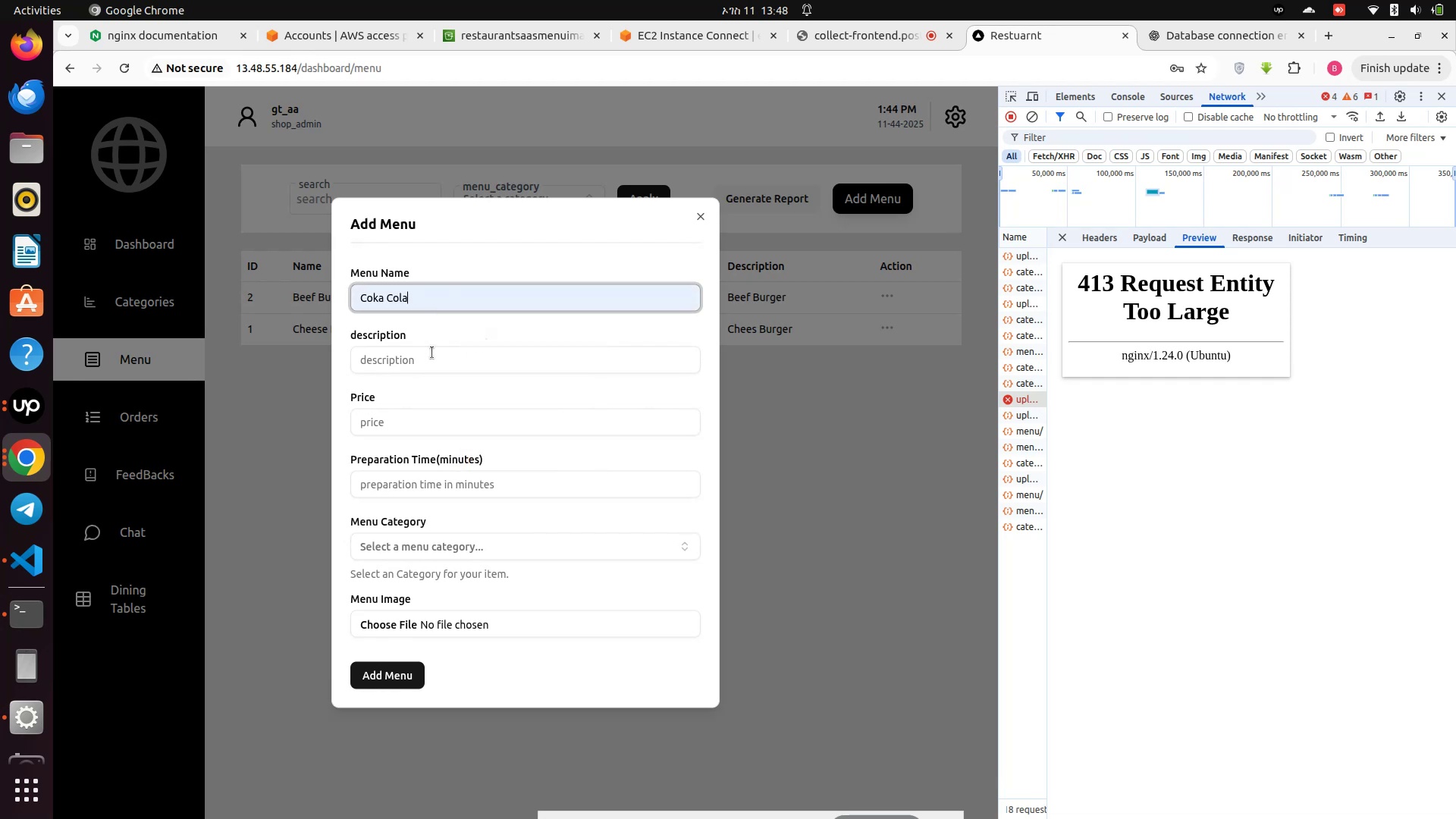 
left_click([431, 354])
 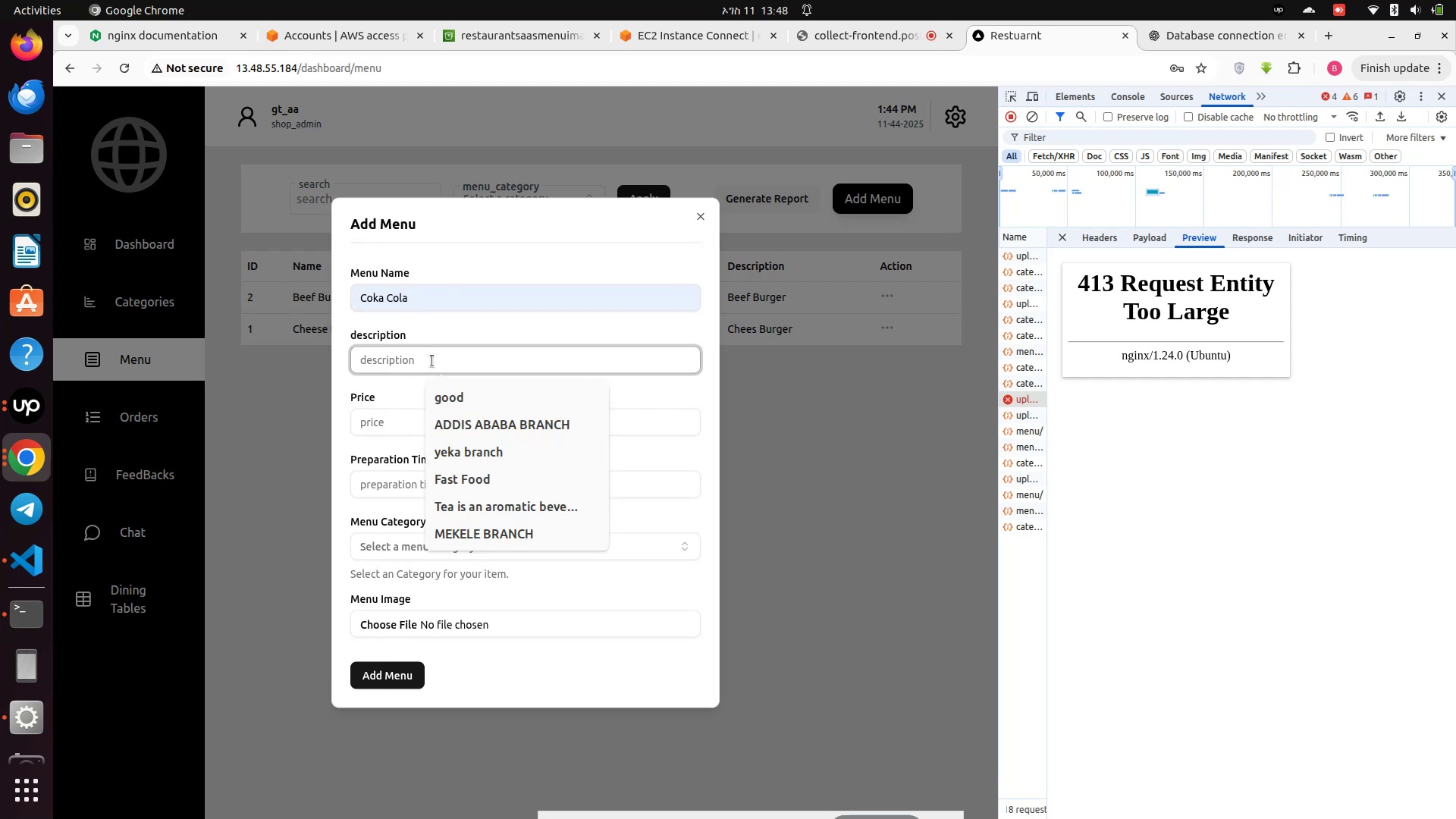 
type(Coka Cola)
 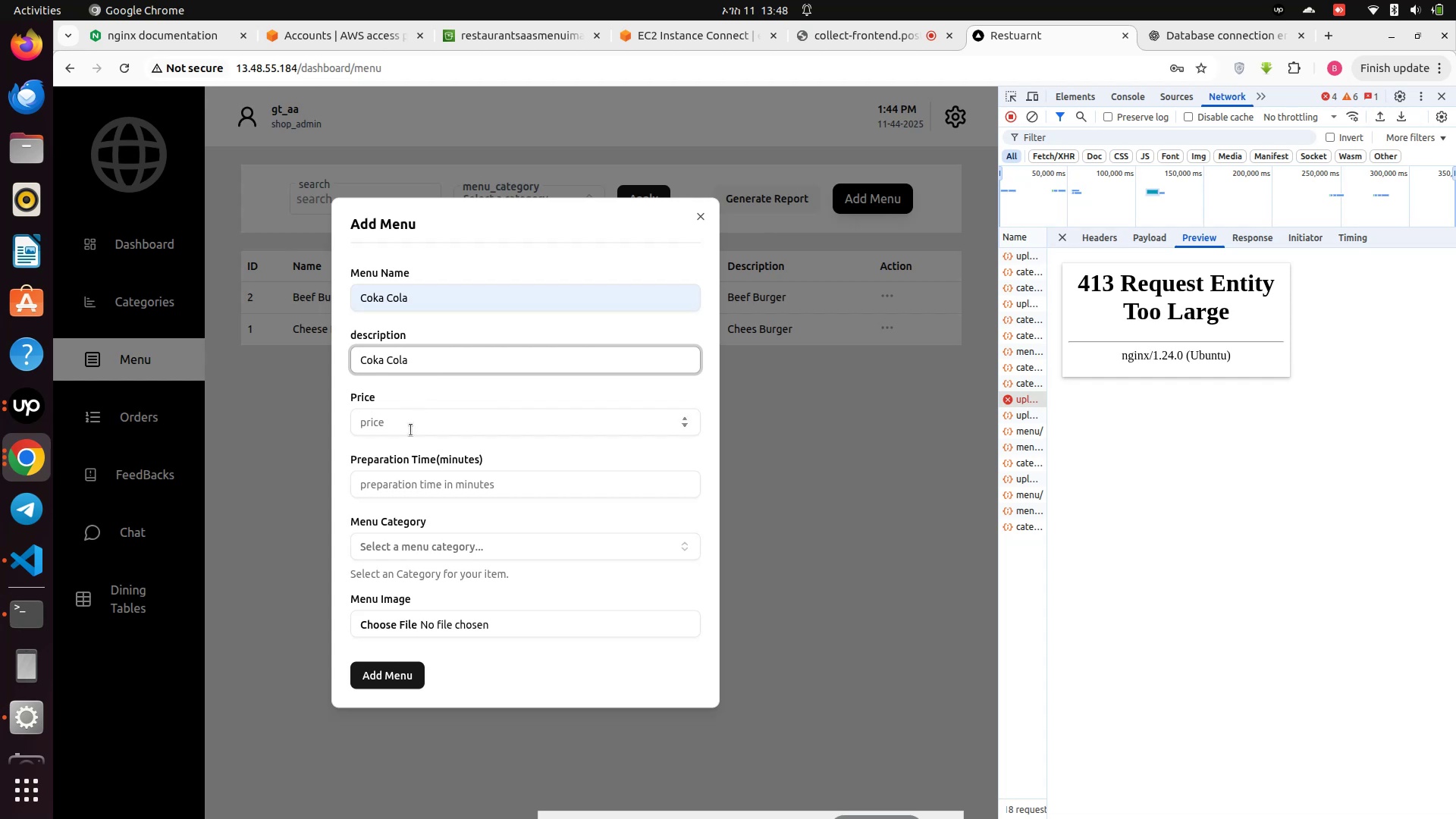 
left_click([406, 431])
 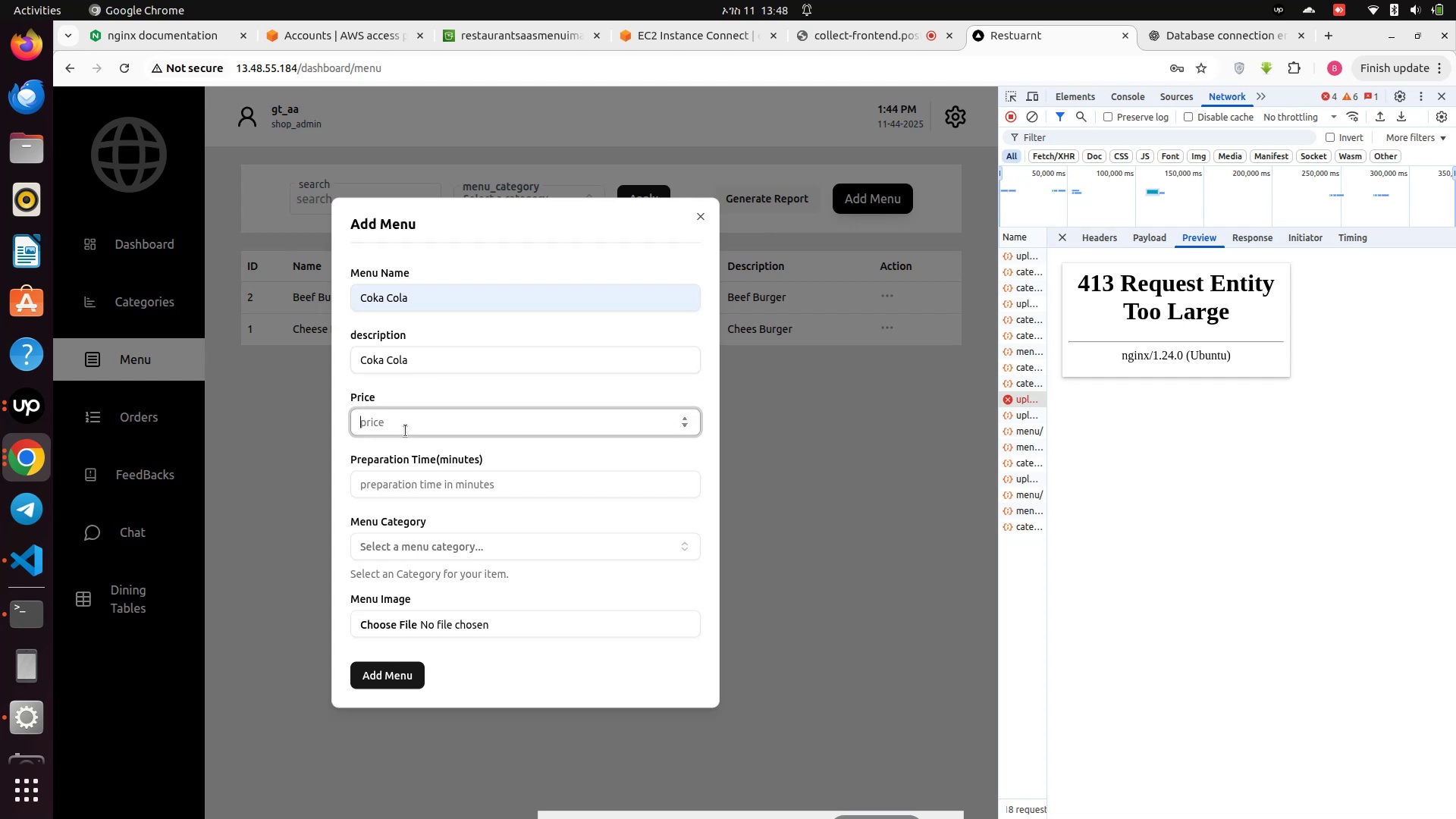 
type(19)
 